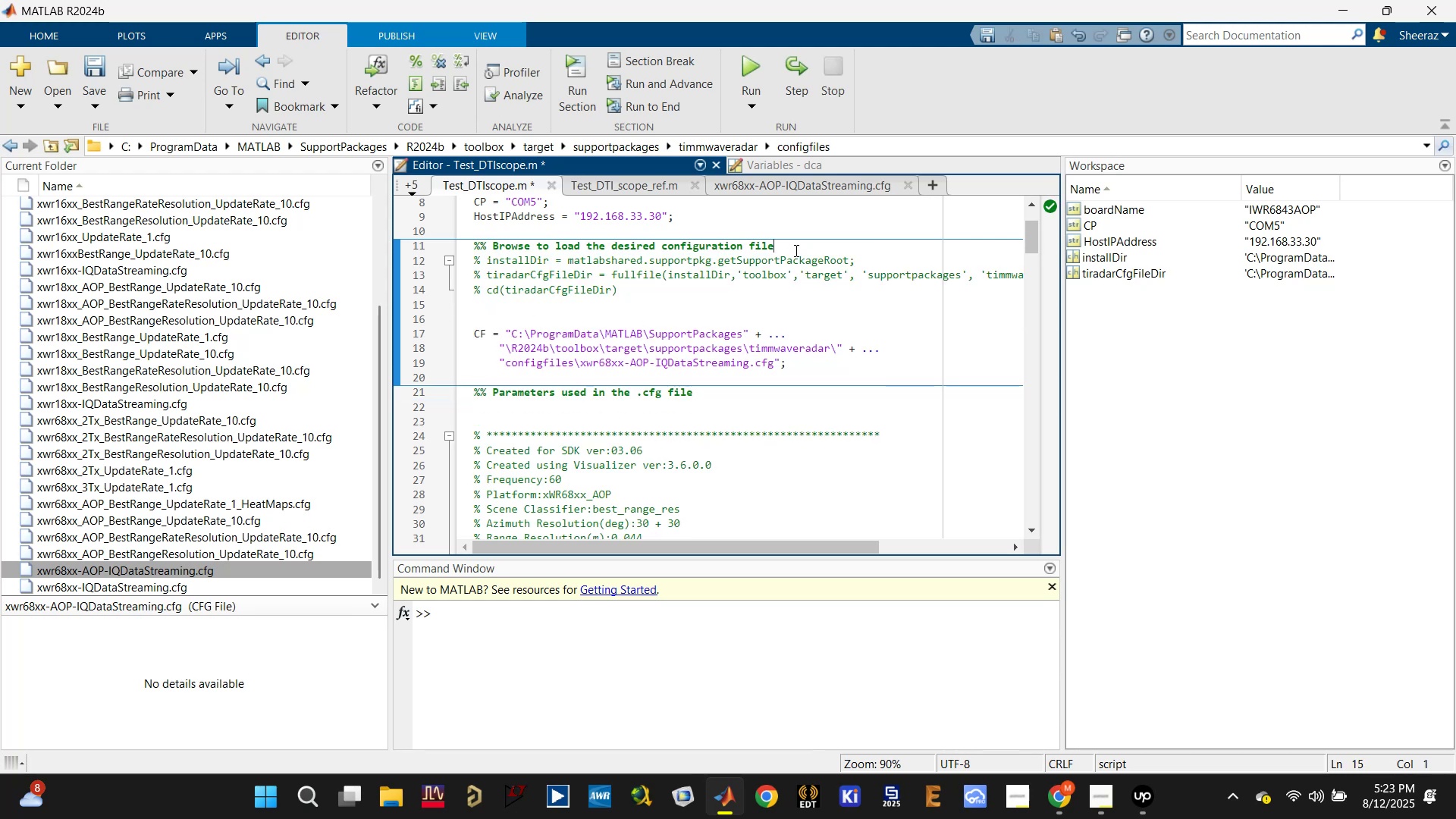 
type( ())
 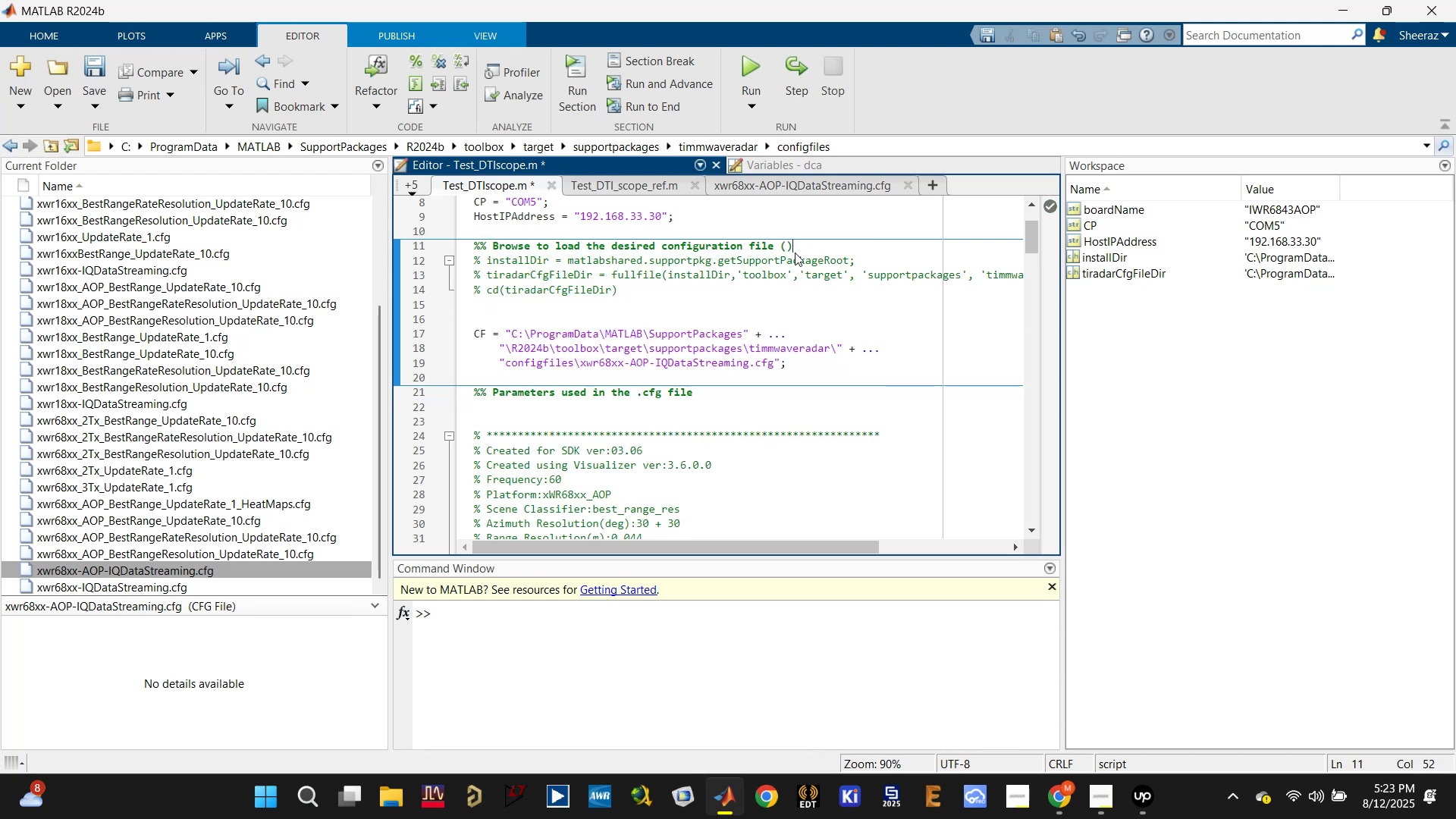 
 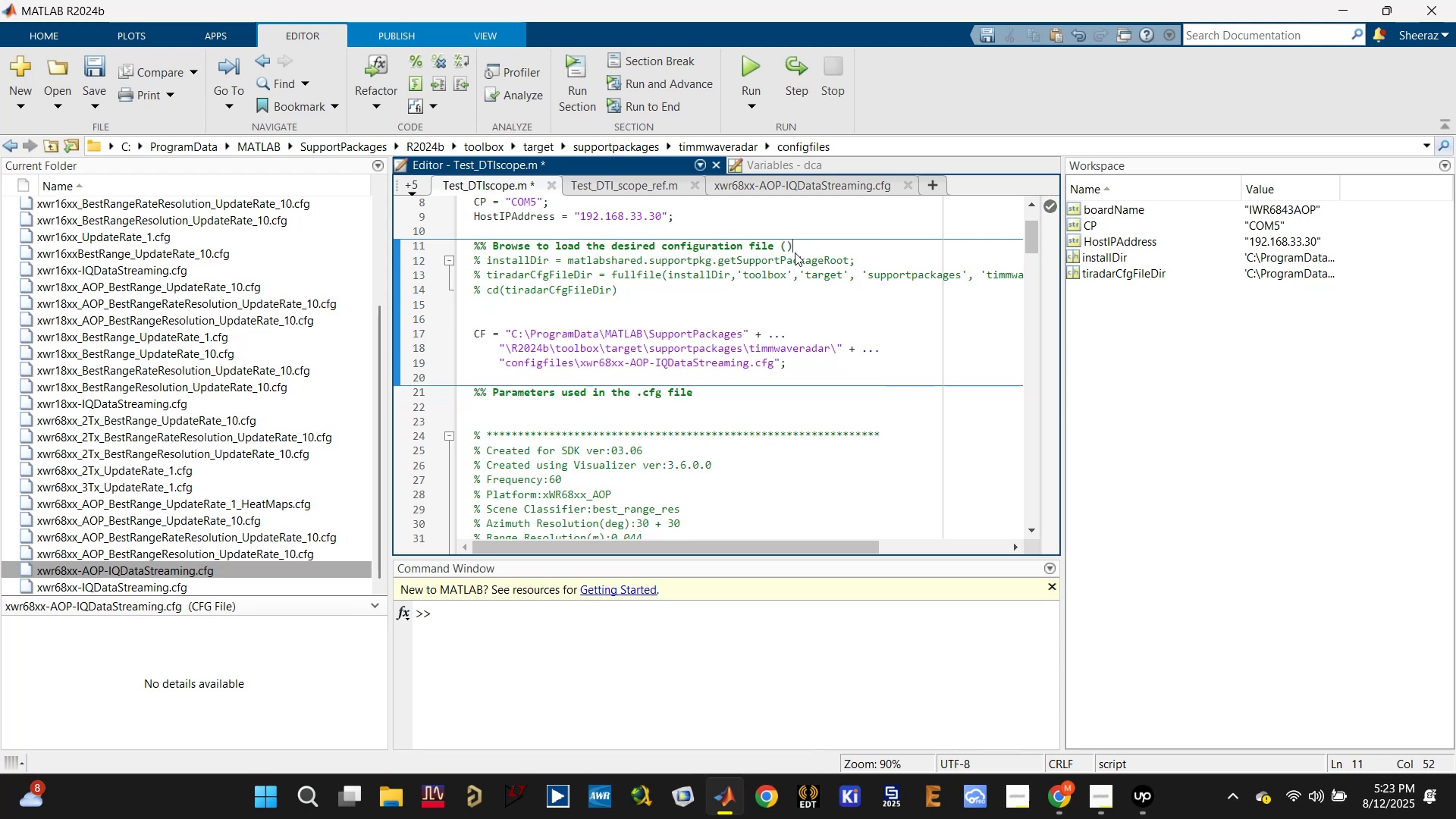 
key(ArrowLeft)
 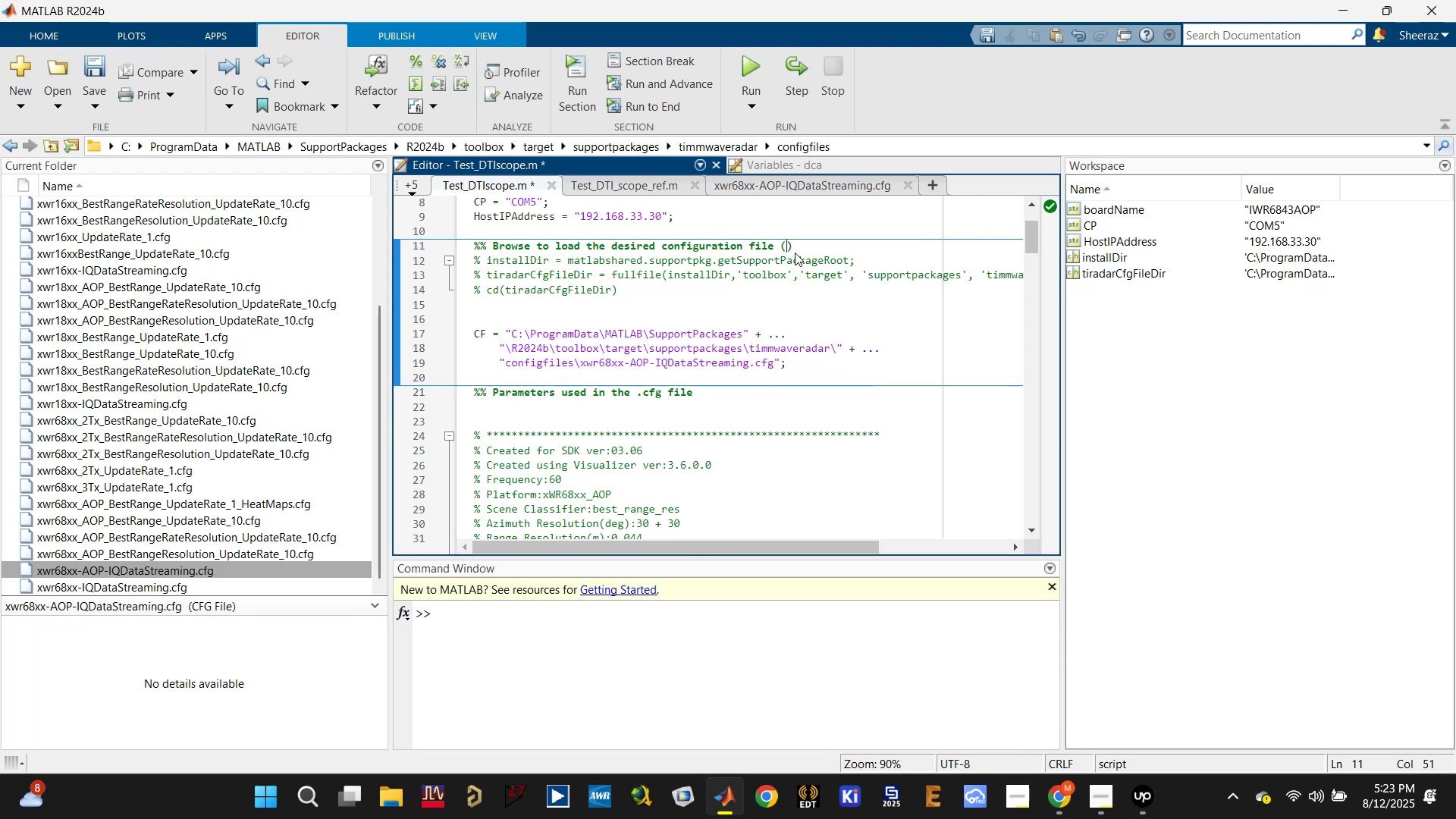 
type(optional)
 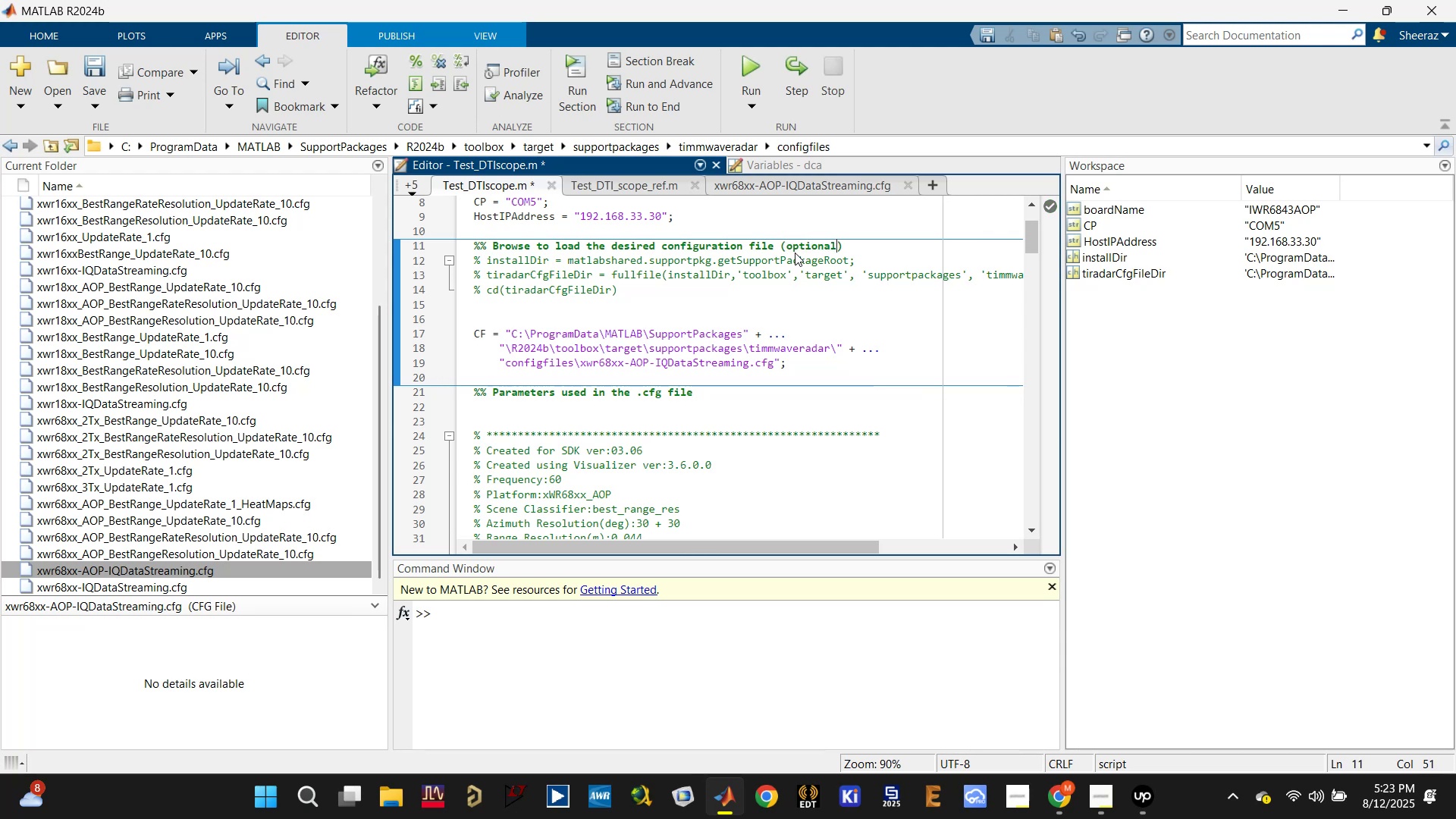 
key(Control+S)
 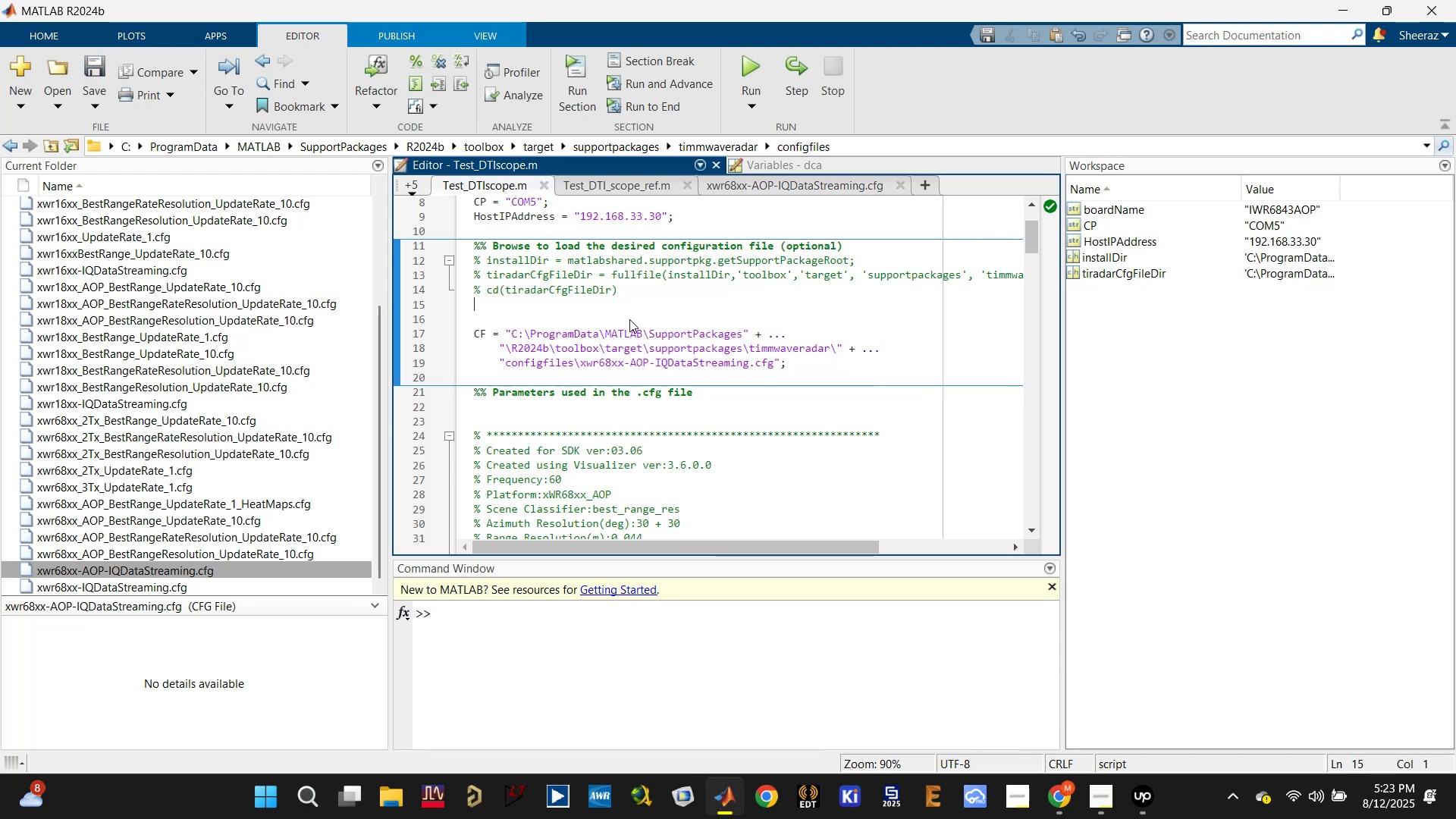 
type(%% Loading the )
 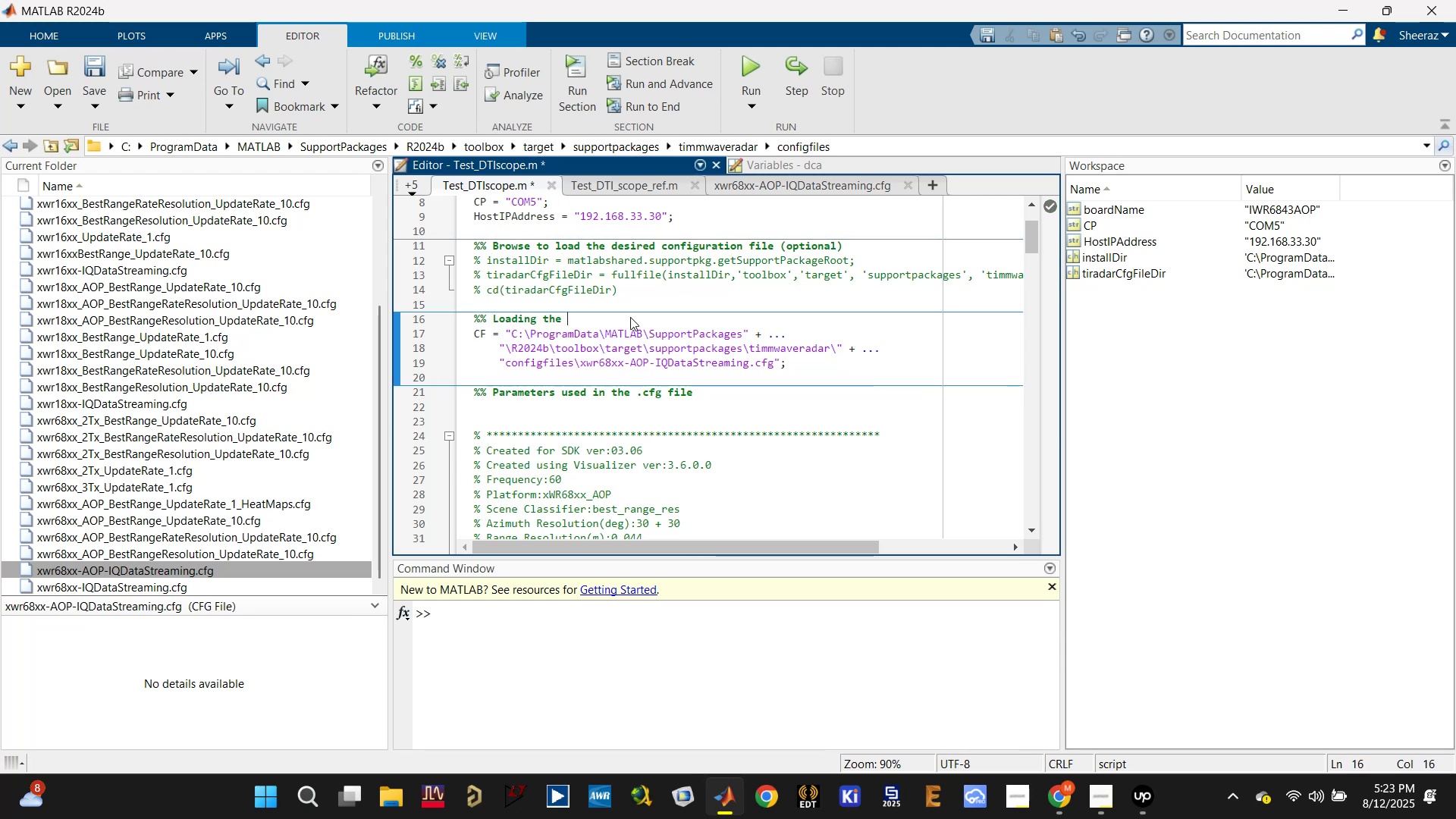 
type(IQ )
key(Backspace)
type(Dataste)
key(Backspace)
type(reaming )
 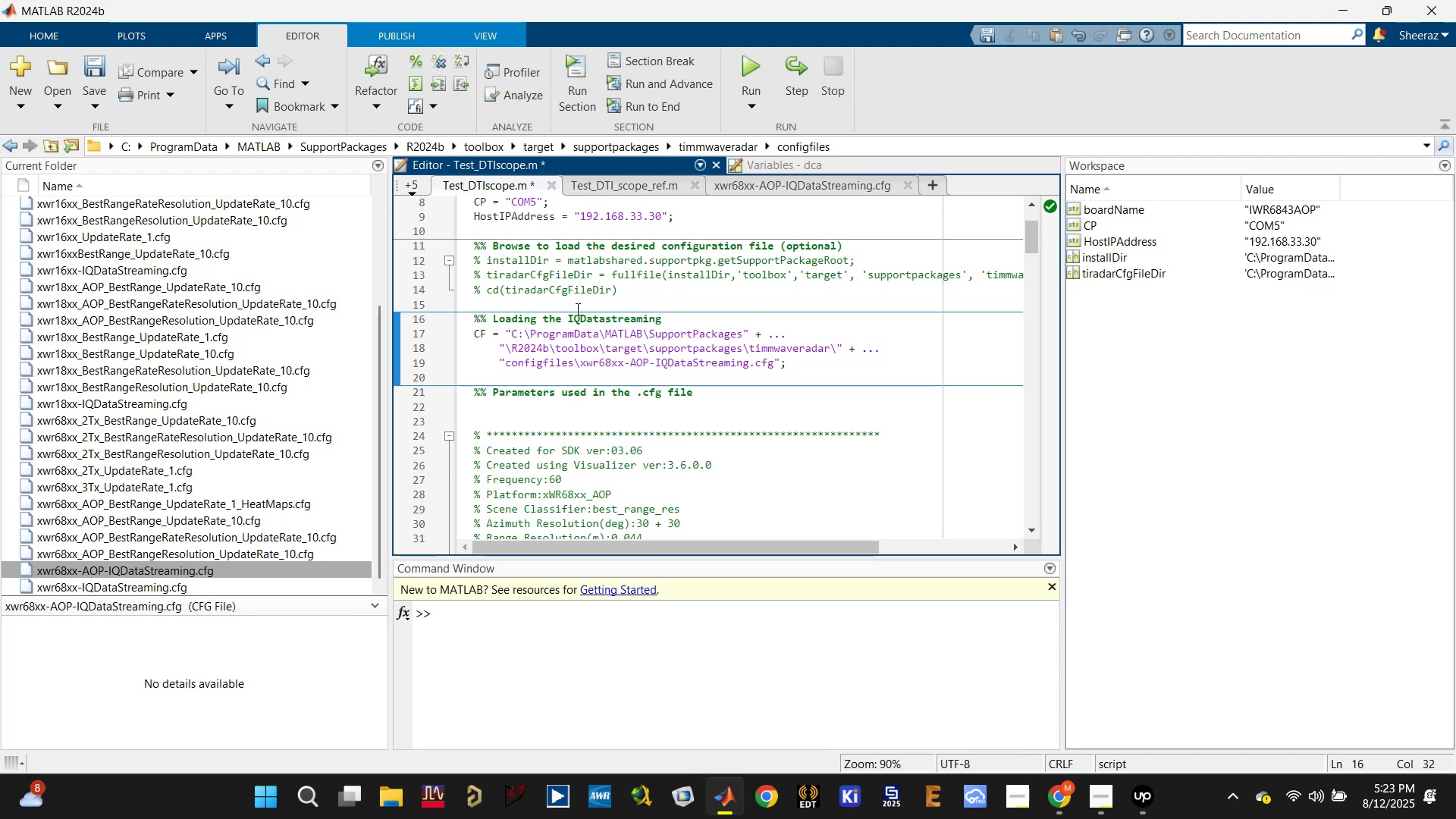 
left_click([564, 313])
 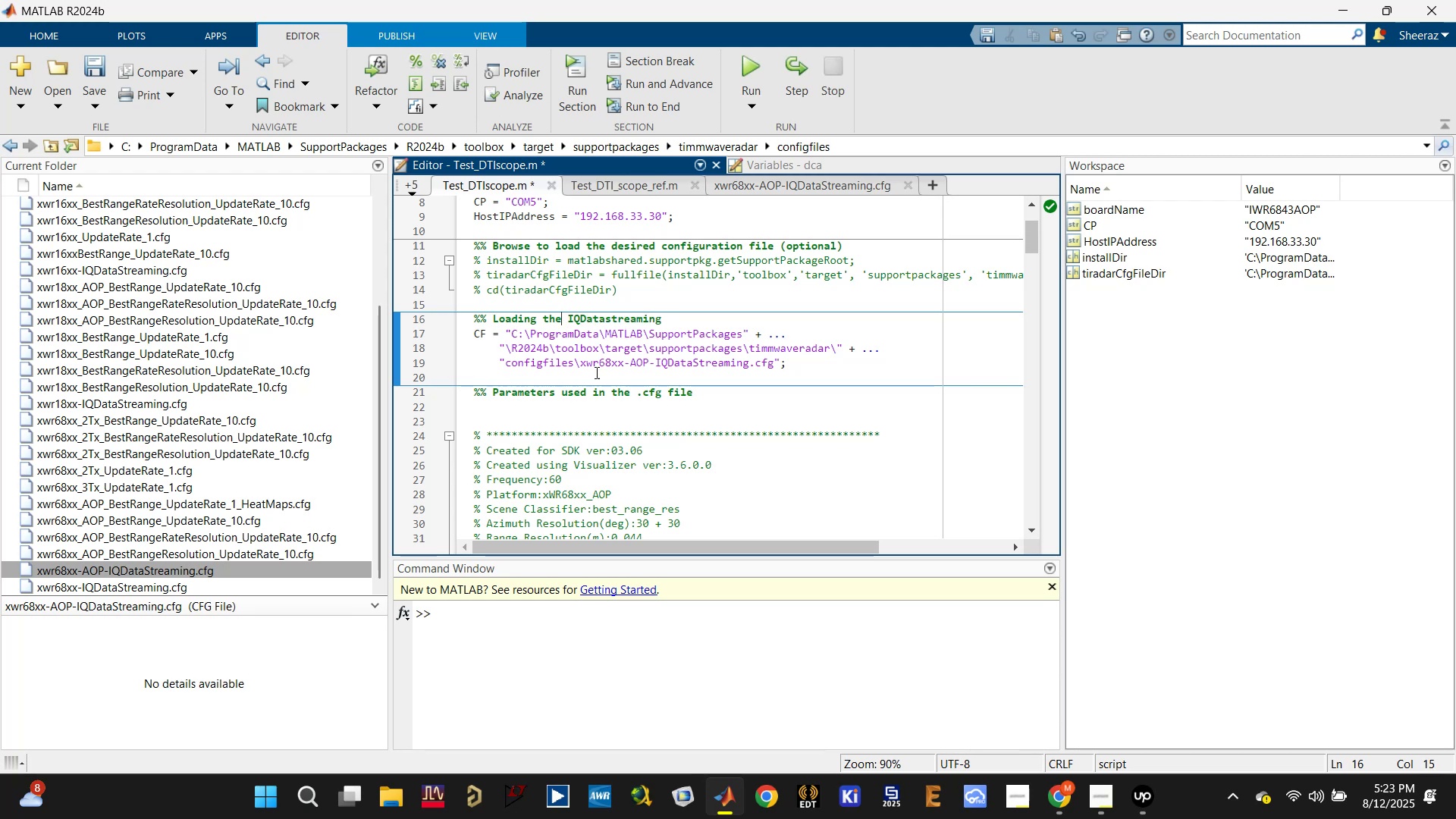 
type( default)
 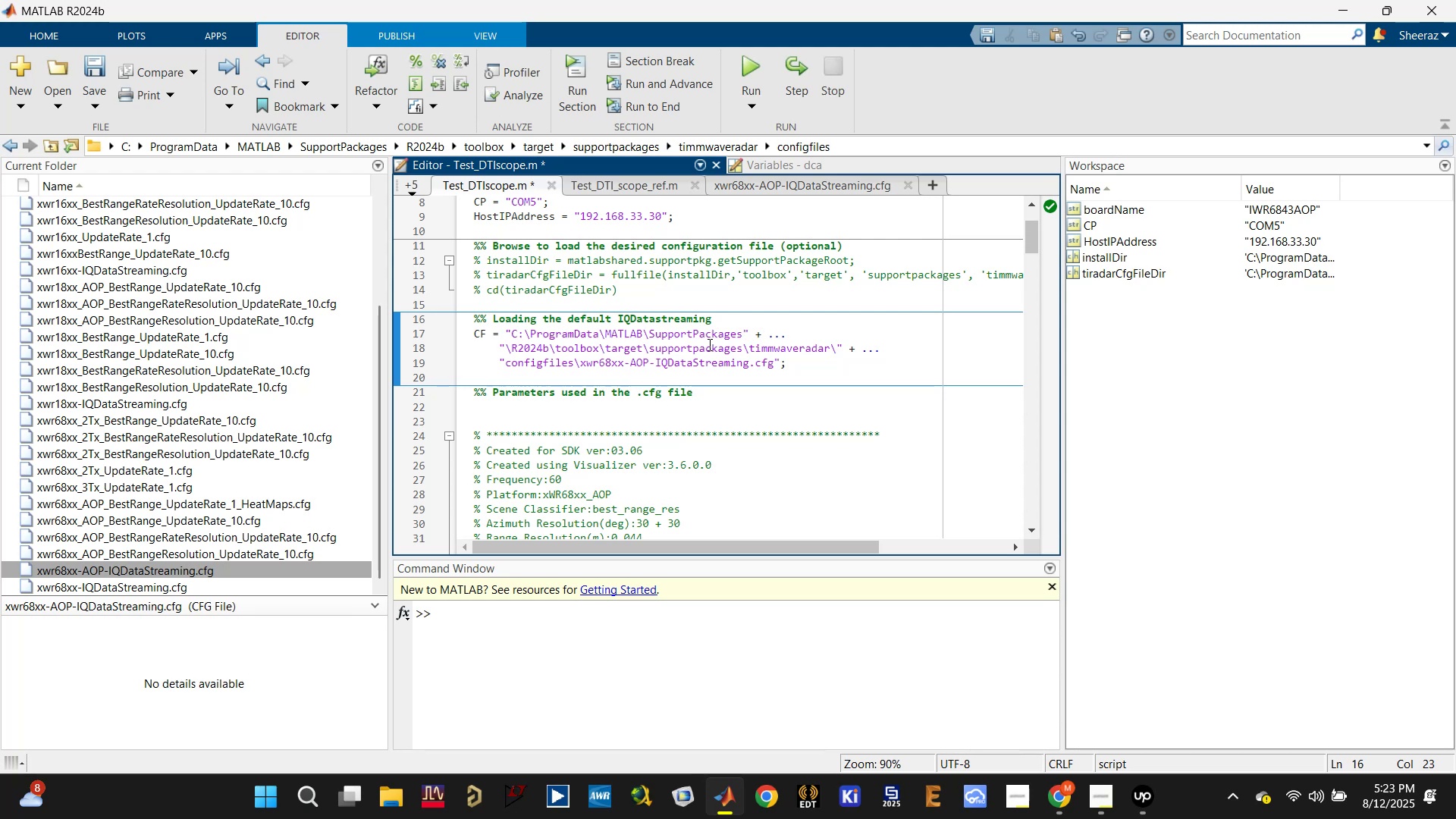 
left_click([736, 318])
 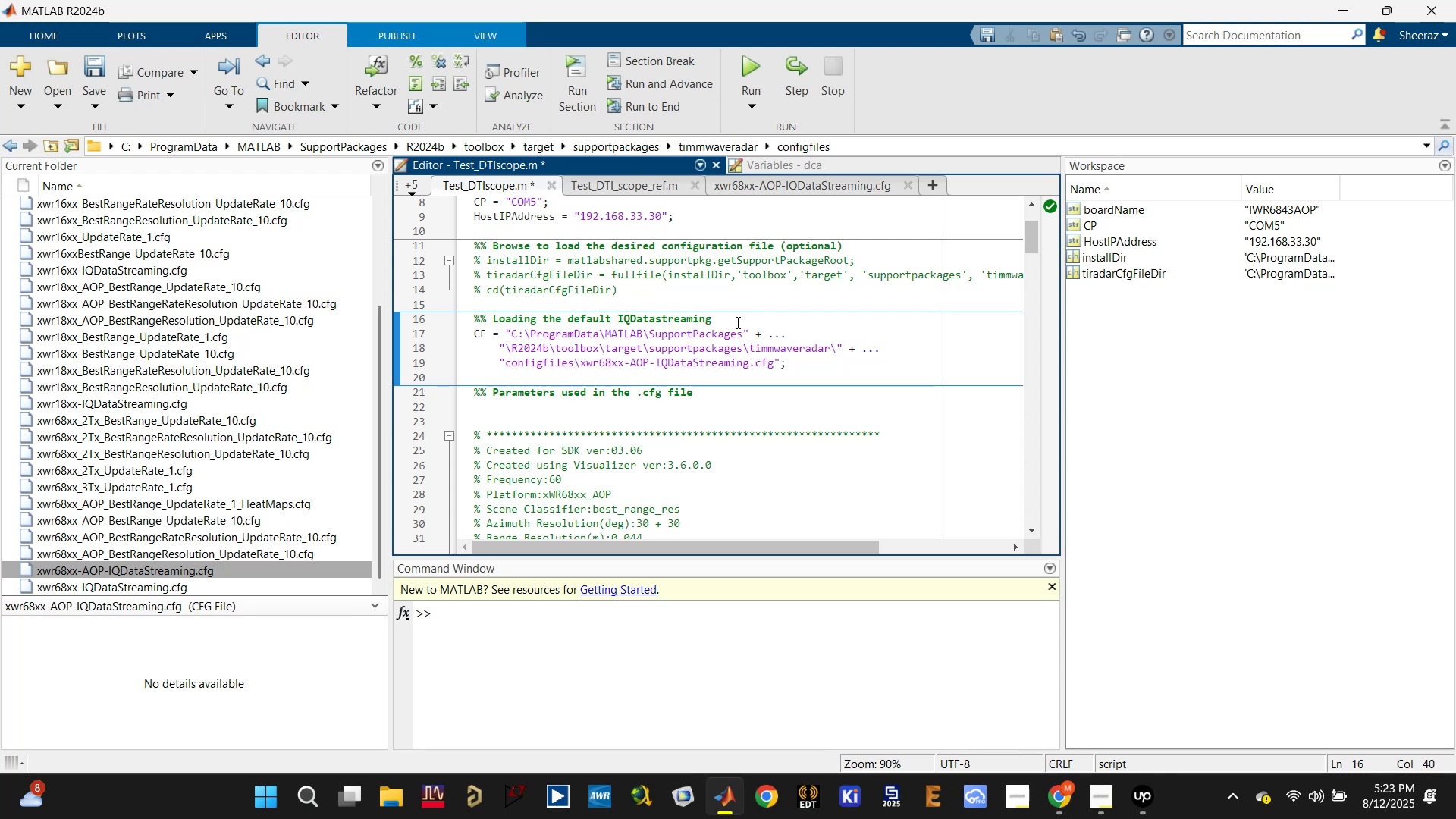 
type(configuration file)
 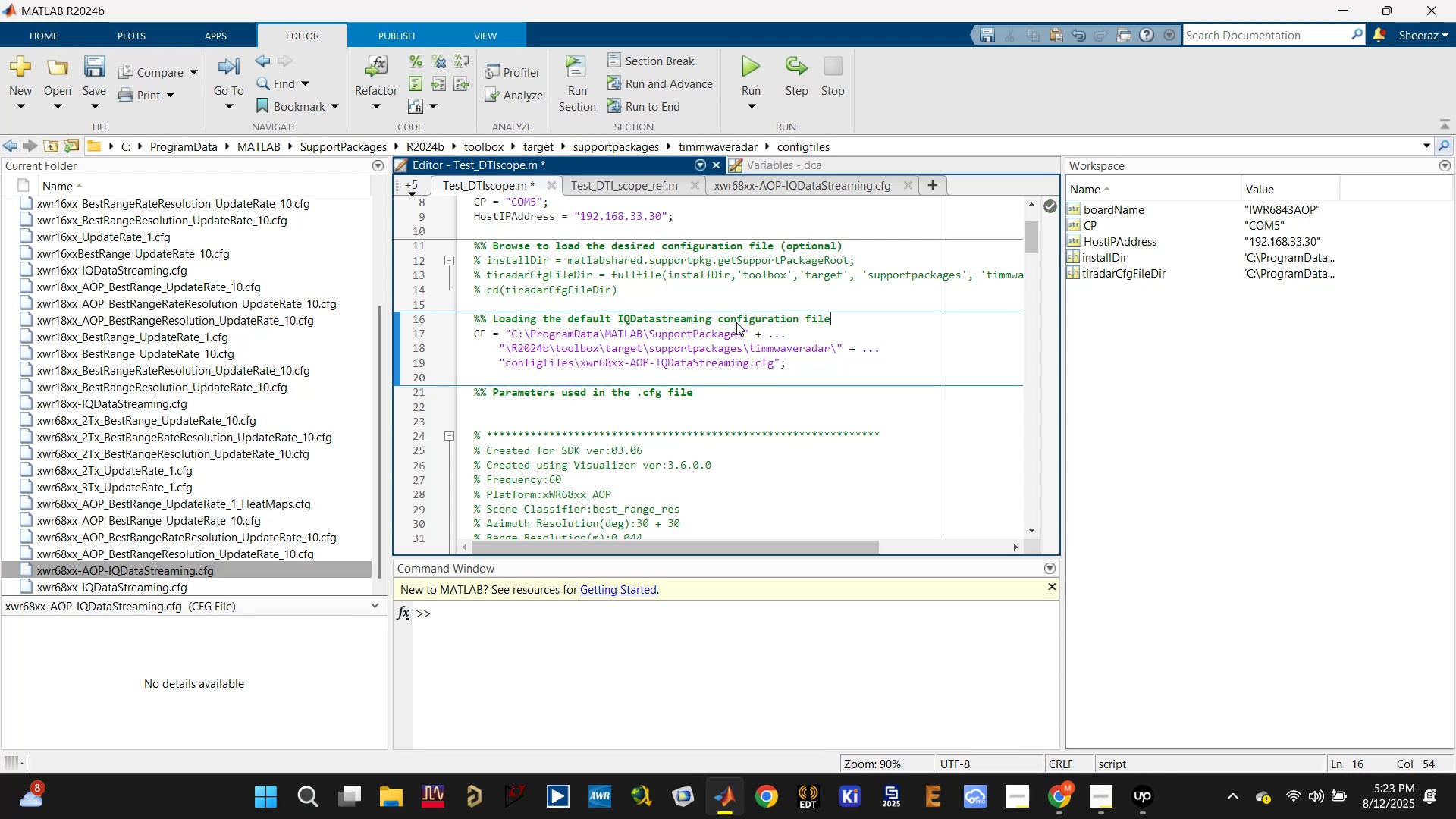 
key(Control+S)
 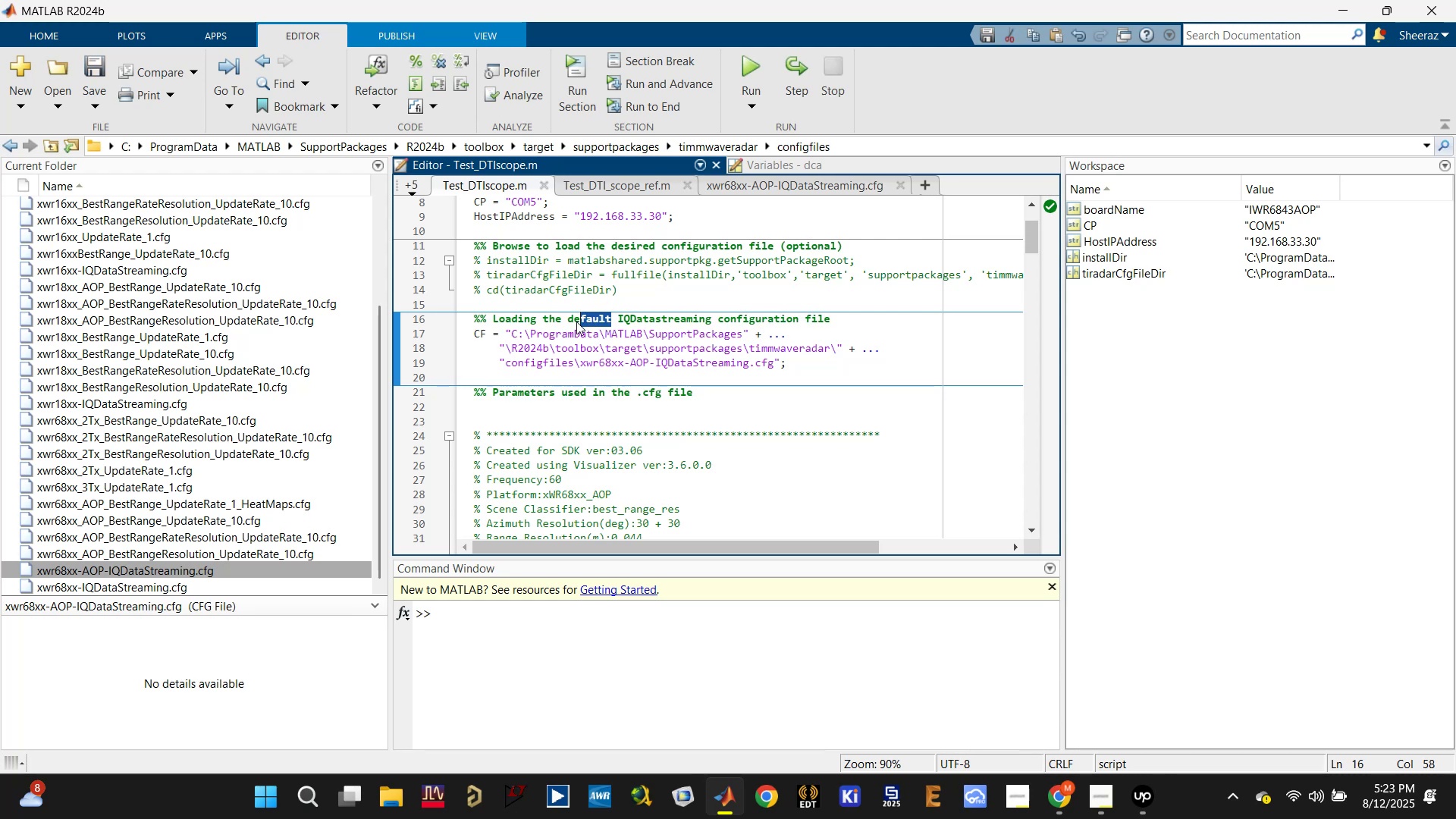 
key(Control+X)
 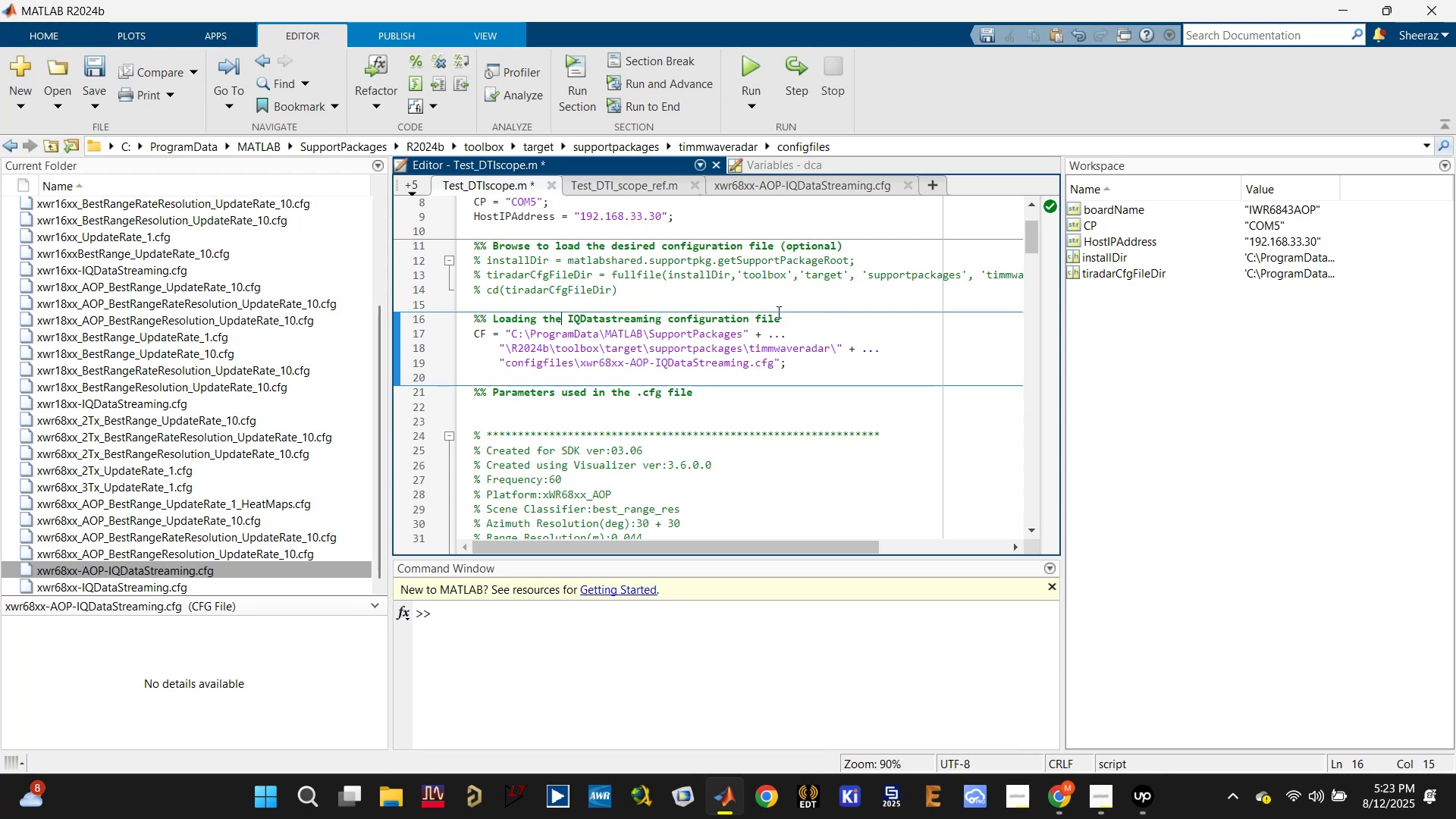 
left_click([803, 312])
 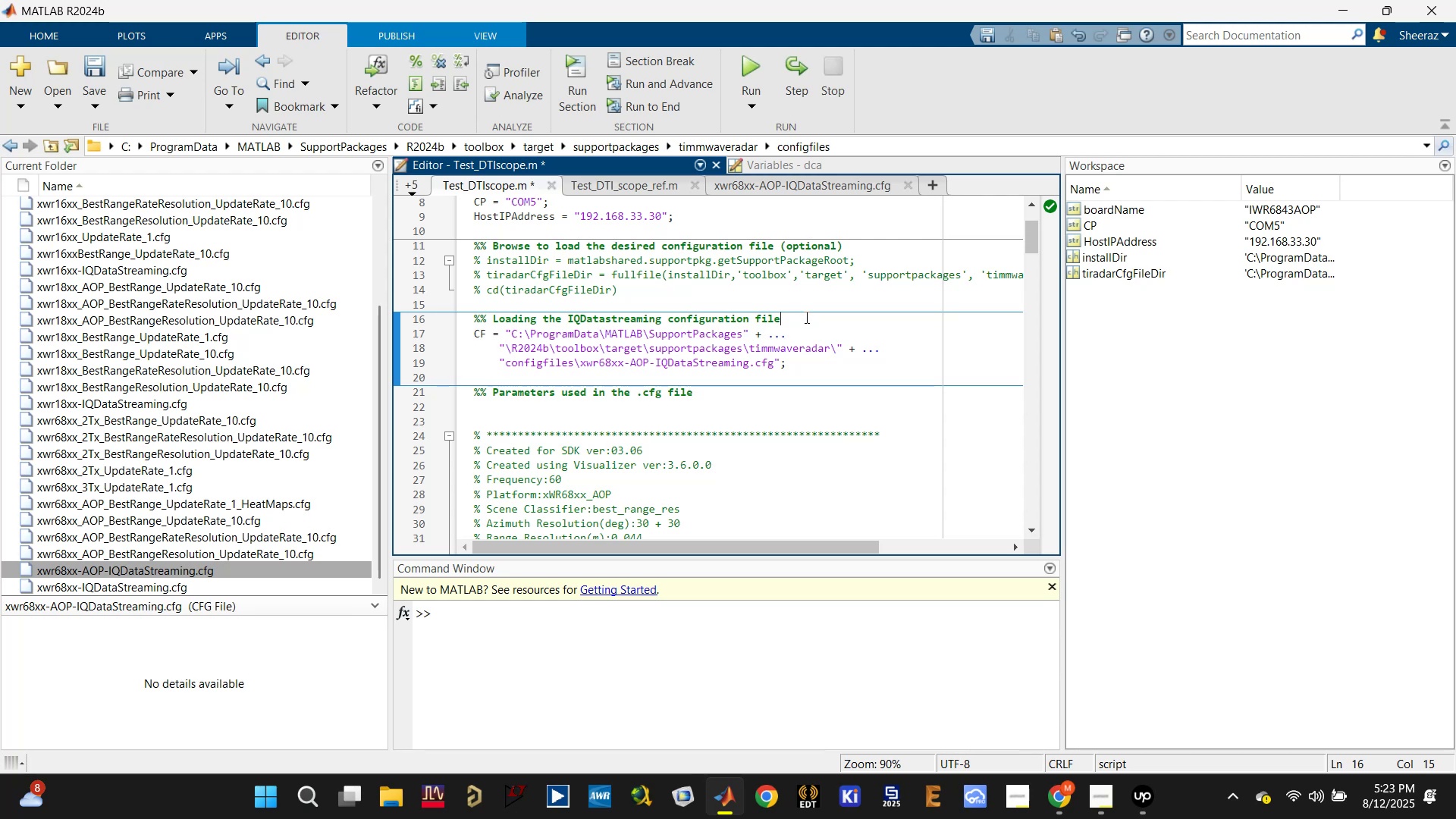 
type( ())
 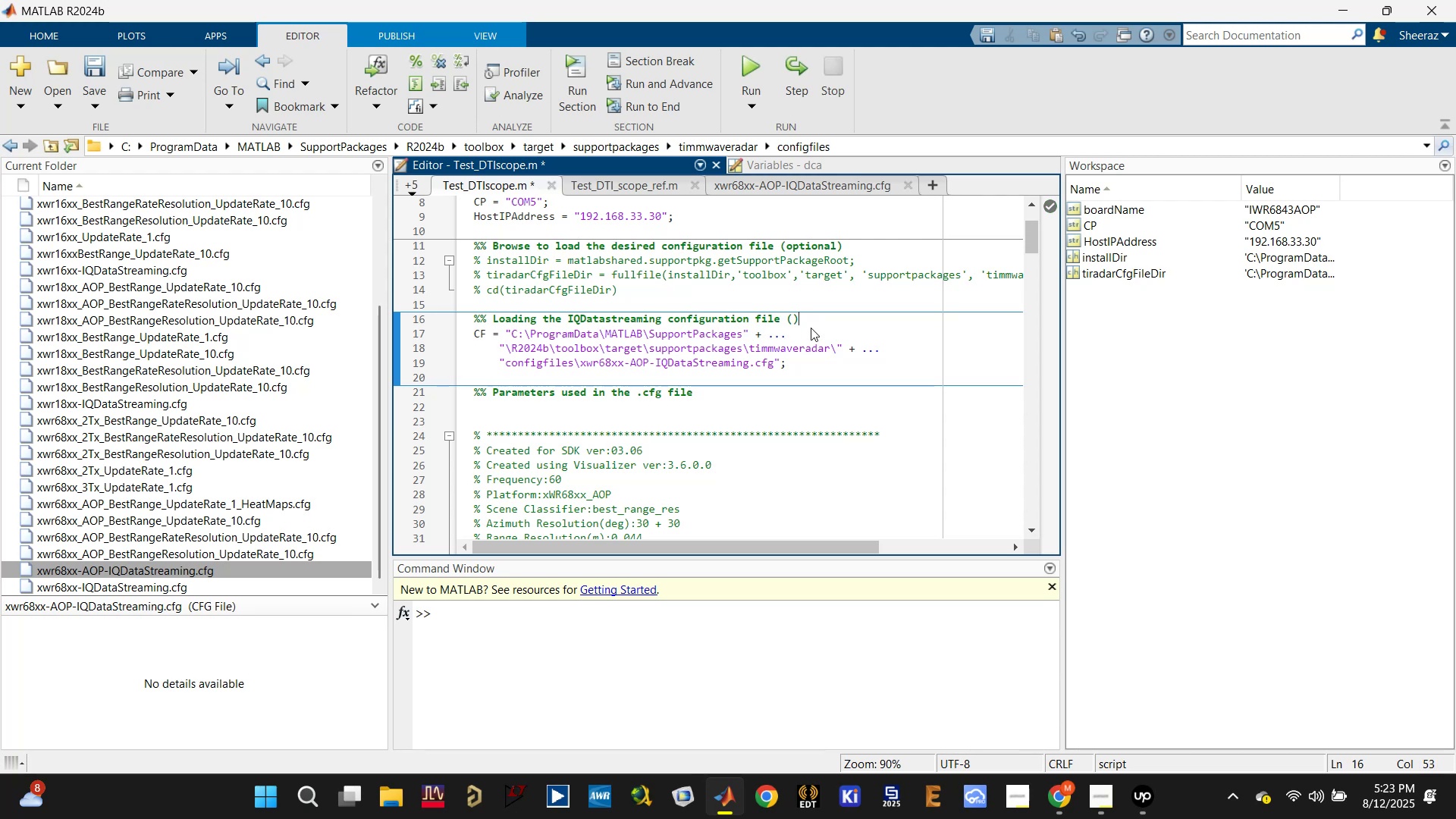 
 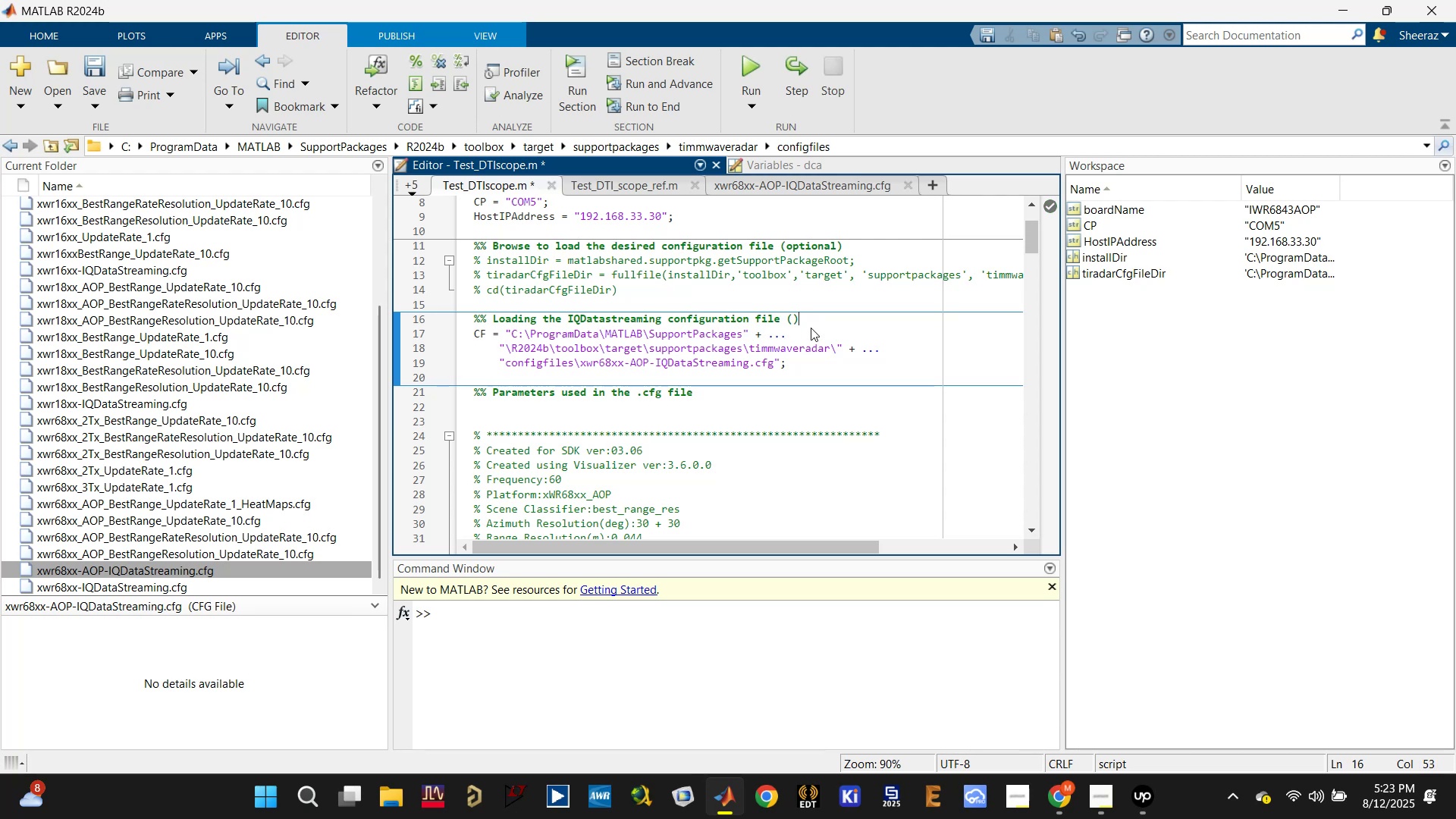 
key(ArrowLeft)
 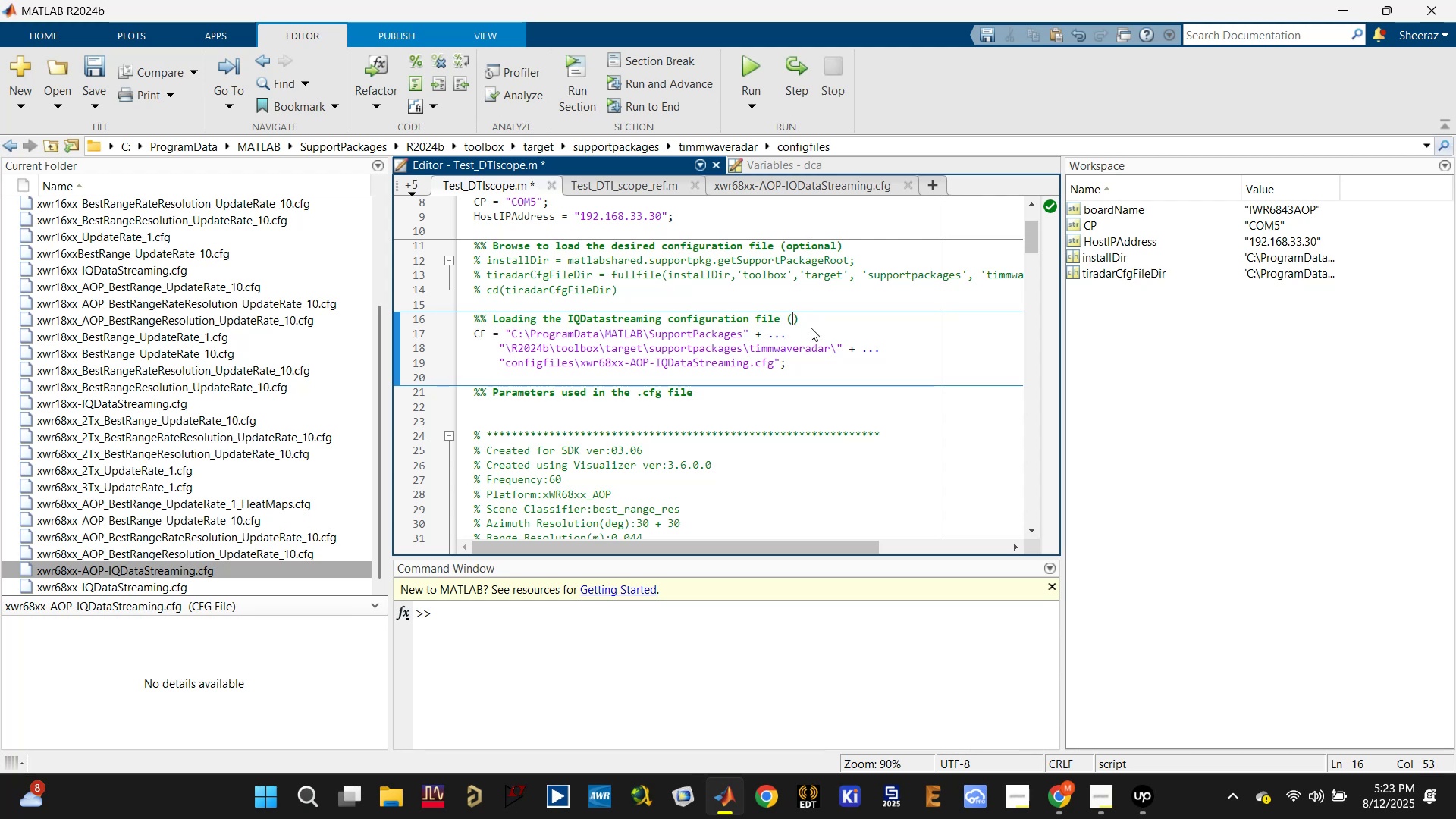 
key(Control+V)
 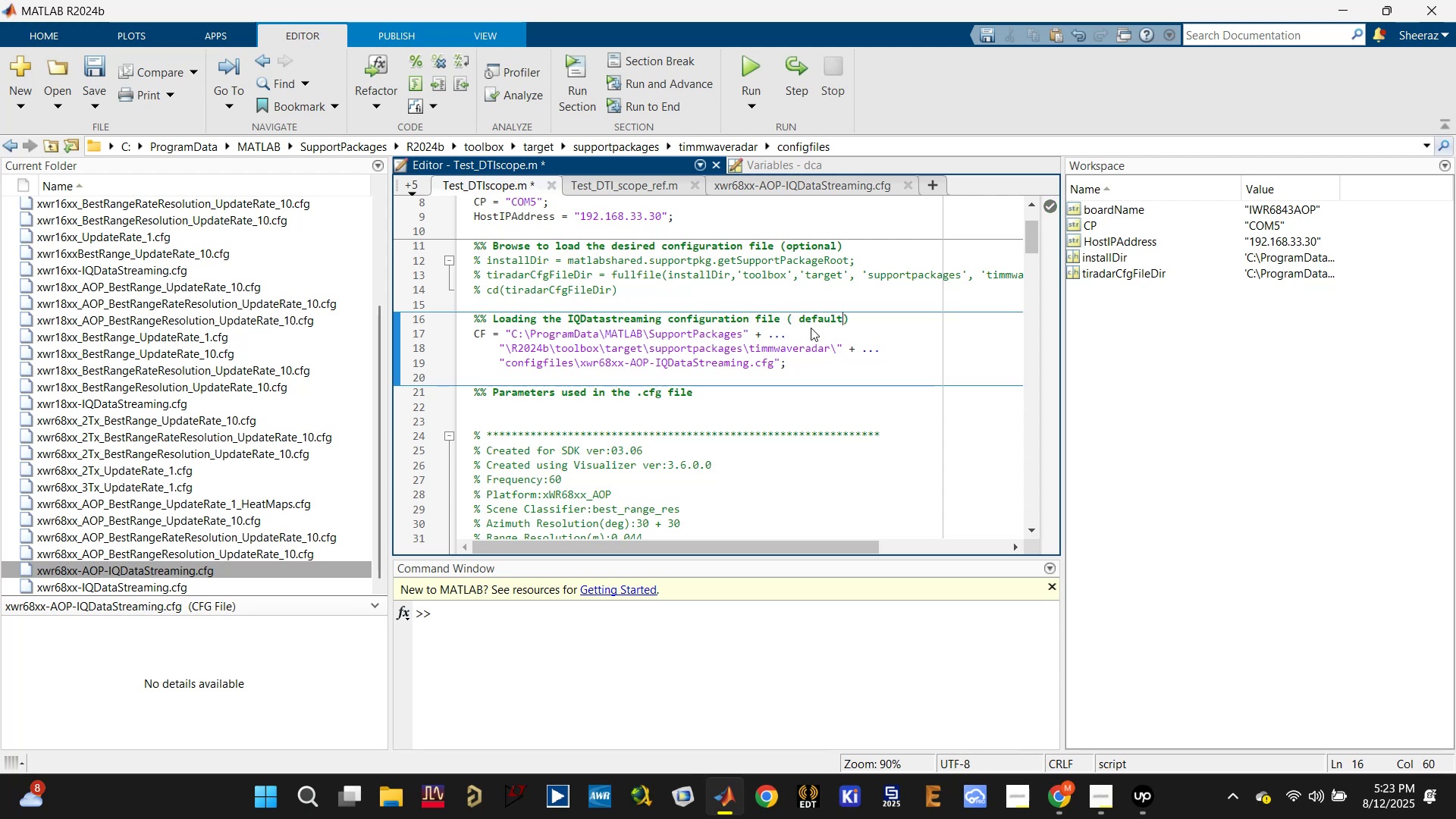 
key(ArrowLeft)
 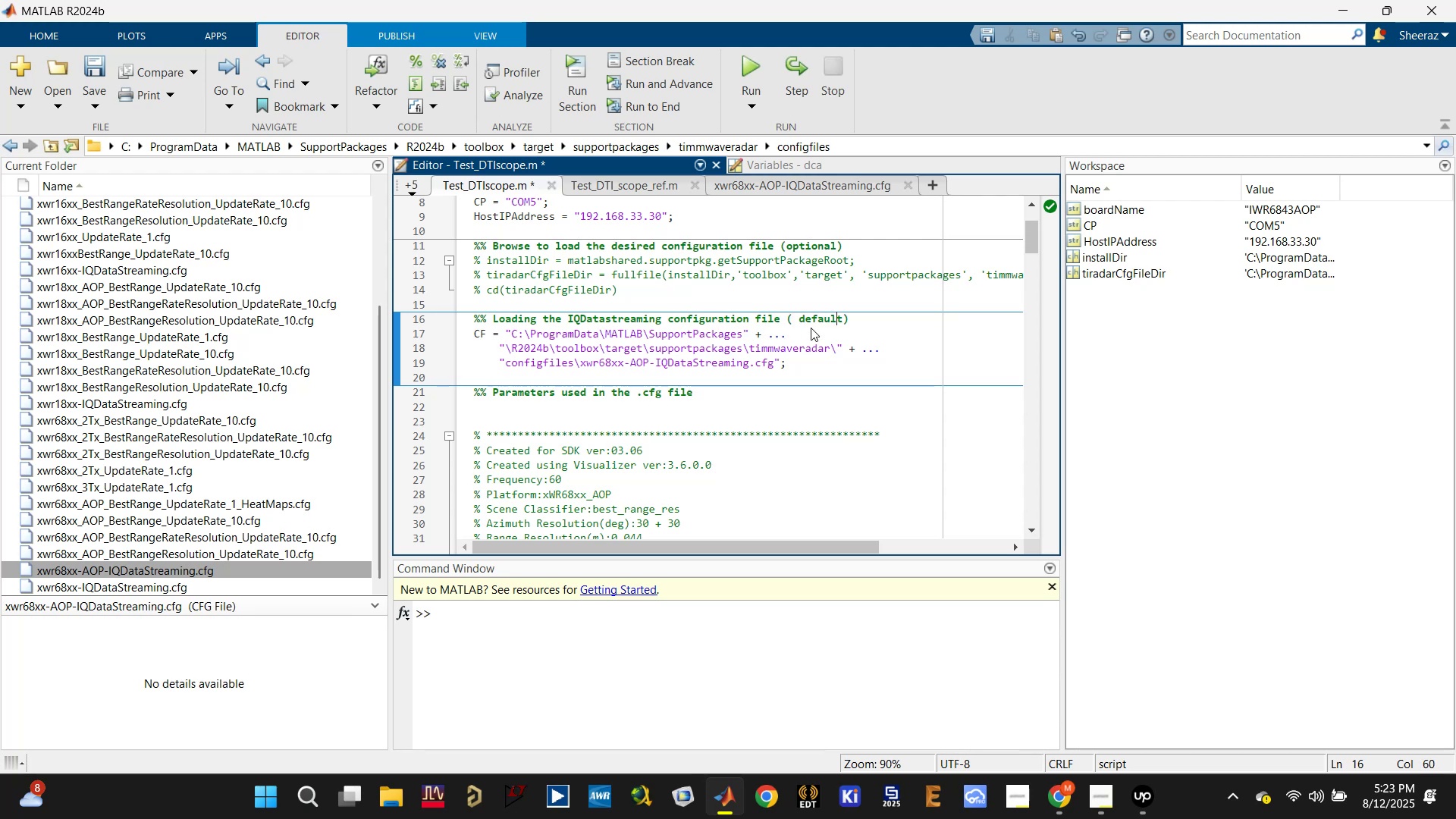 
key(ArrowLeft)
 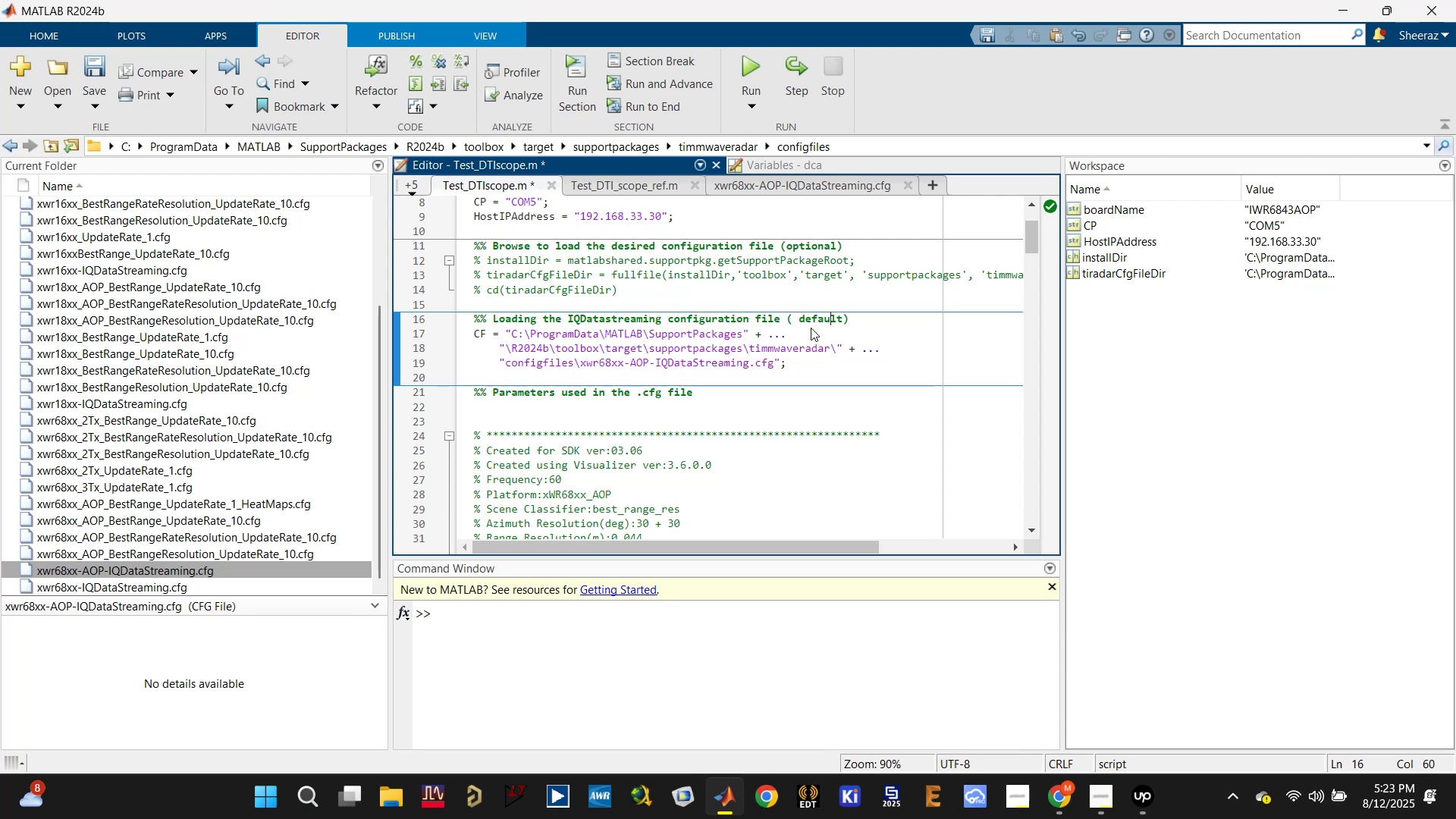 
key(ArrowLeft)
 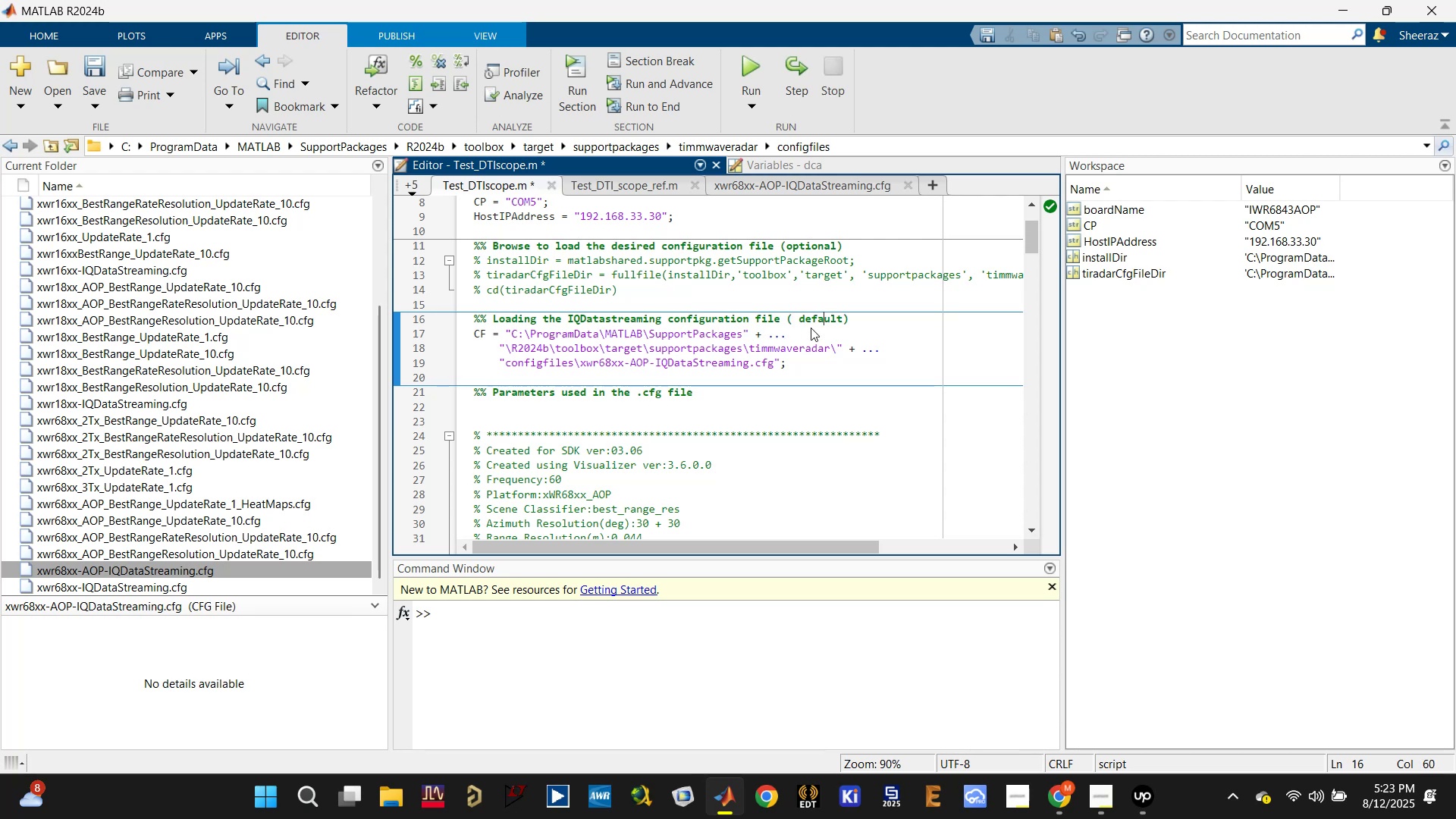 
key(ArrowLeft)
 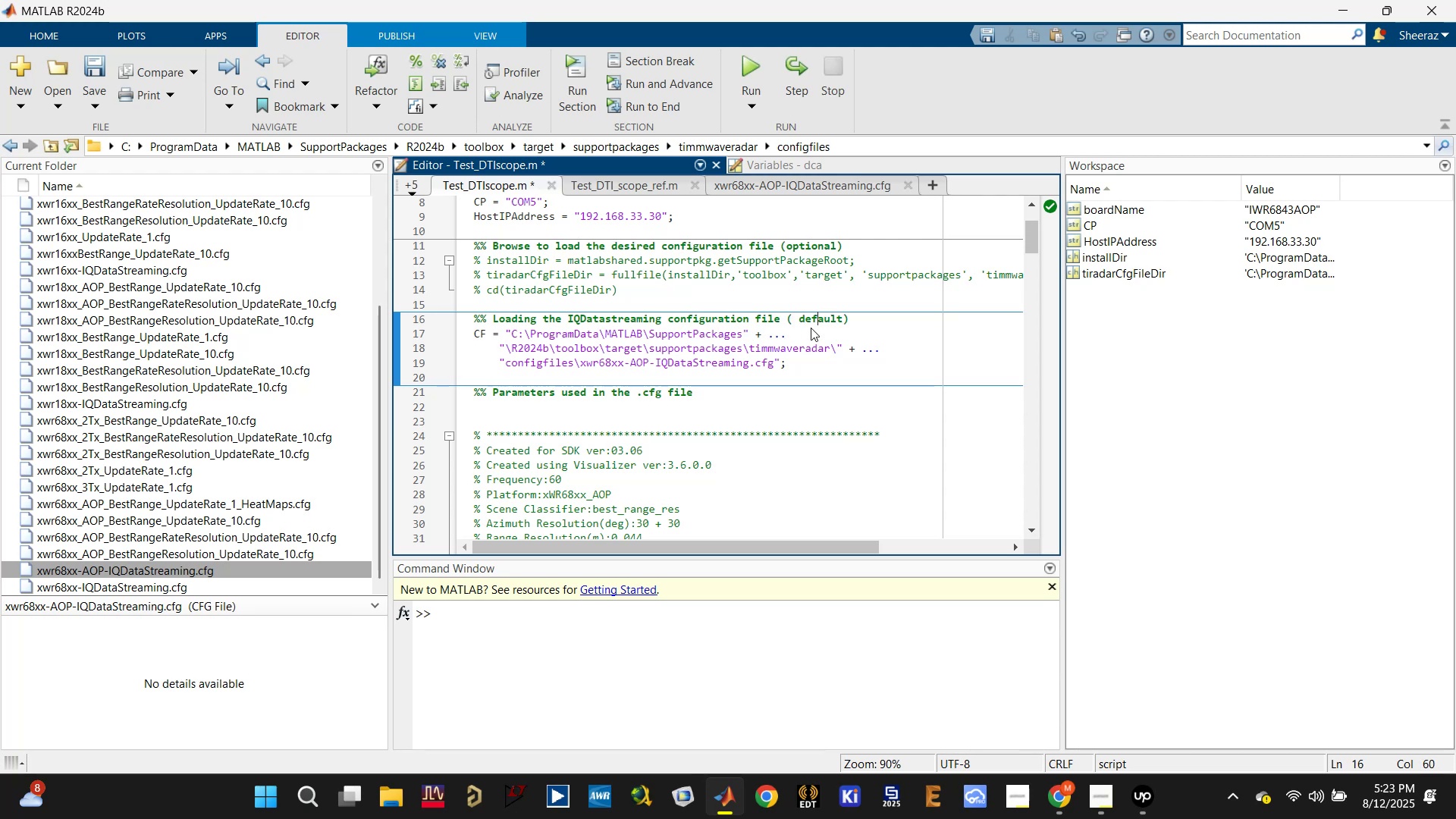 
key(ArrowLeft)
 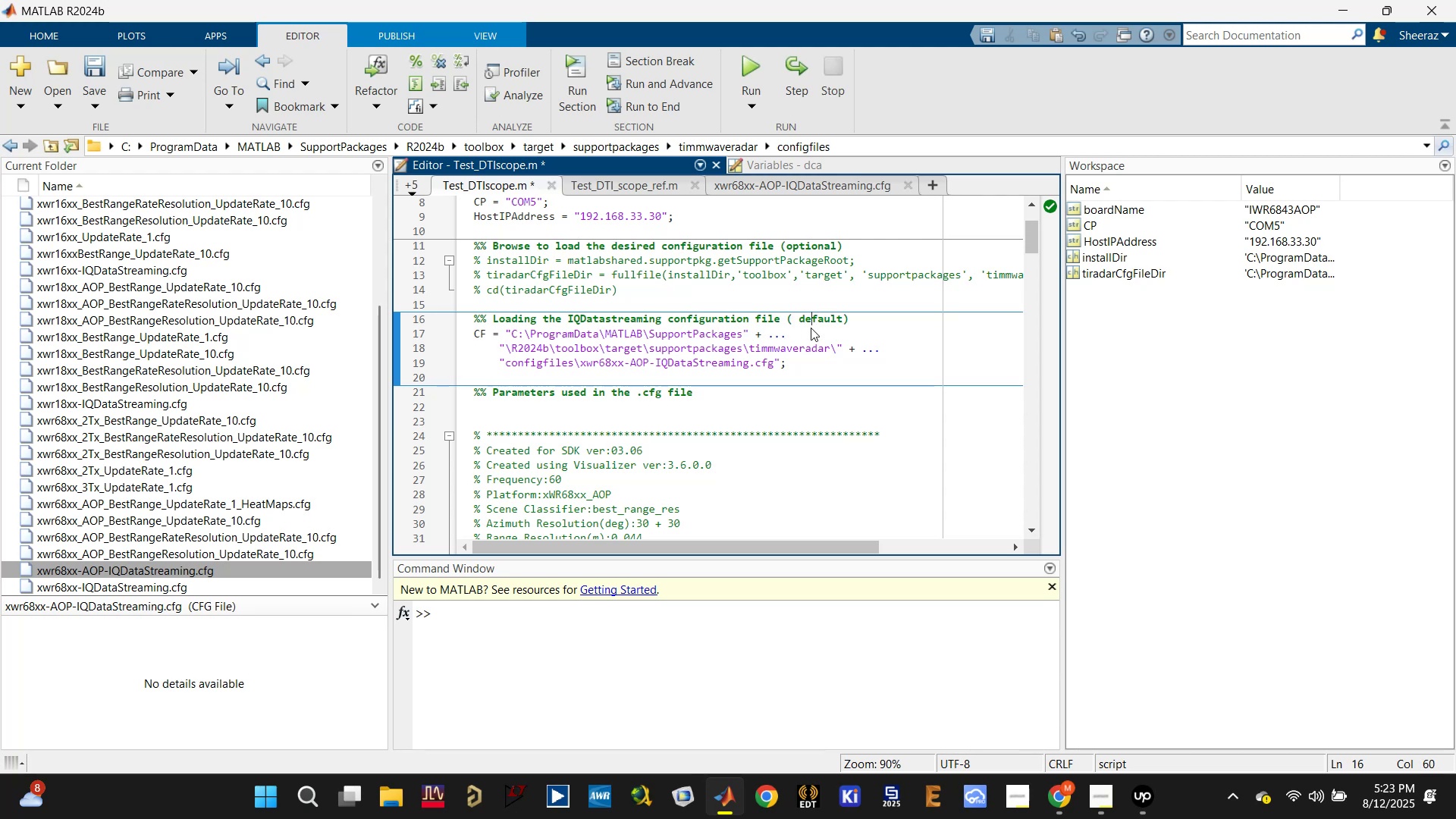 
key(ArrowLeft)
 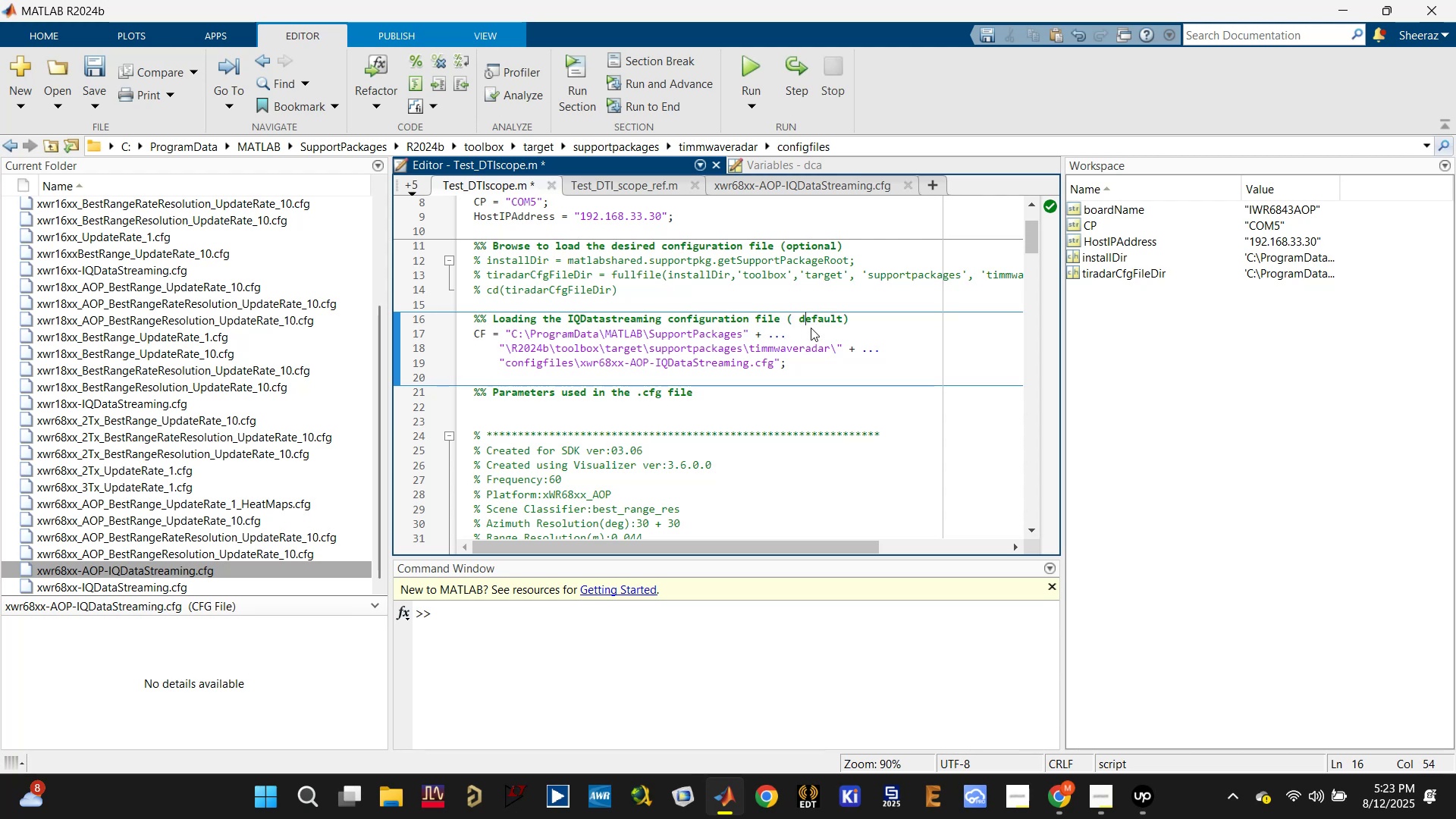 
key(ArrowLeft)
 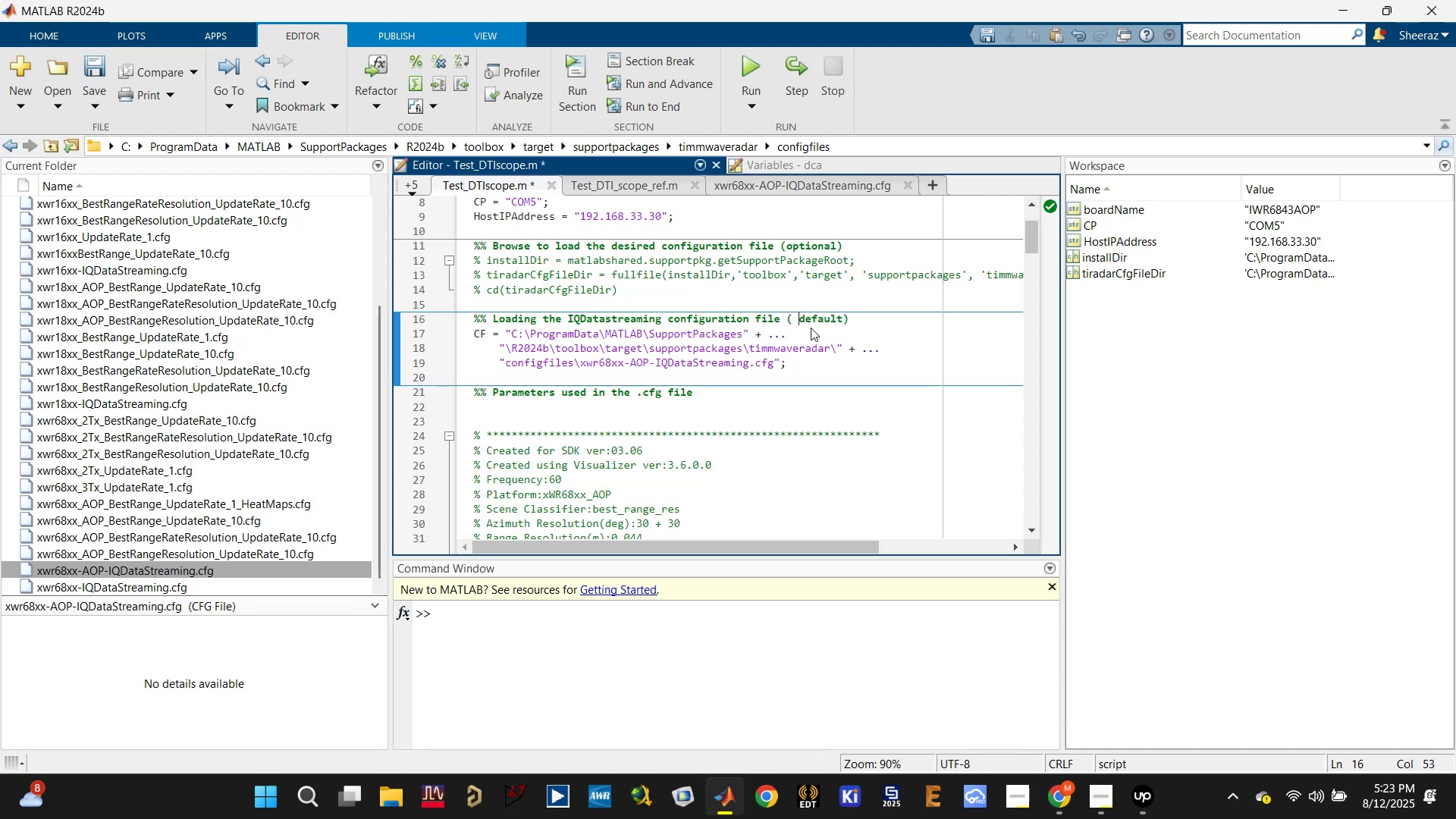 
key(Backspace)
 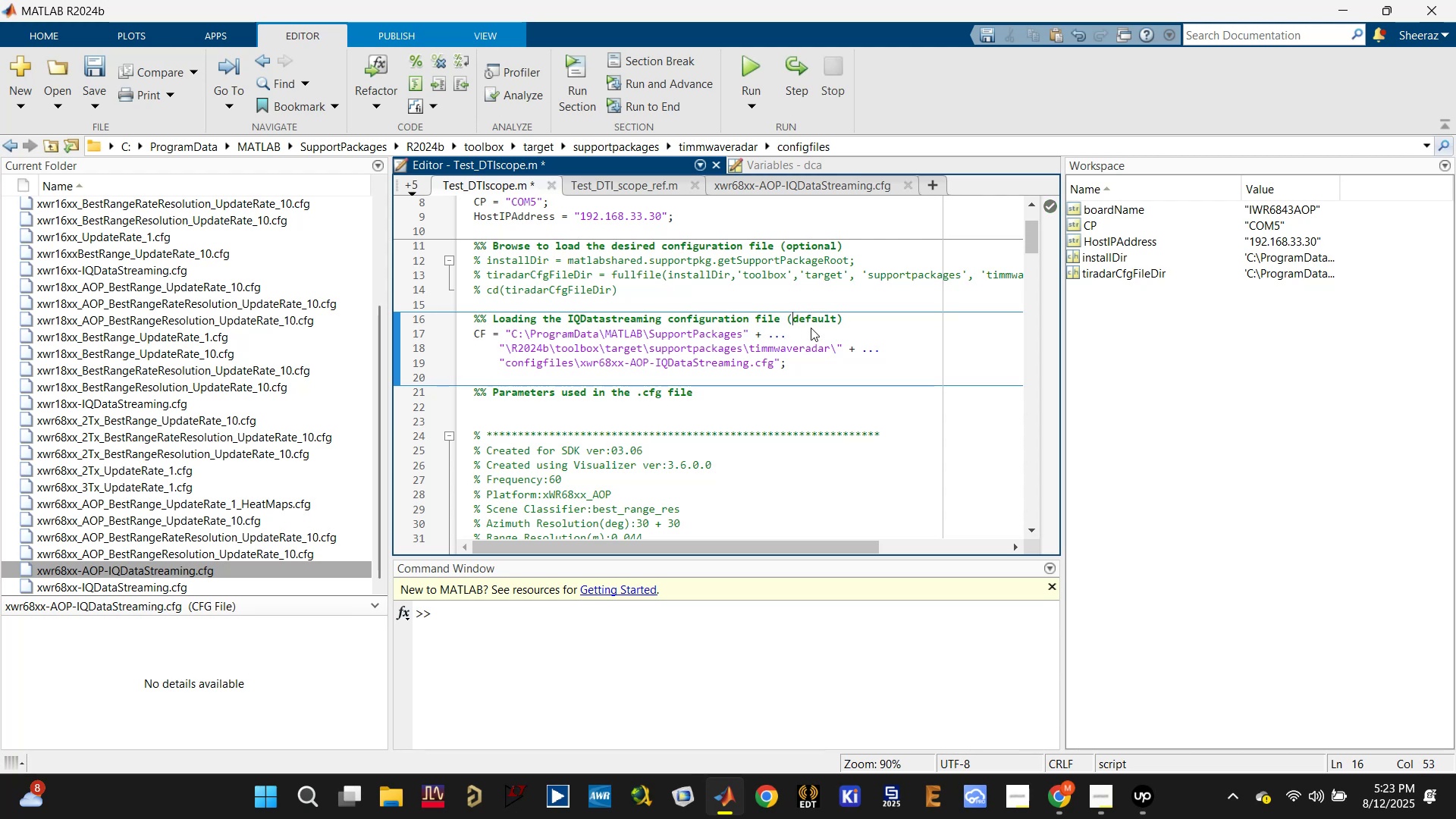 
key(Backspace)
 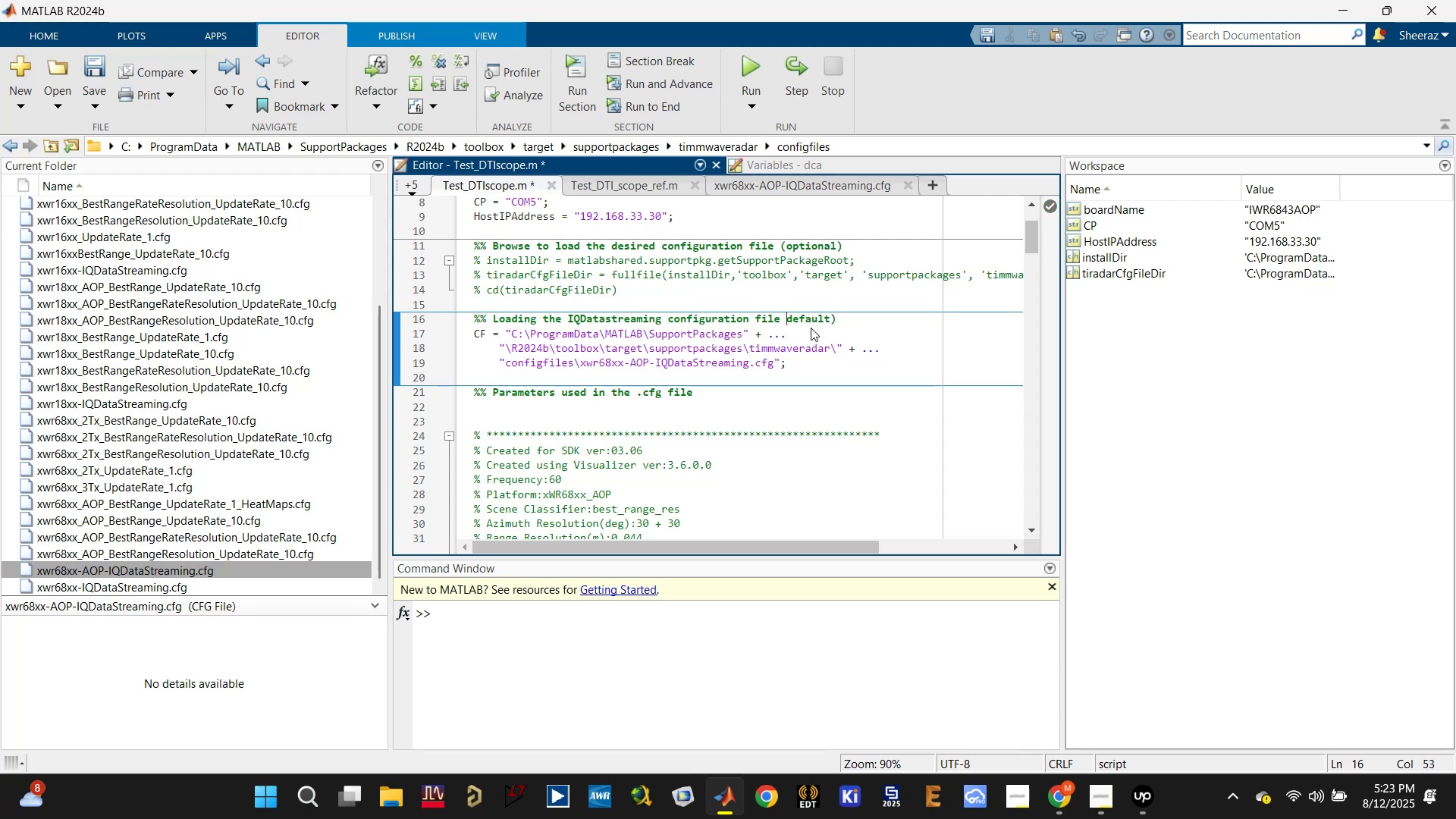 
key(Backspace)
 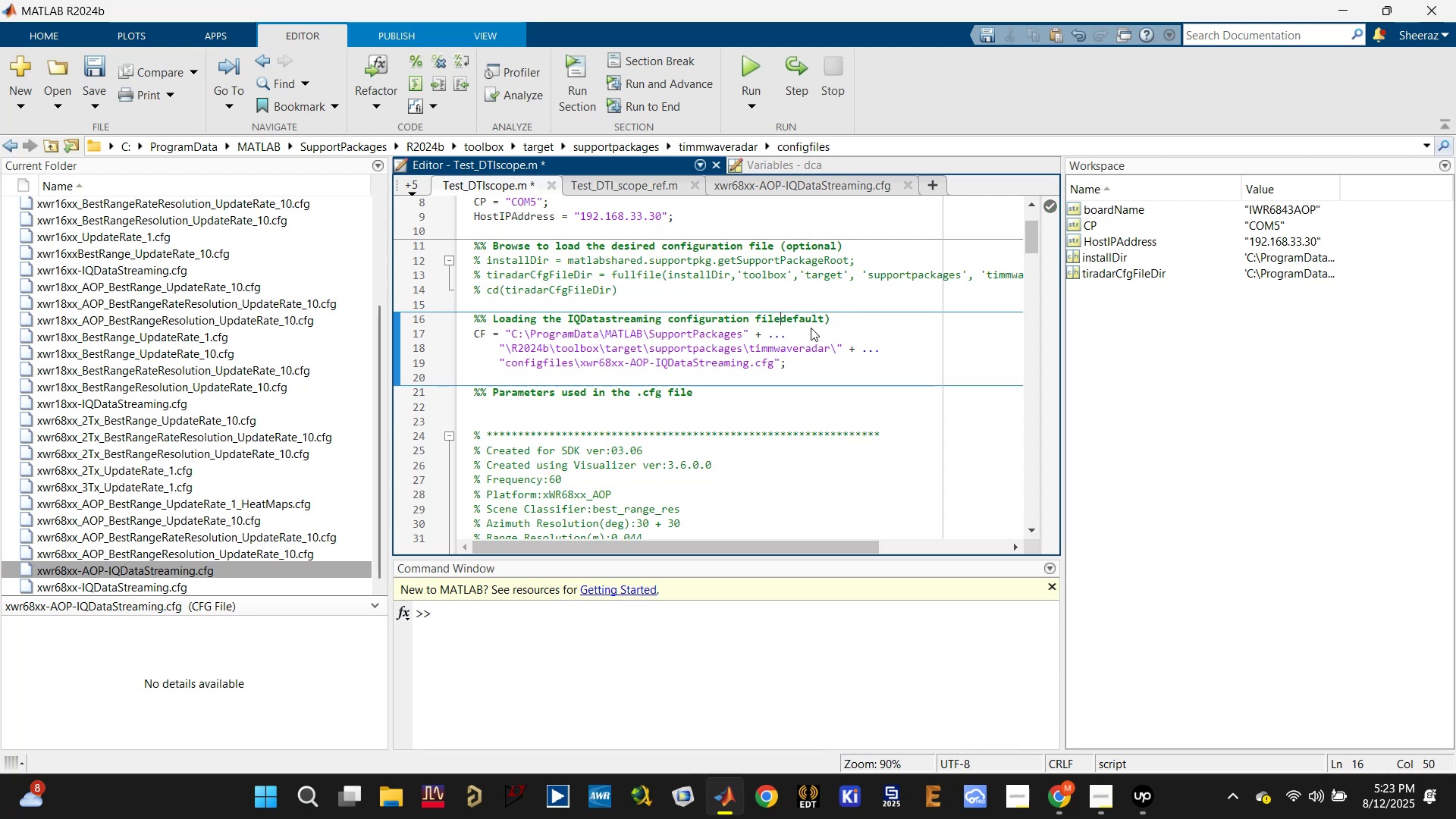 
key(Space)
 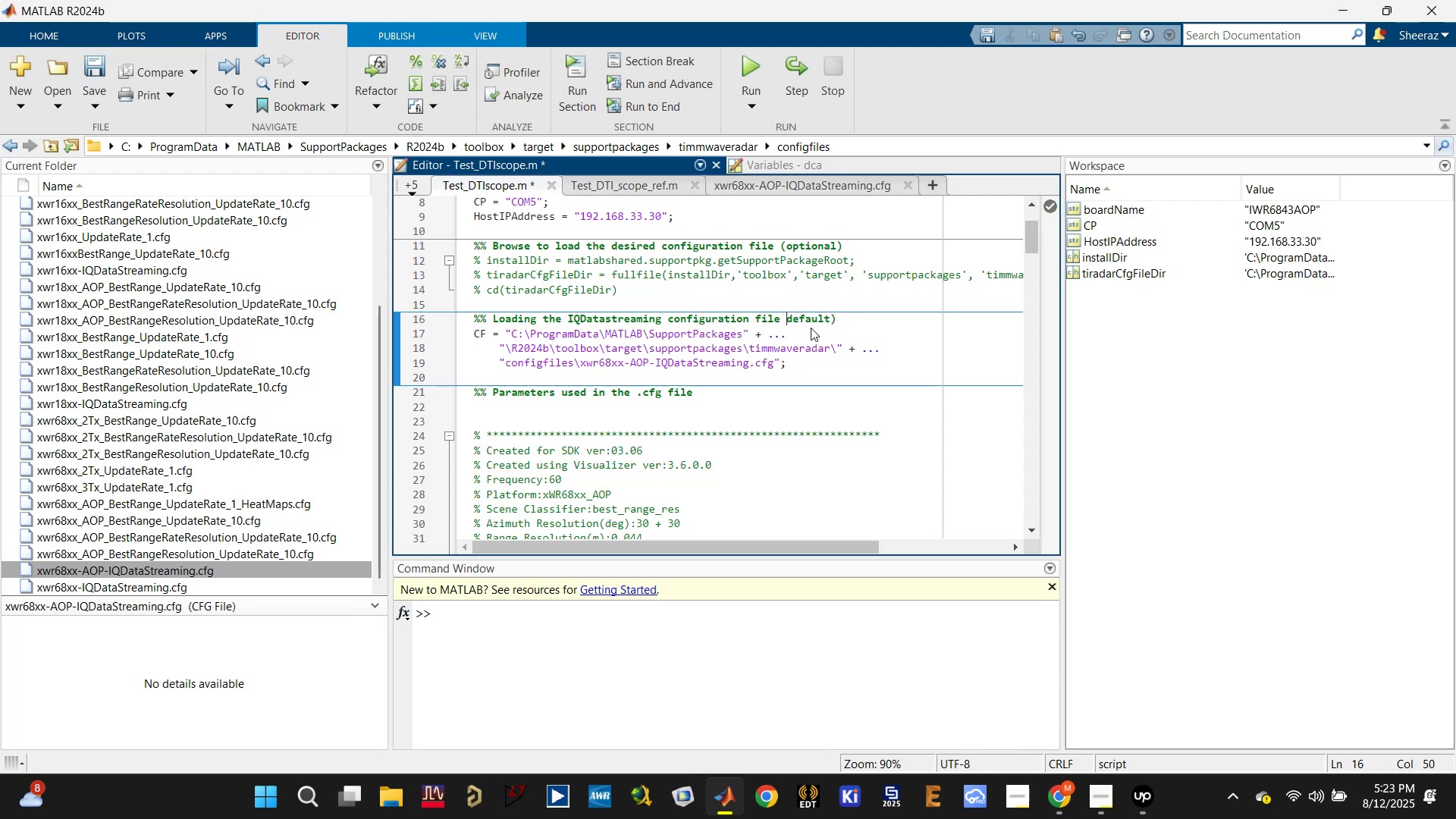 
key(Shift+ShiftLeft)
 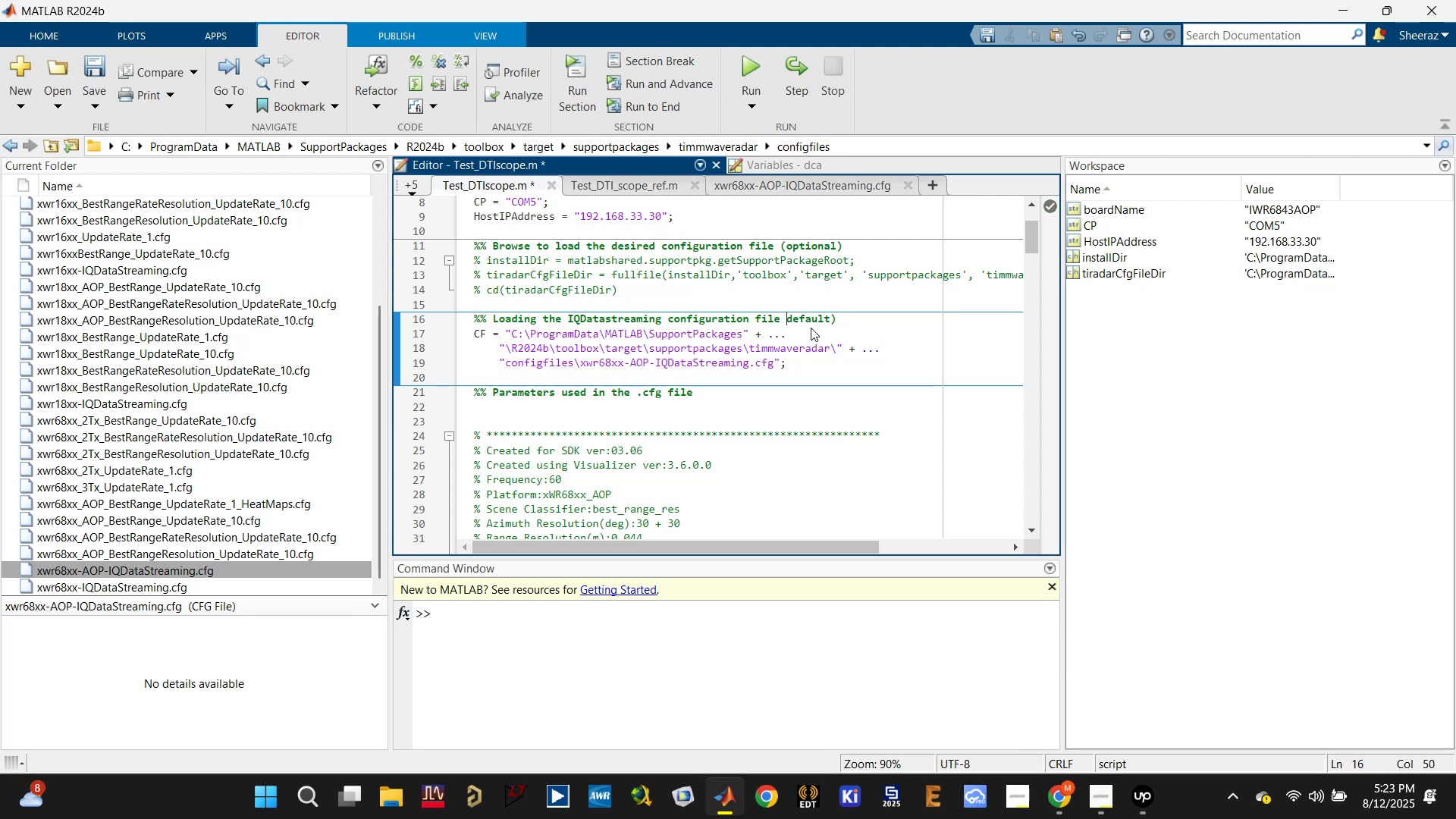 
key(Shift+9)
 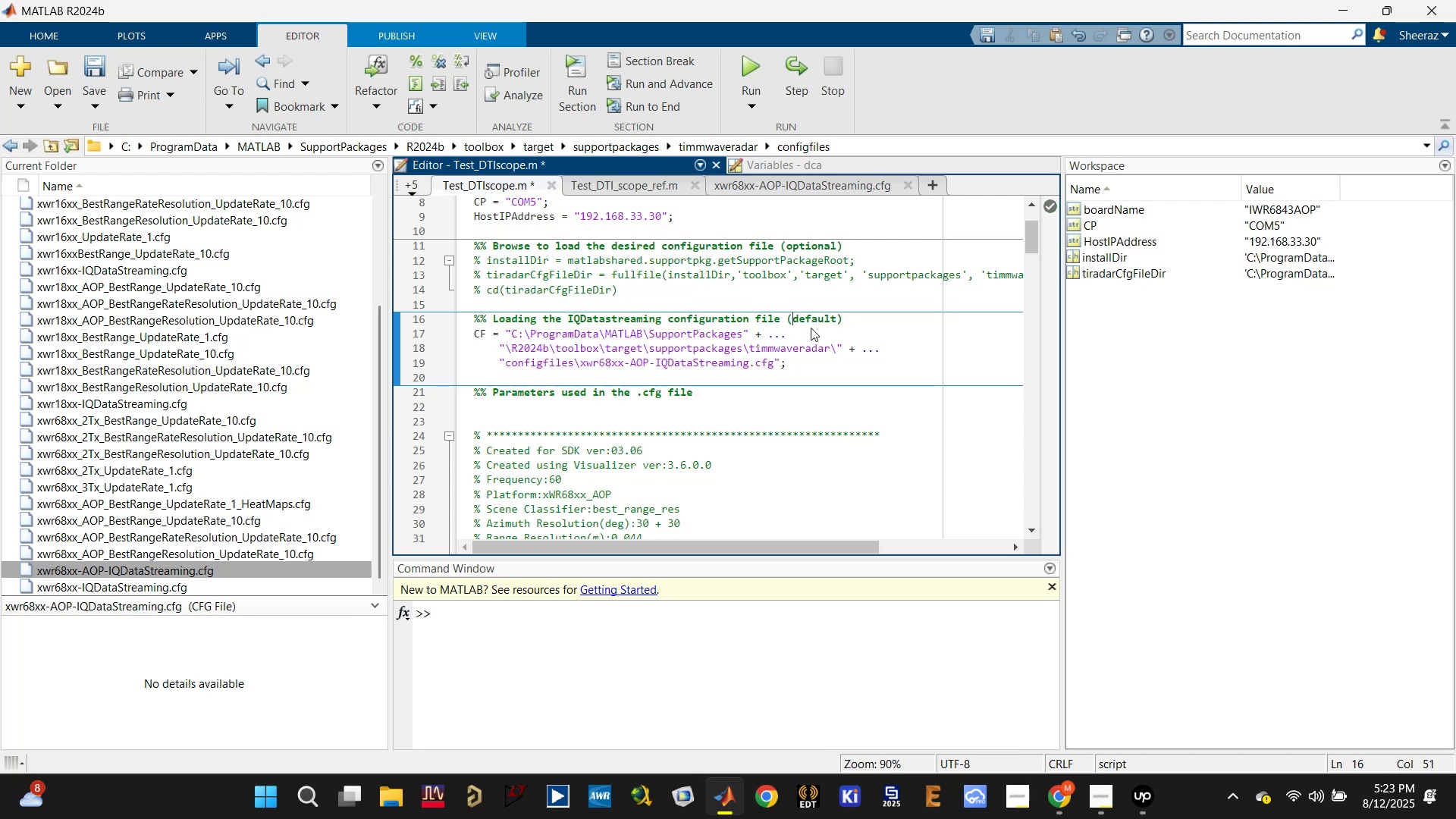 
key(Control+ControlLeft)
 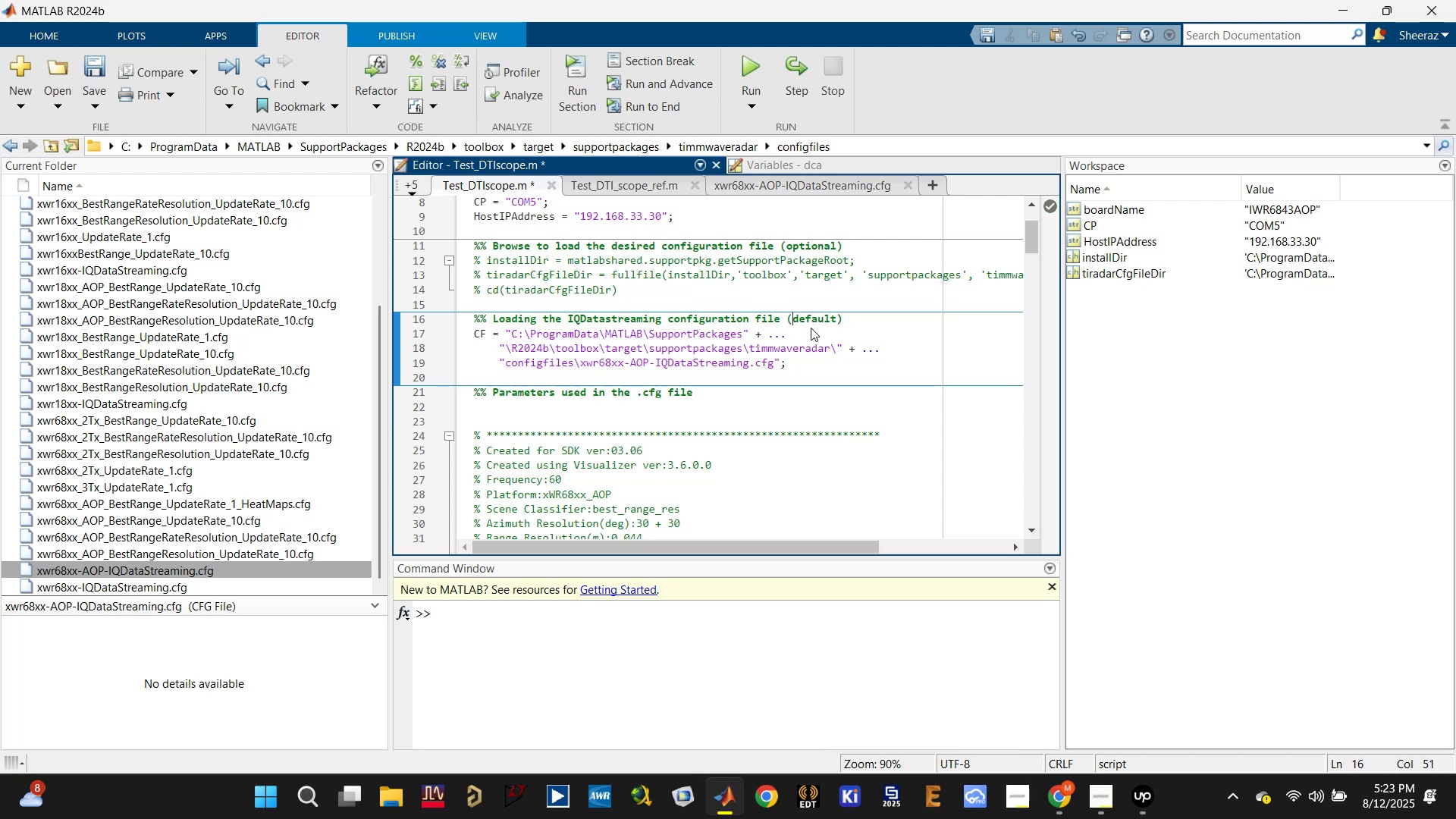 
key(Control+S)
 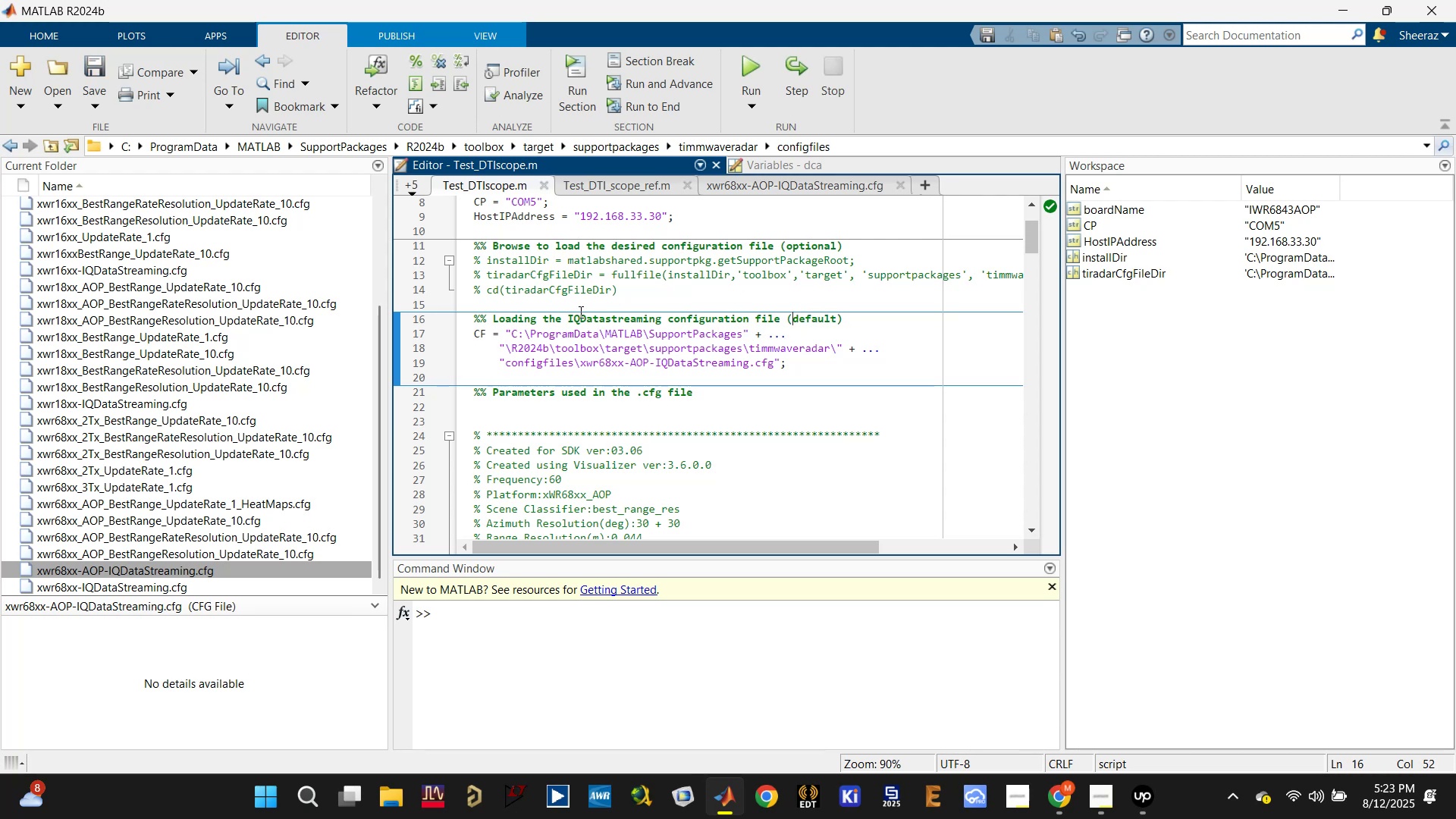 
left_click([566, 319])
 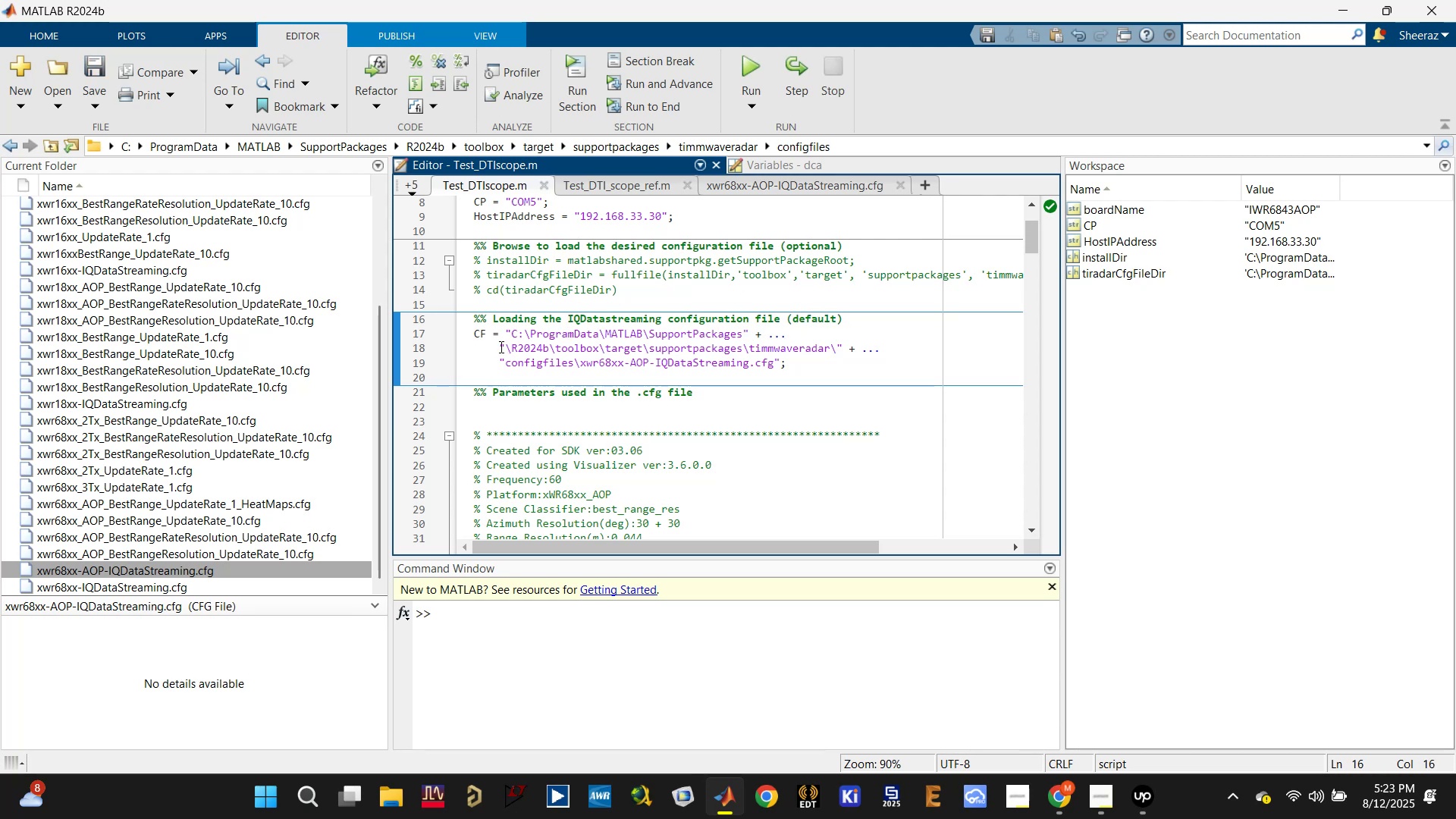 
left_click([475, 340])
 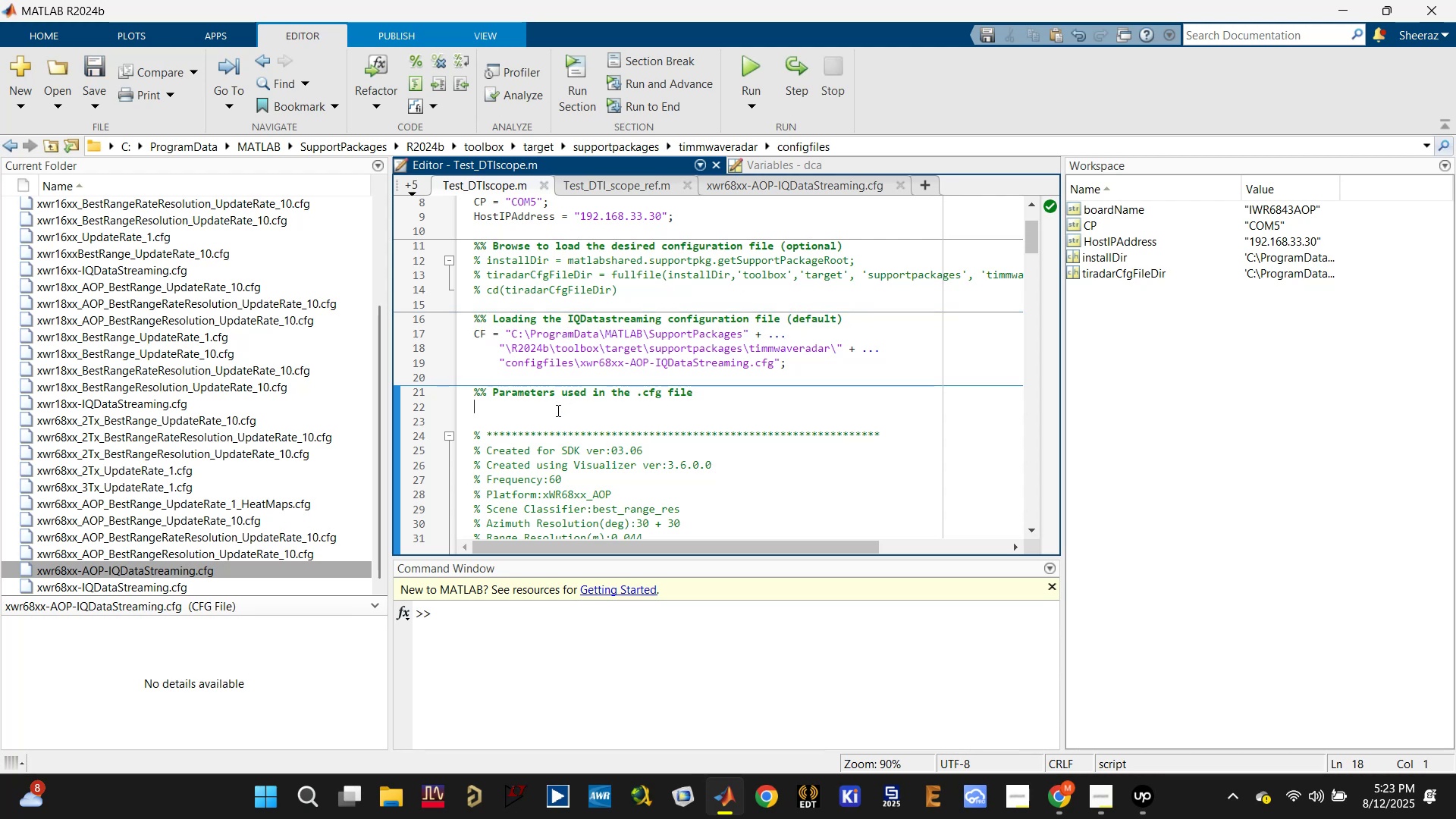 
double_click([568, 415])
 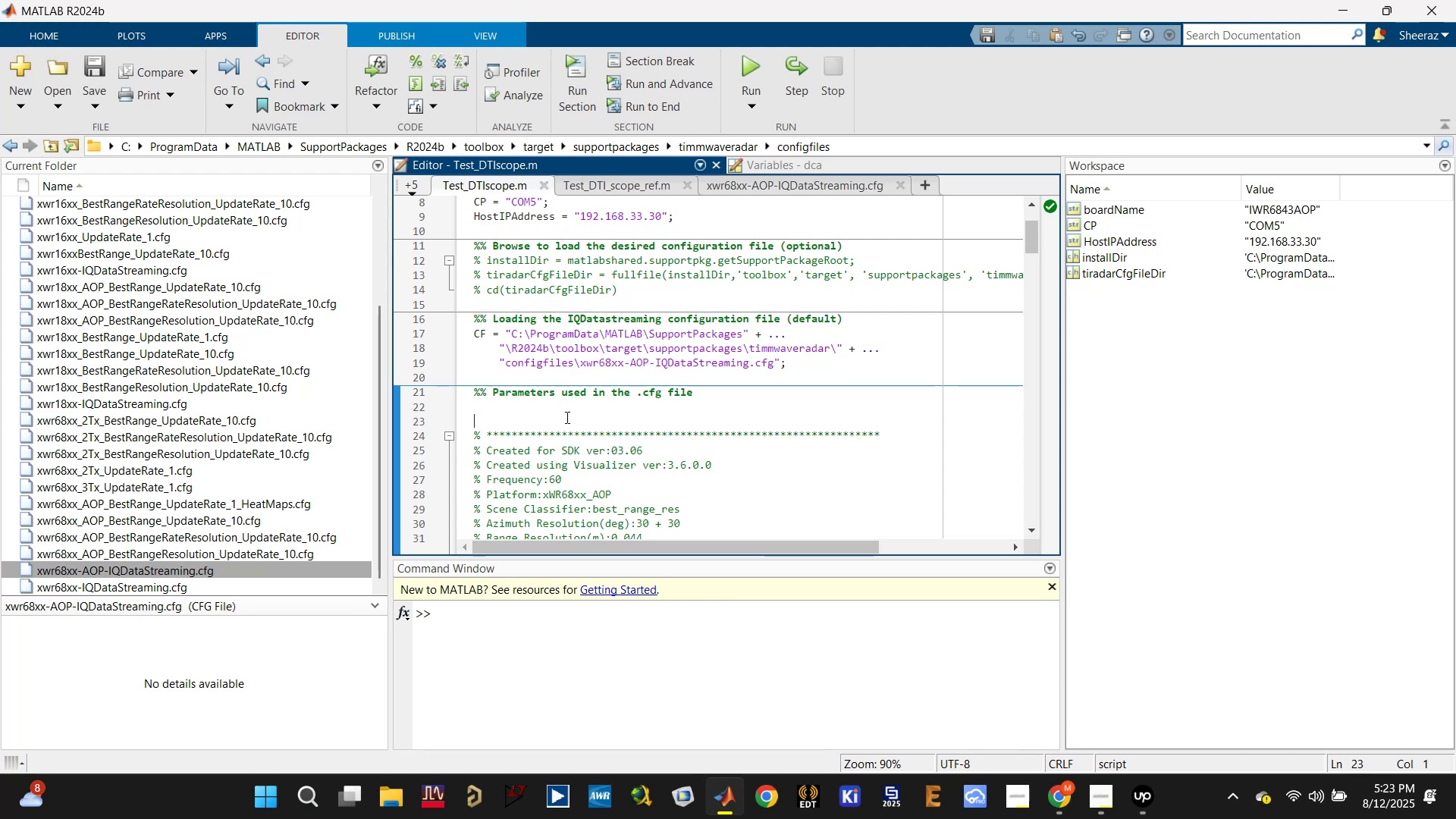 
key(Backspace)
 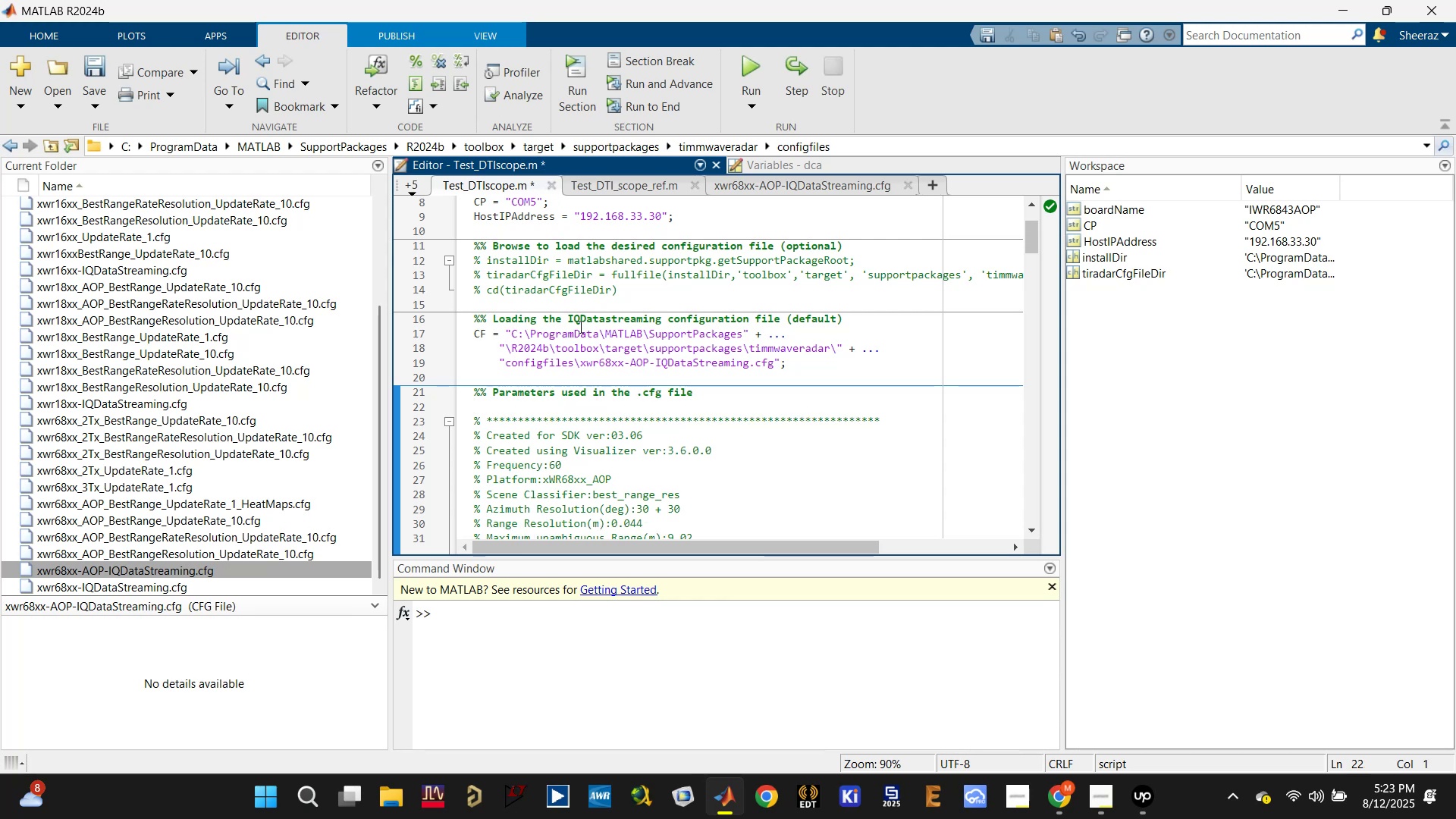 
left_click([572, 316])
 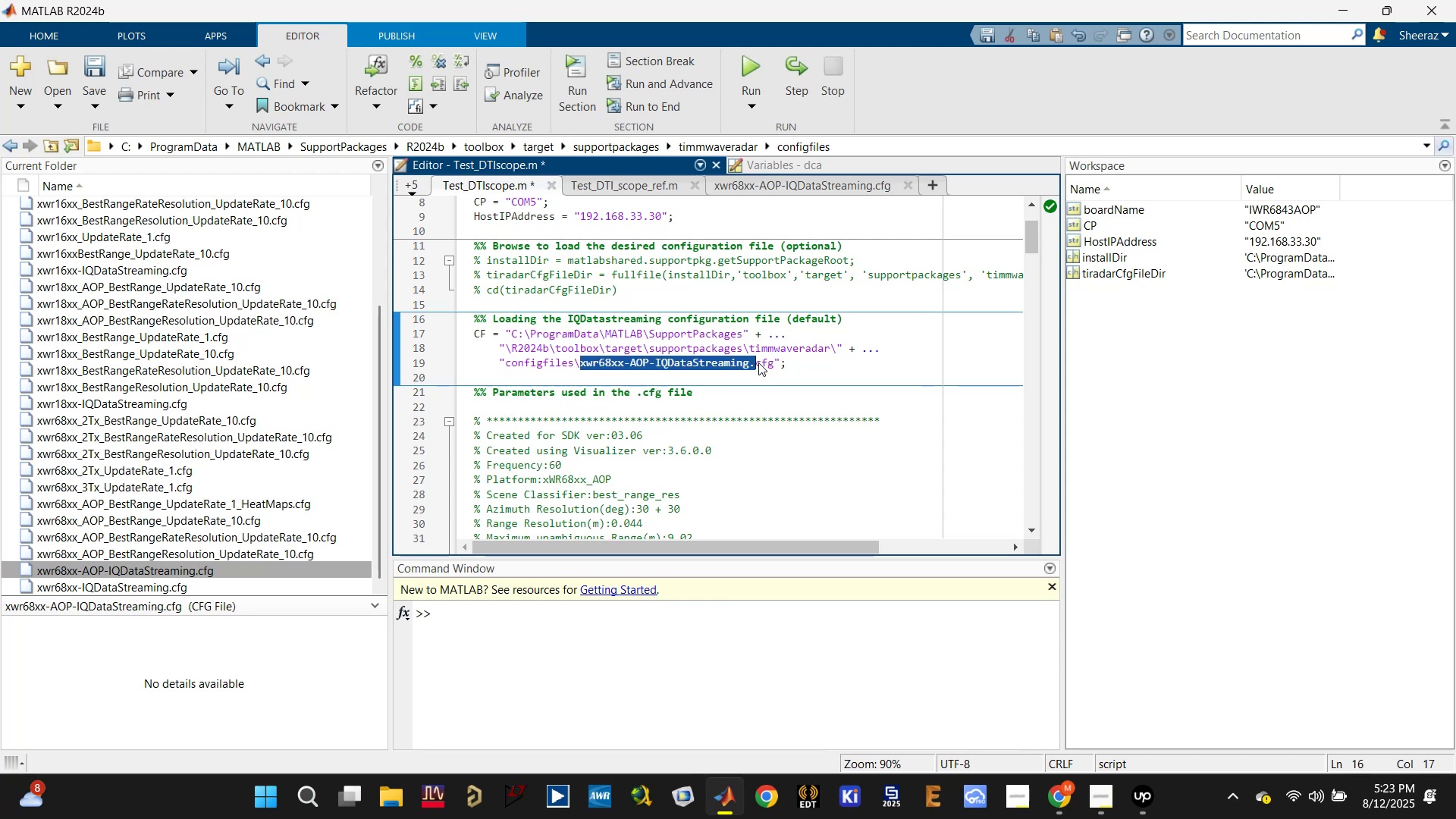 
key(Control+C)
 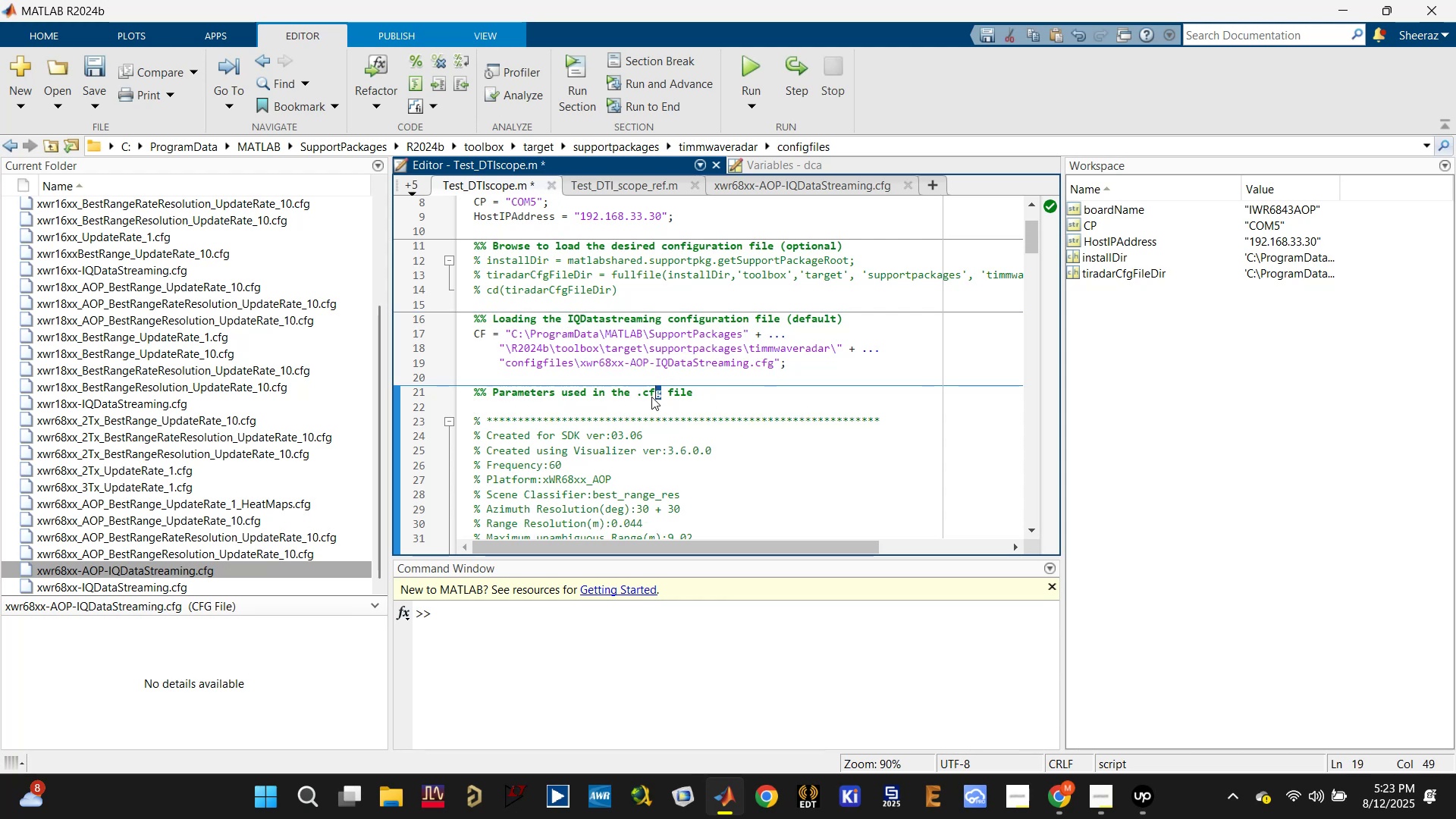 
key(Control+V)
 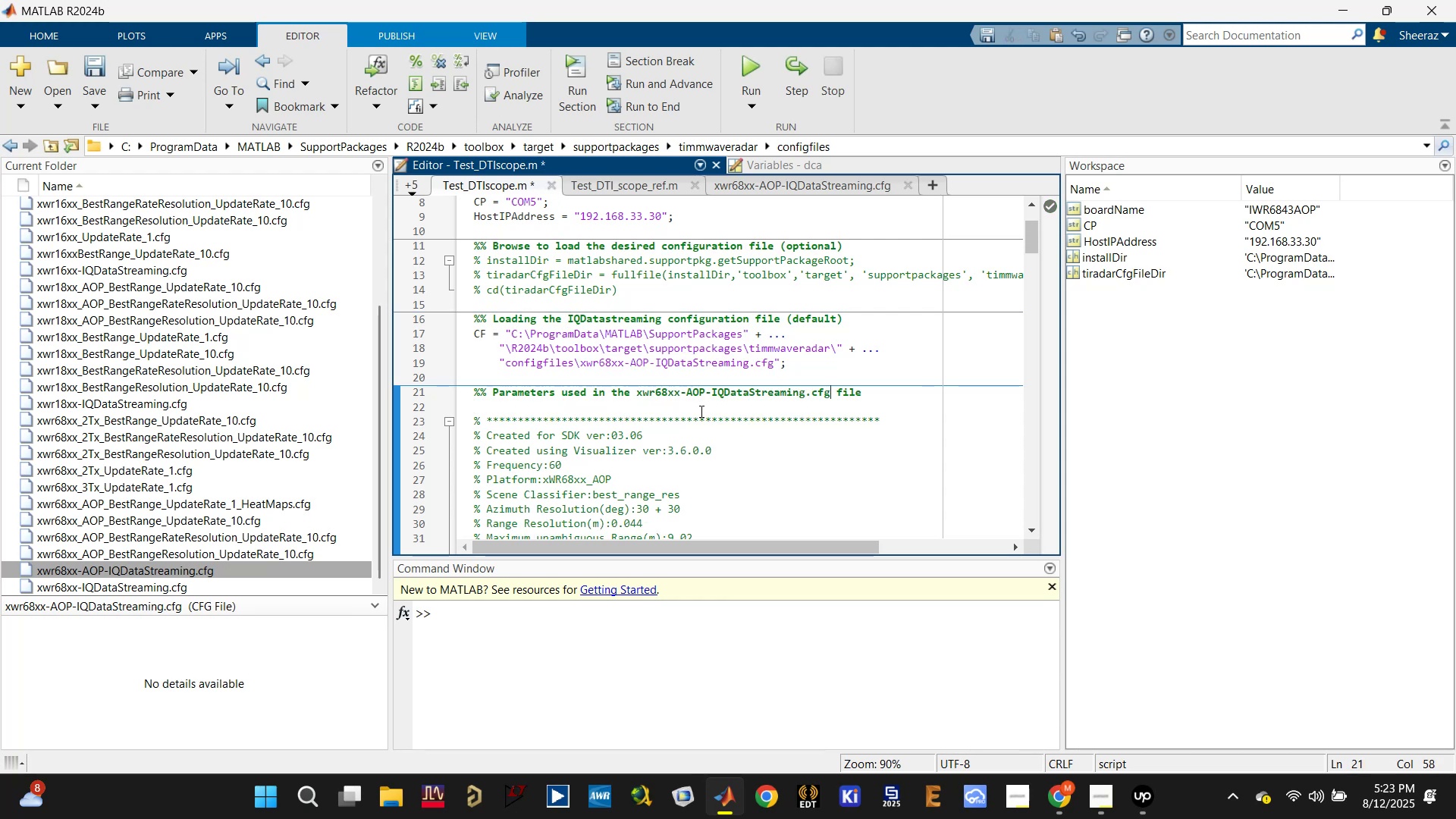 
left_click([700, 411])
 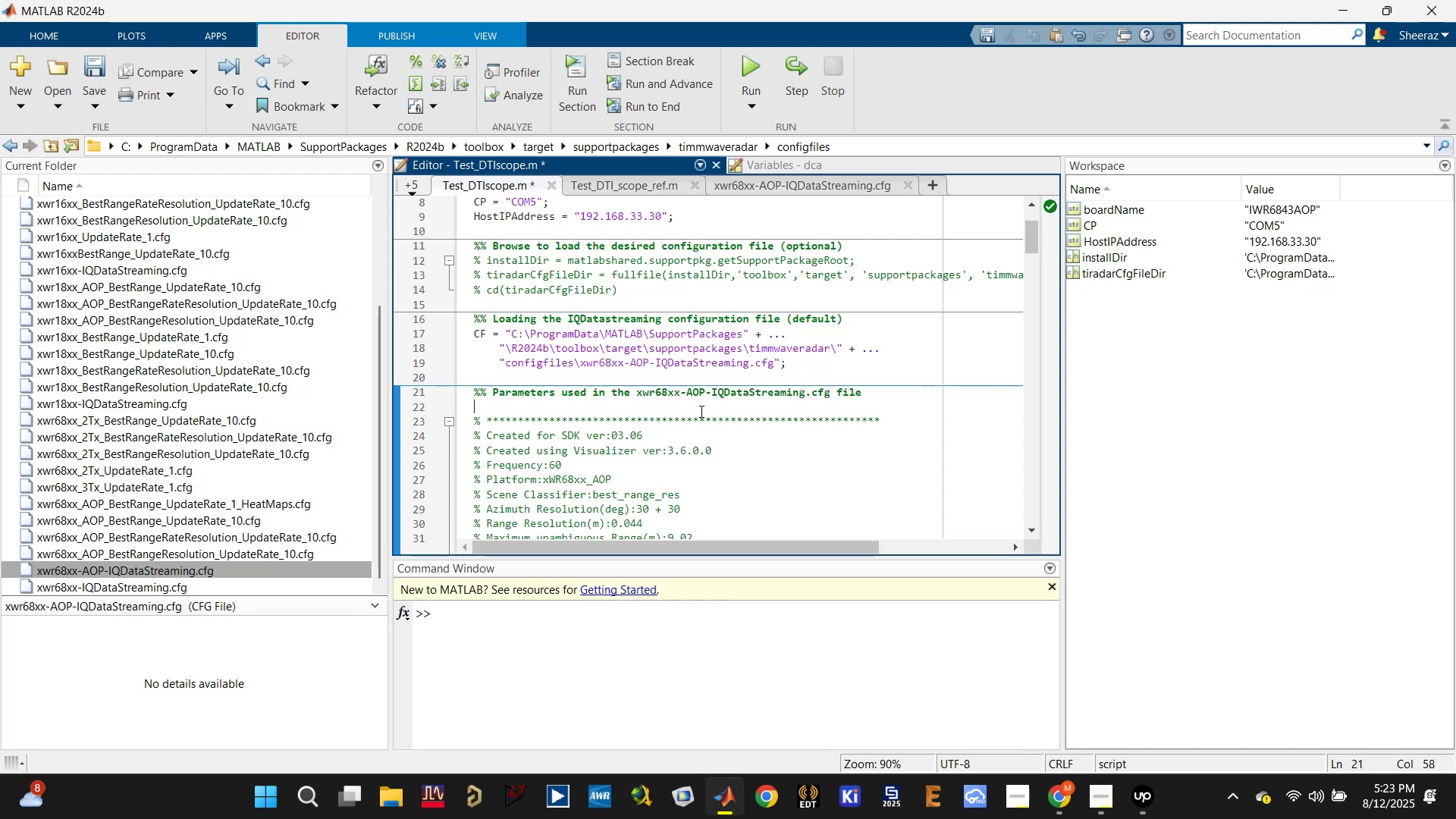 
key(Control+S)
 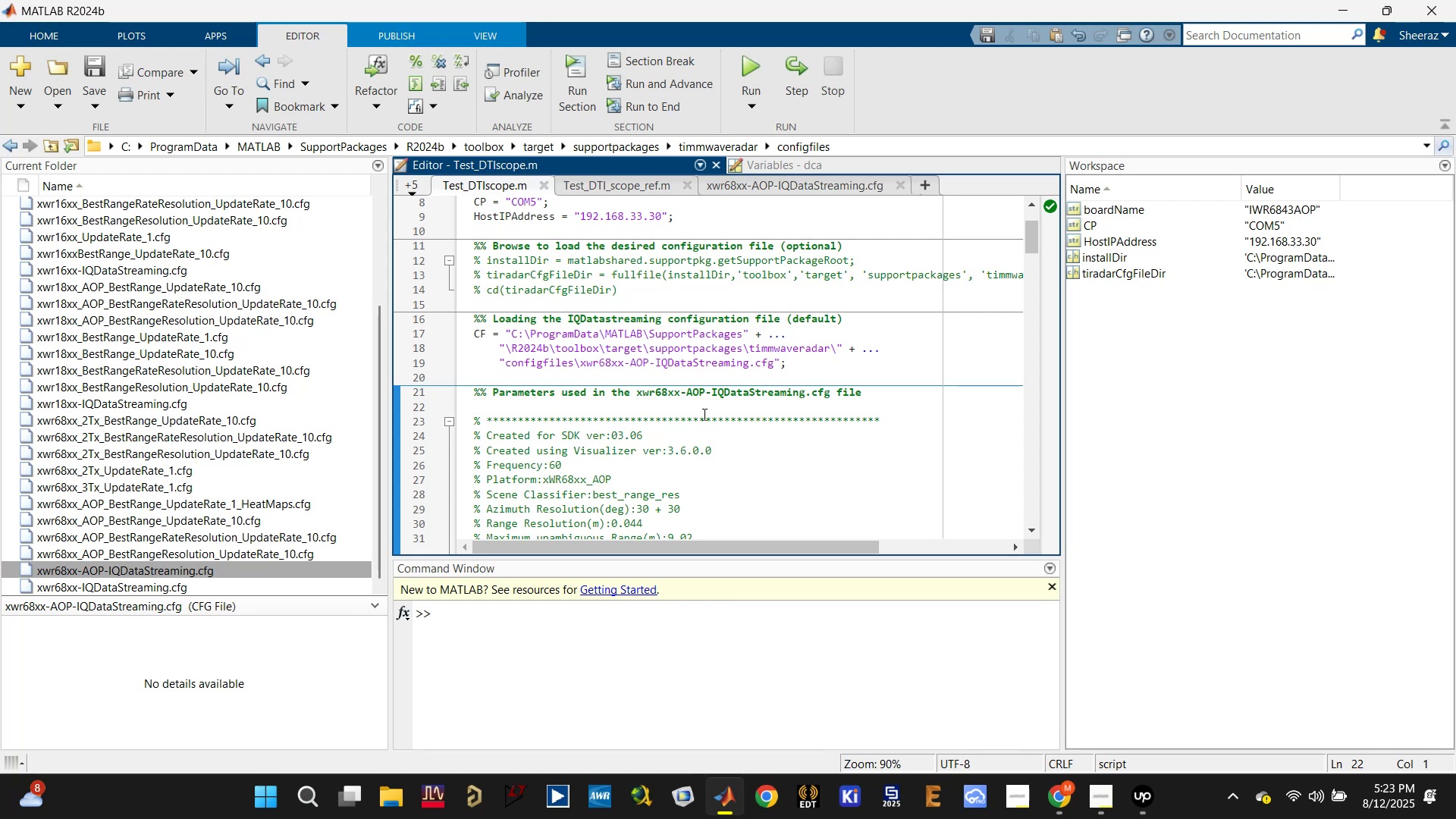 
scroll: coordinate [703, 415], scroll_direction: down, amount: 2.0
 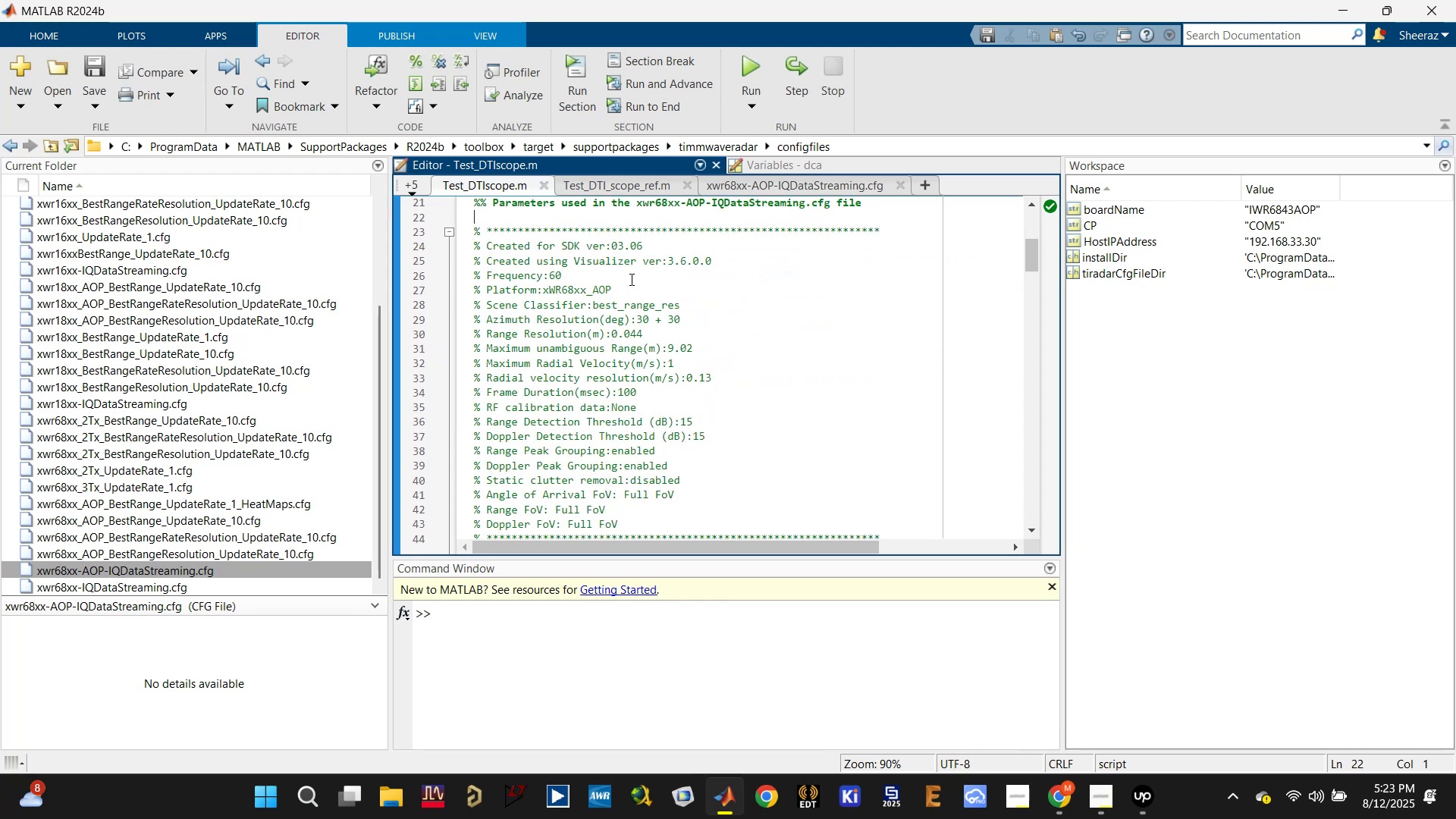 
left_click([603, 251])
 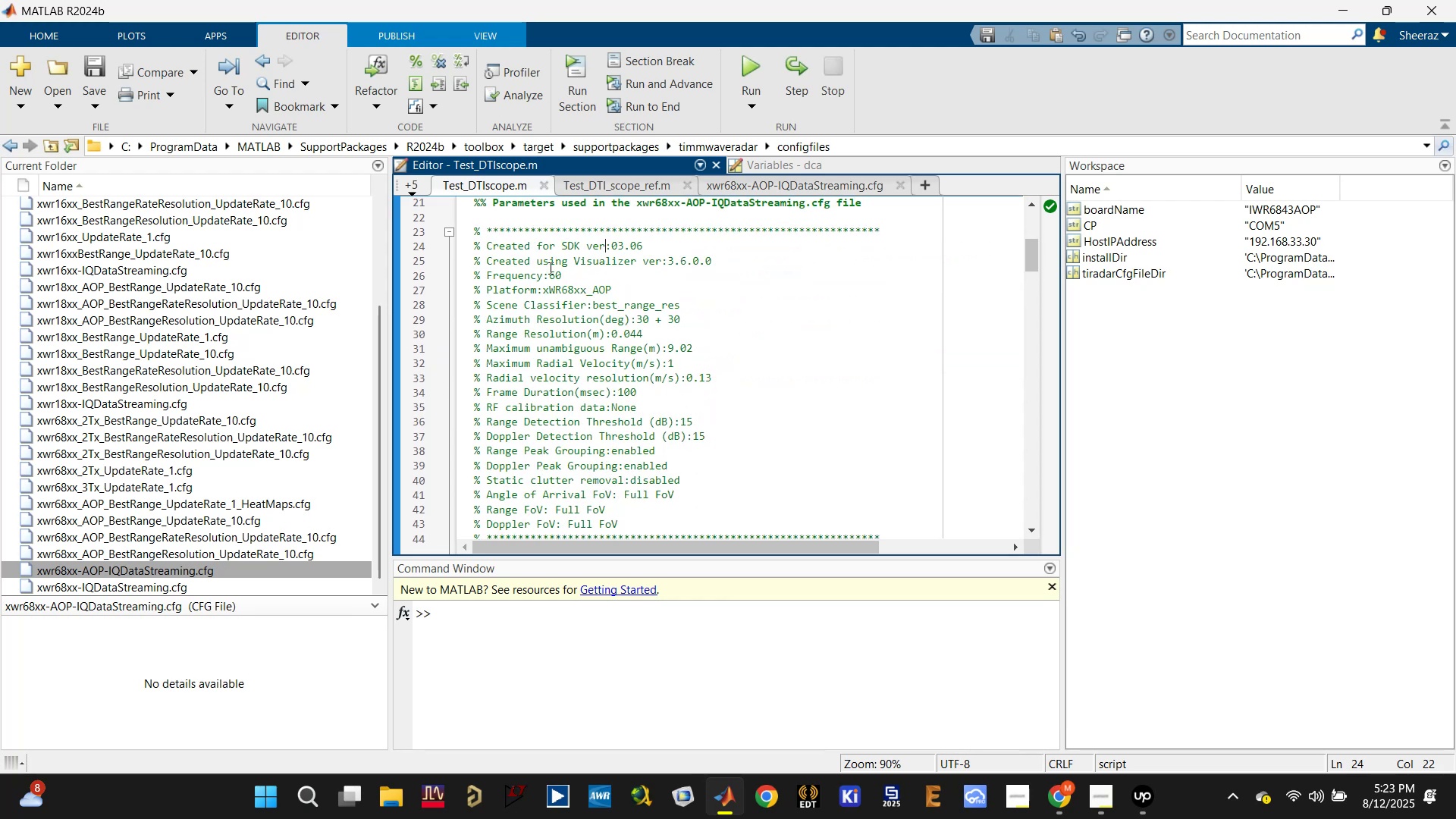 
left_click([548, 268])
 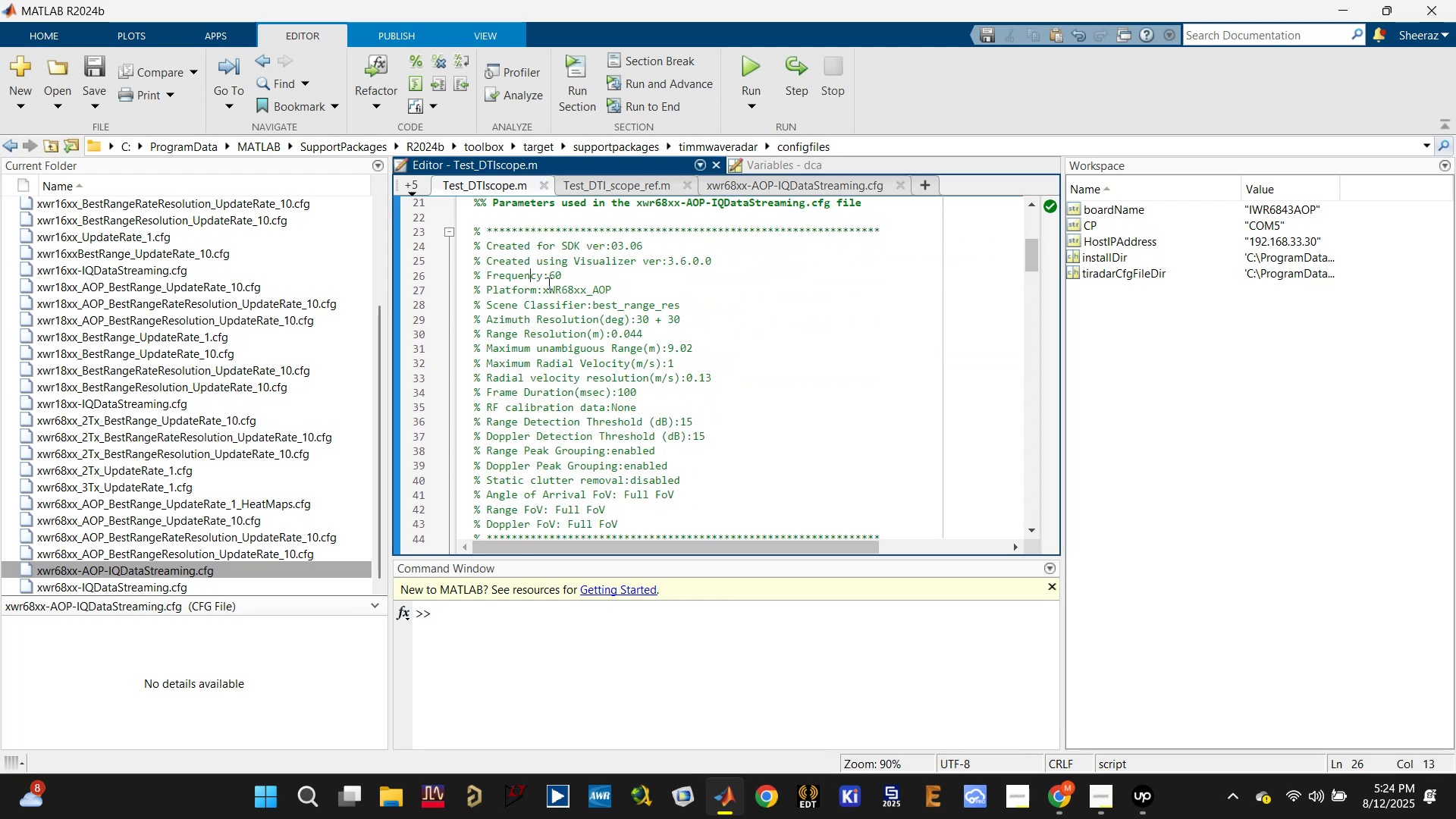 
double_click([570, 277])
 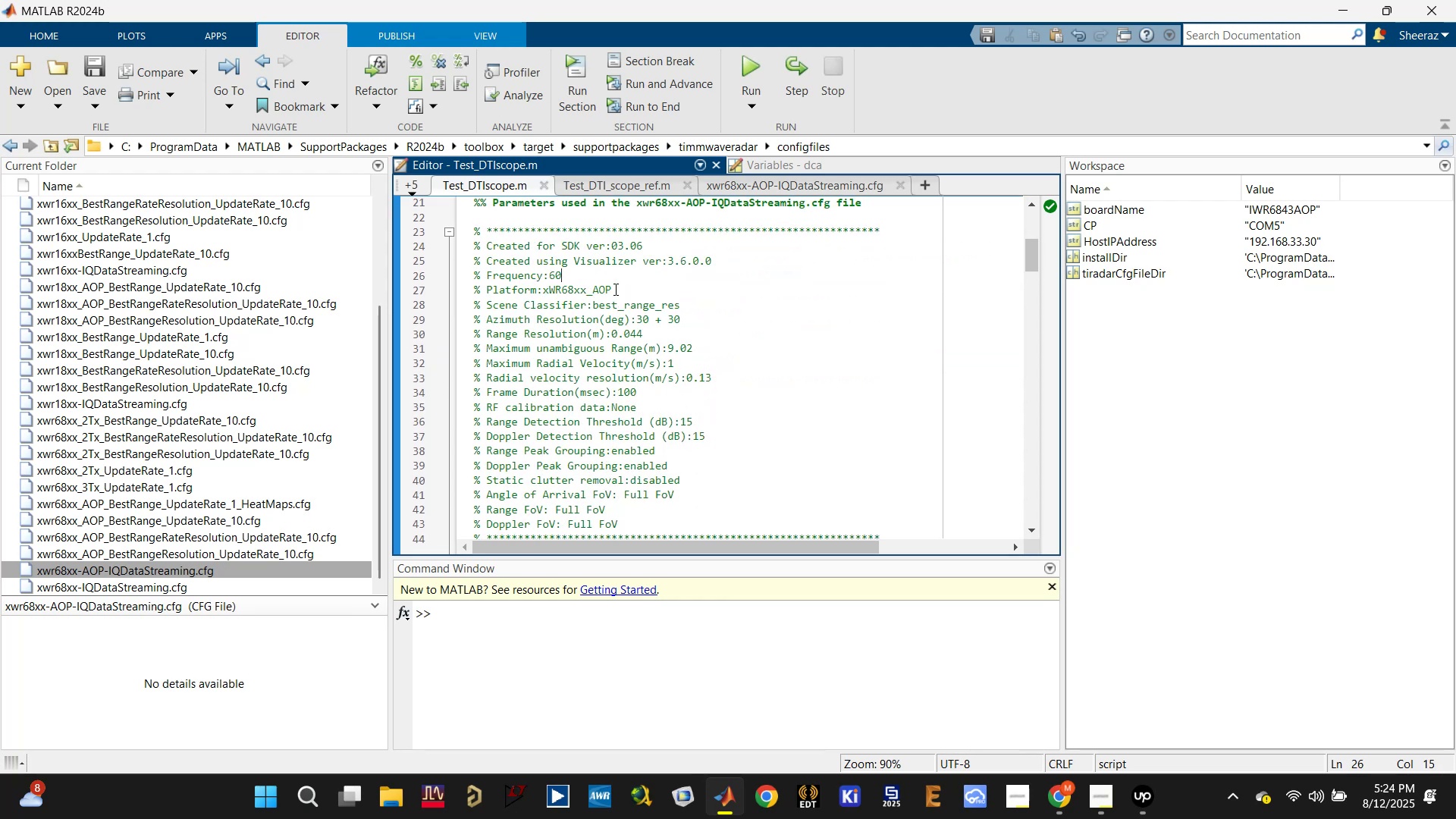 
left_click([618, 284])
 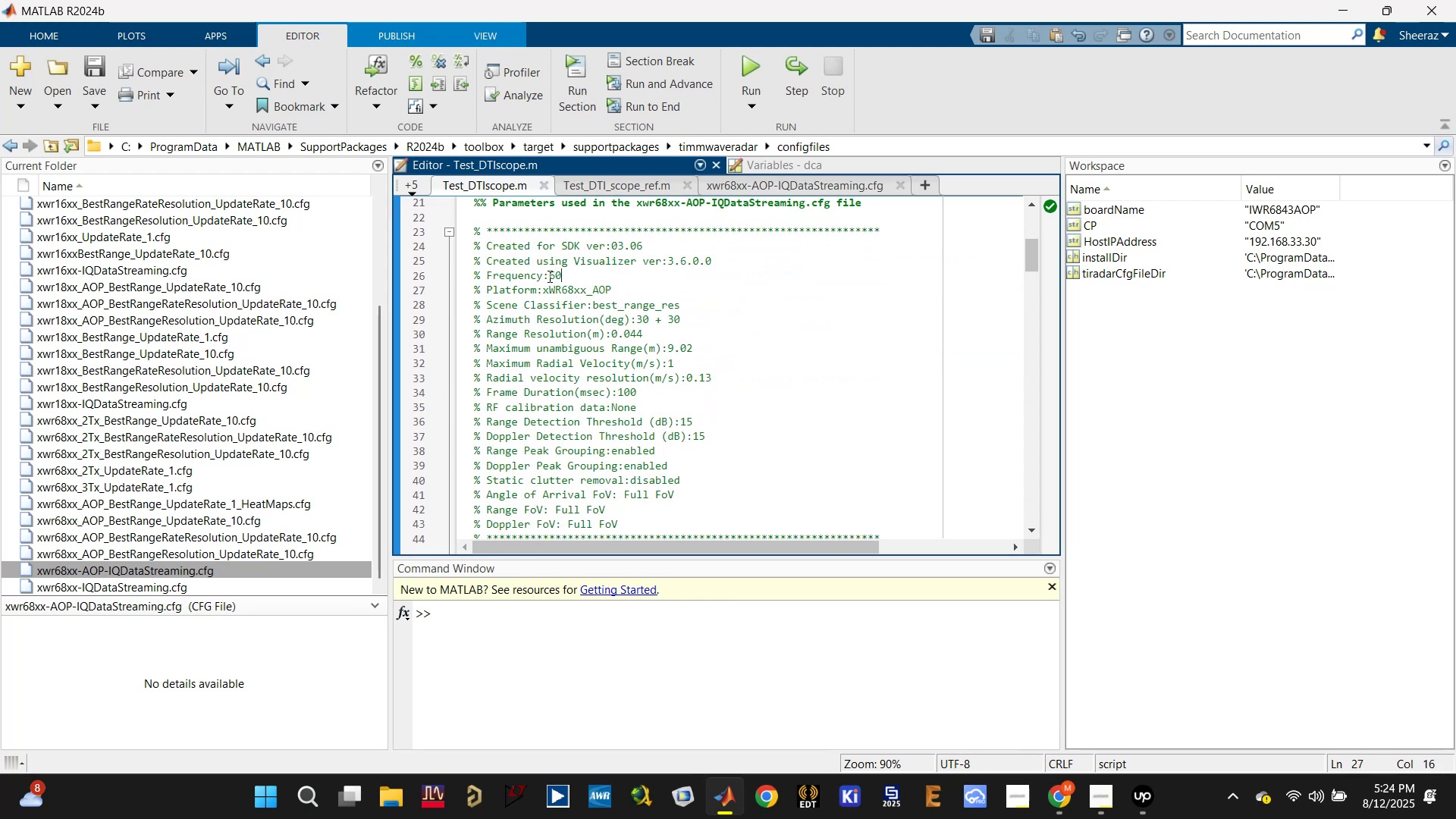 
triple_click([520, 274])
 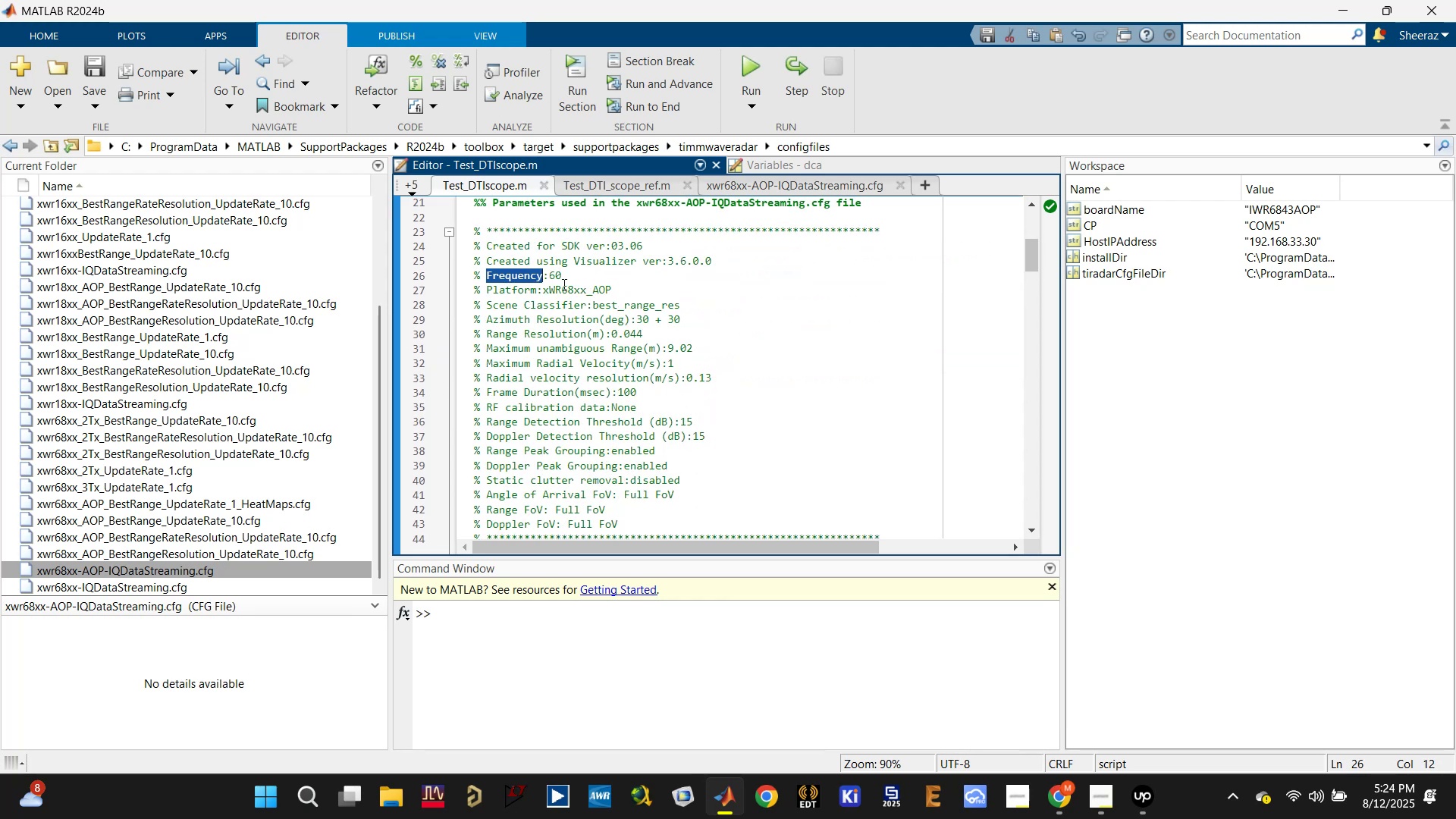 
left_click([563, 284])
 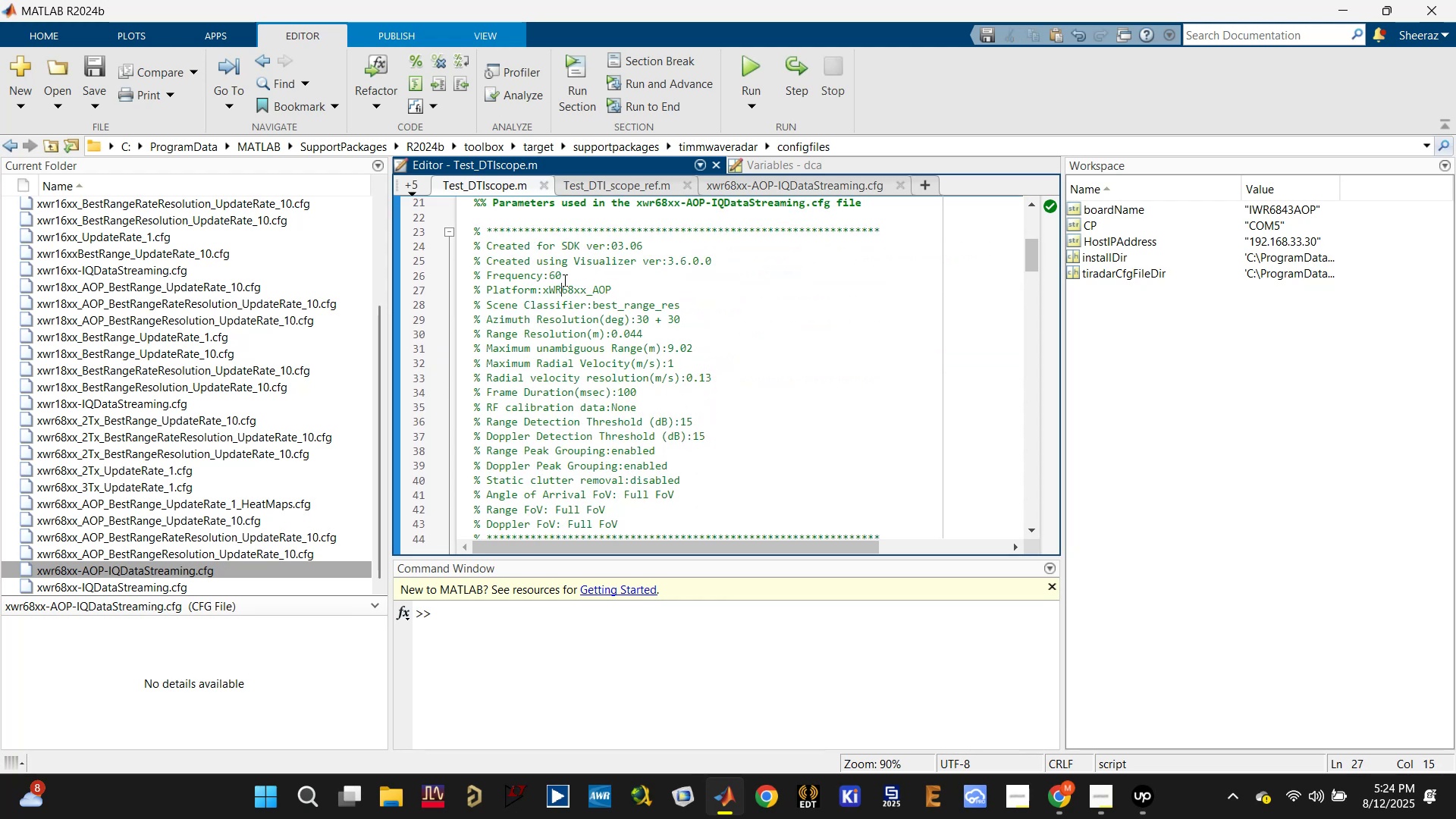 
left_click([563, 275])
 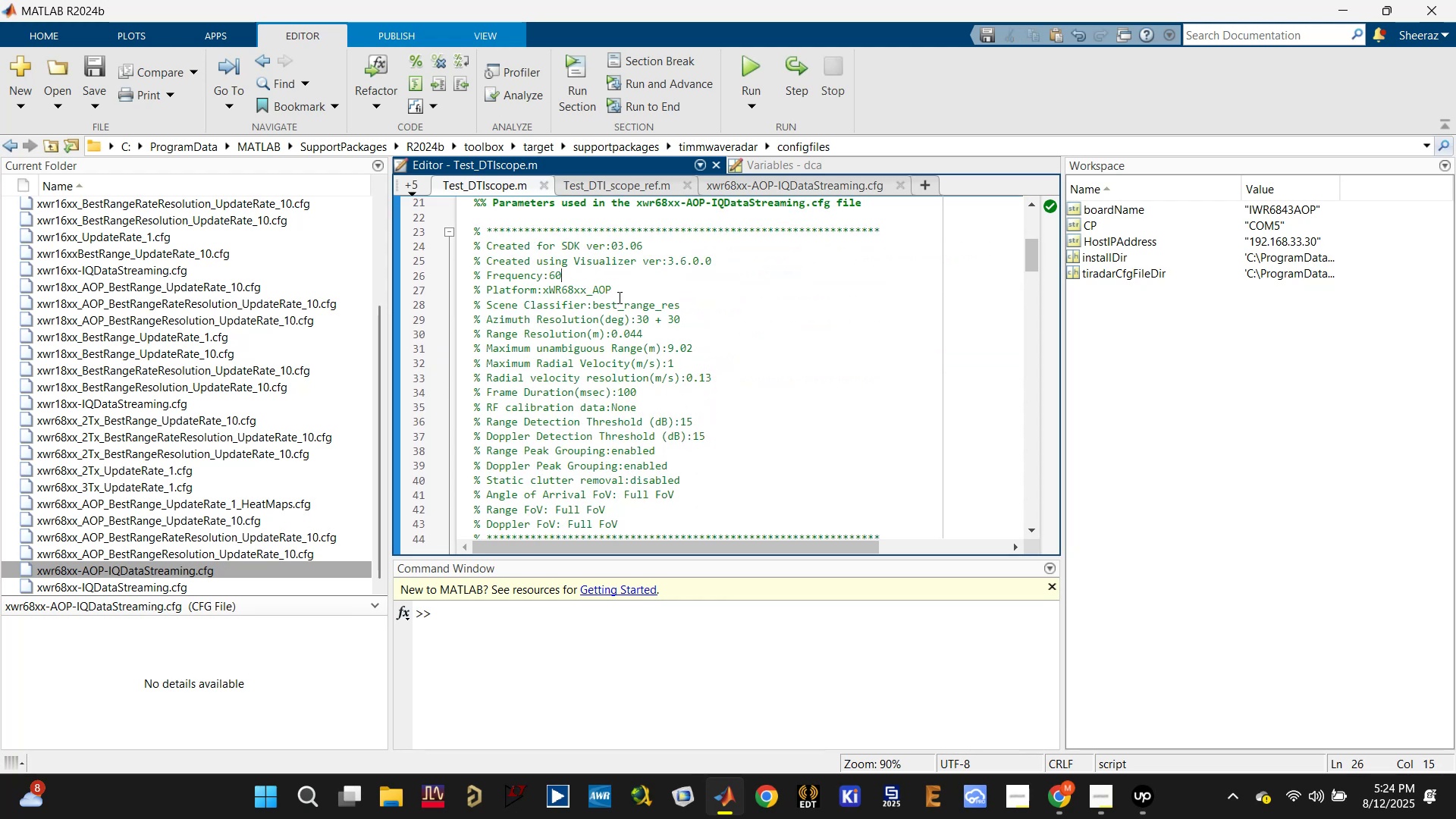 
double_click([563, 302])
 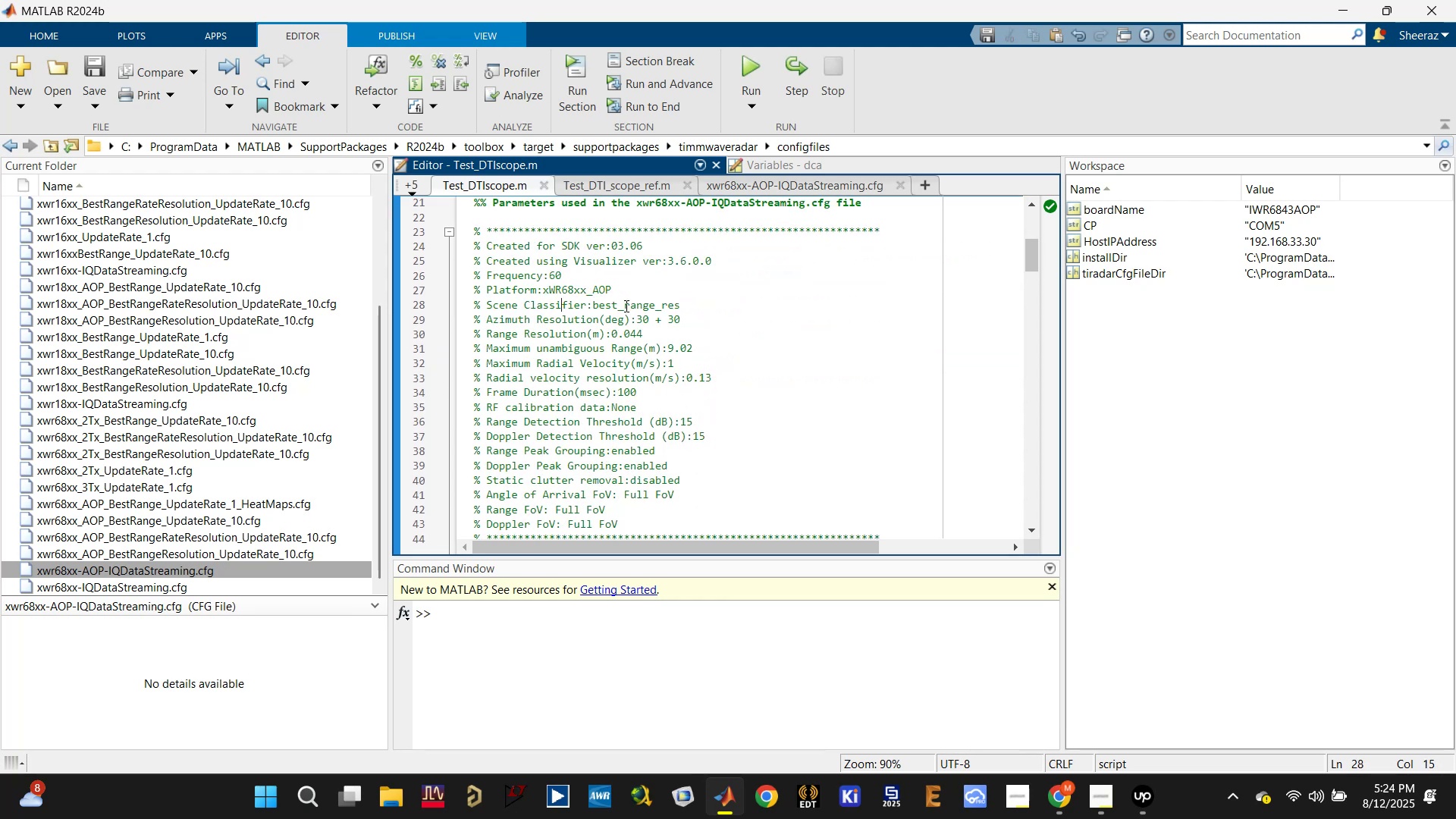 
double_click([625, 306])
 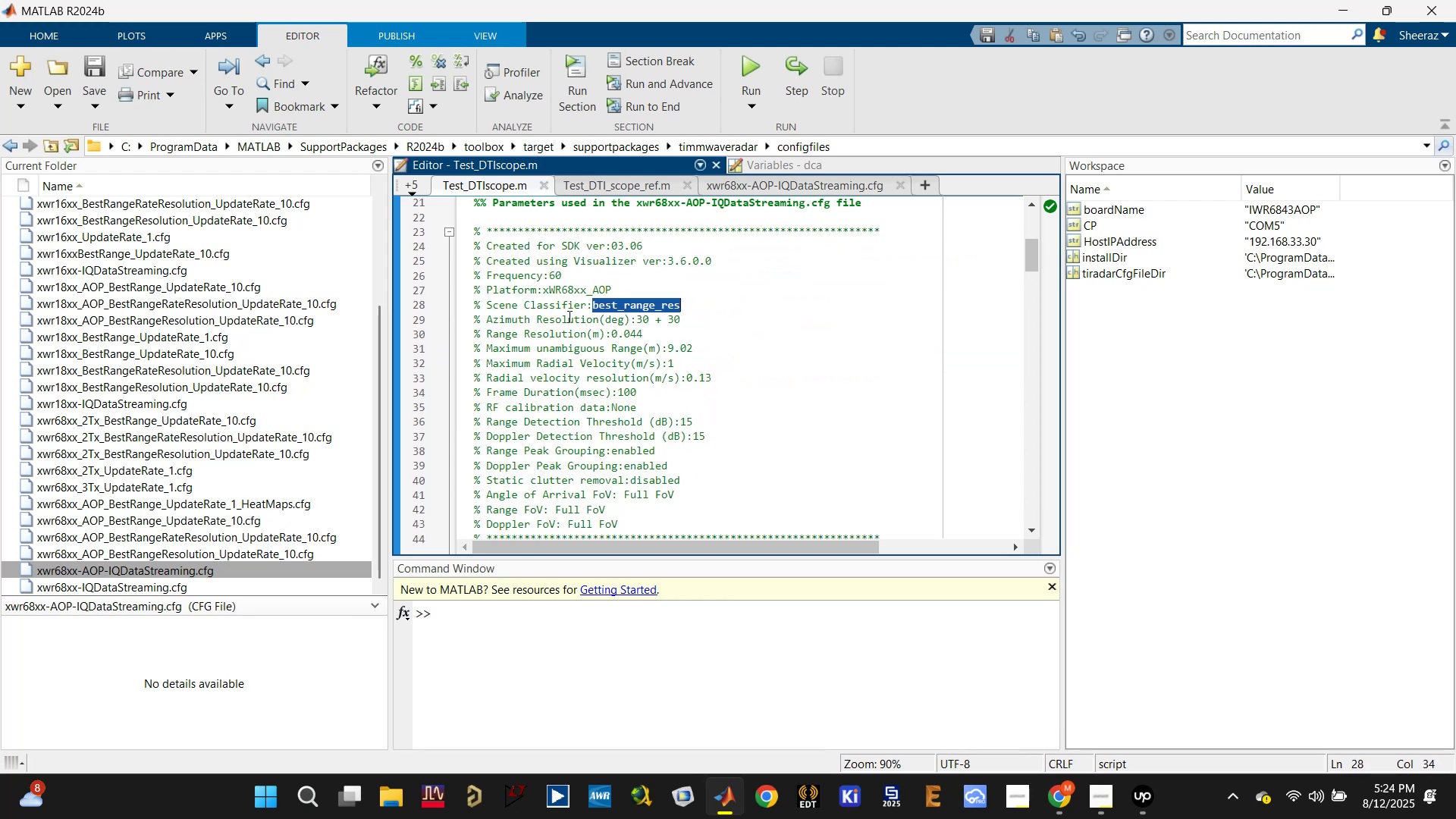 
triple_click([554, 318])
 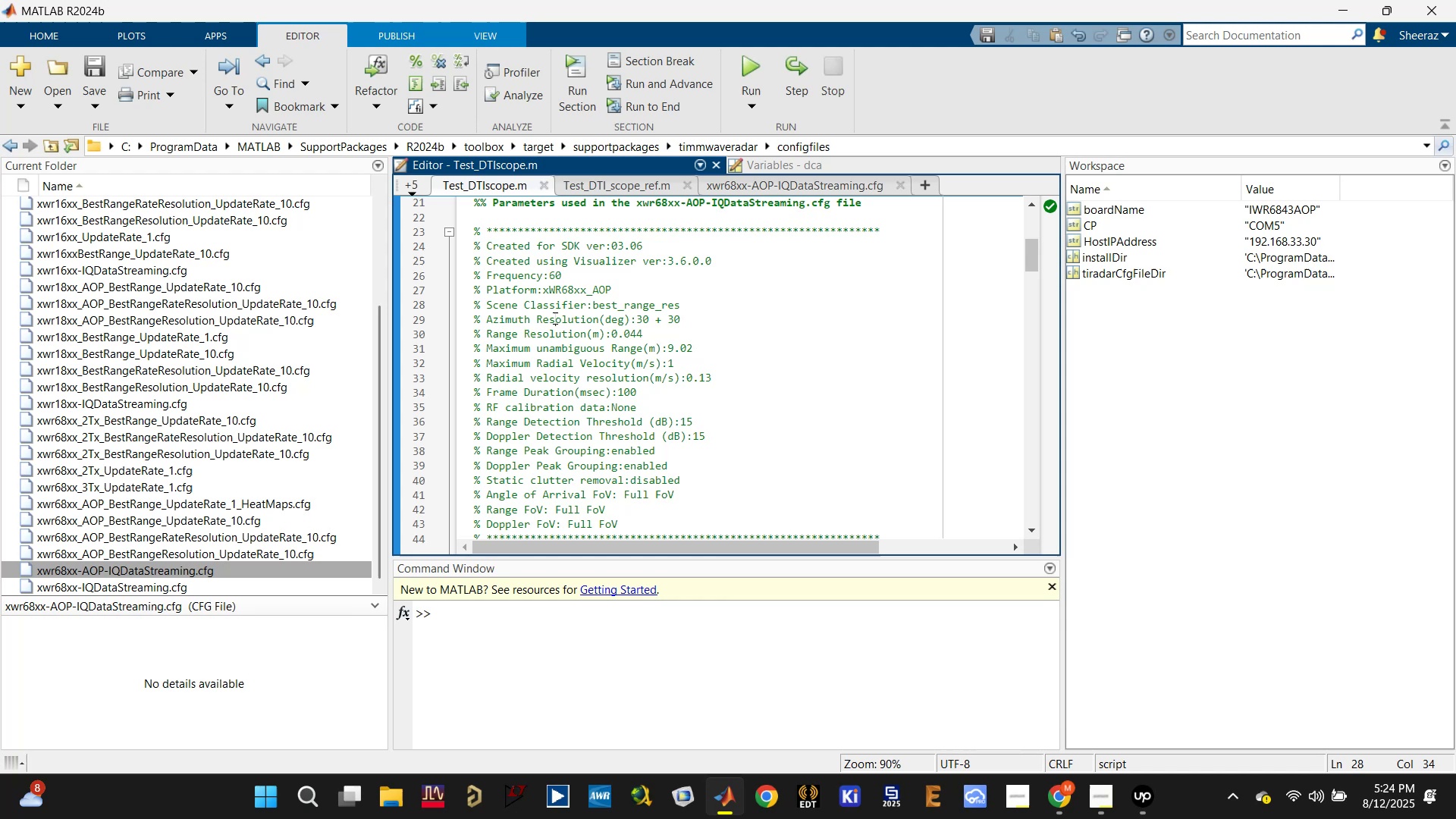 
triple_click([554, 318])
 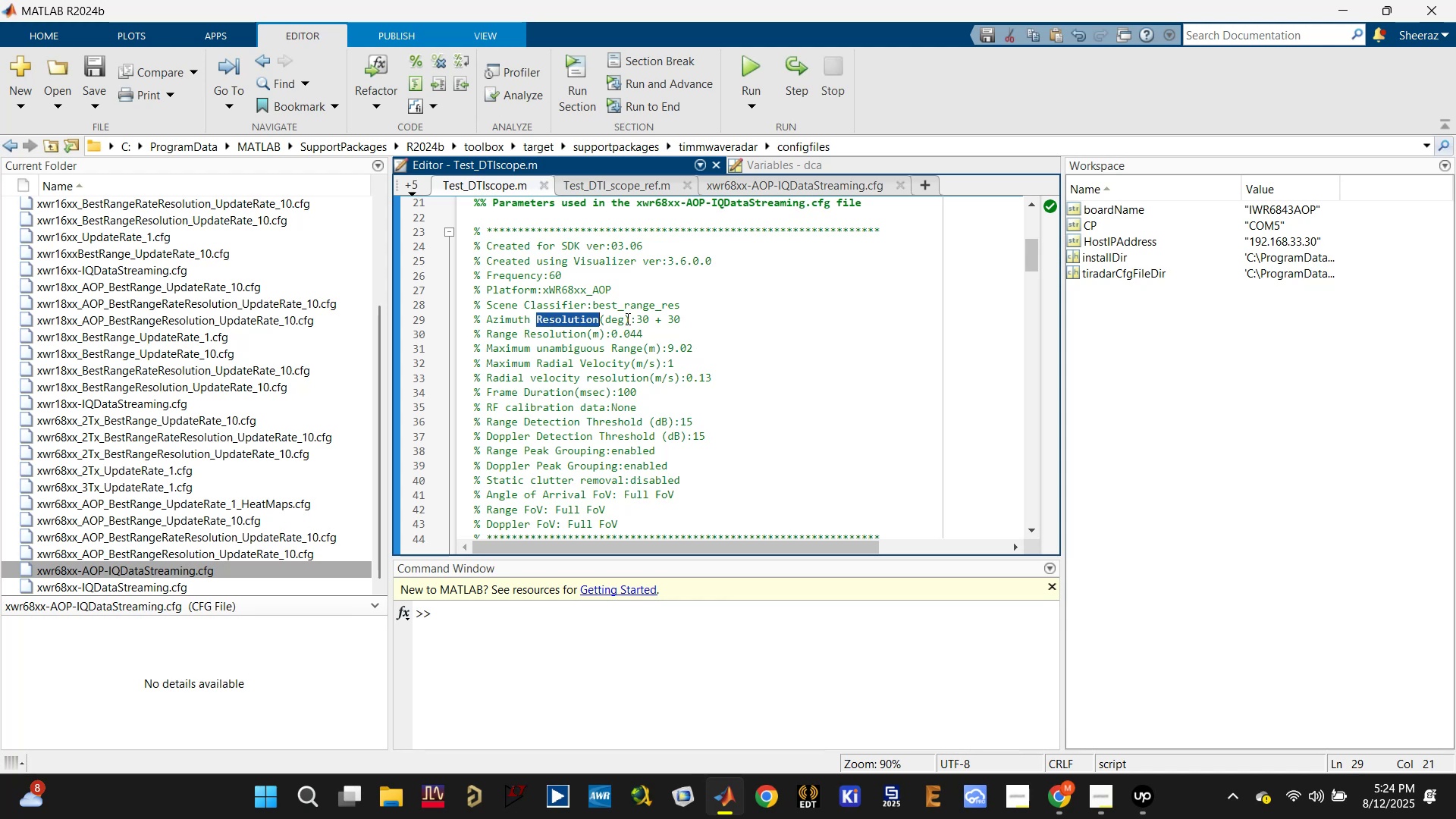 
left_click([650, 311])
 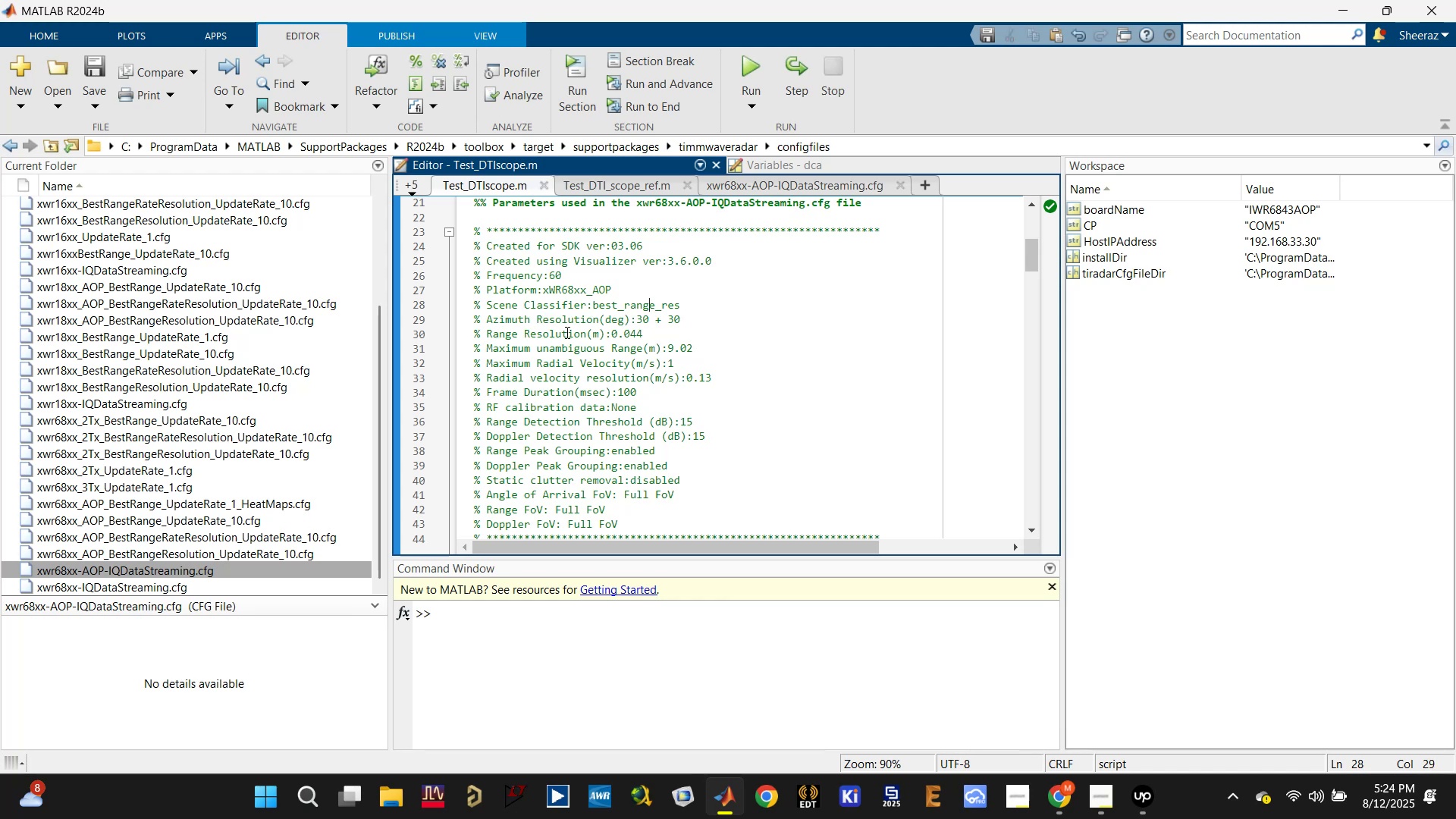 
triple_click([559, 331])
 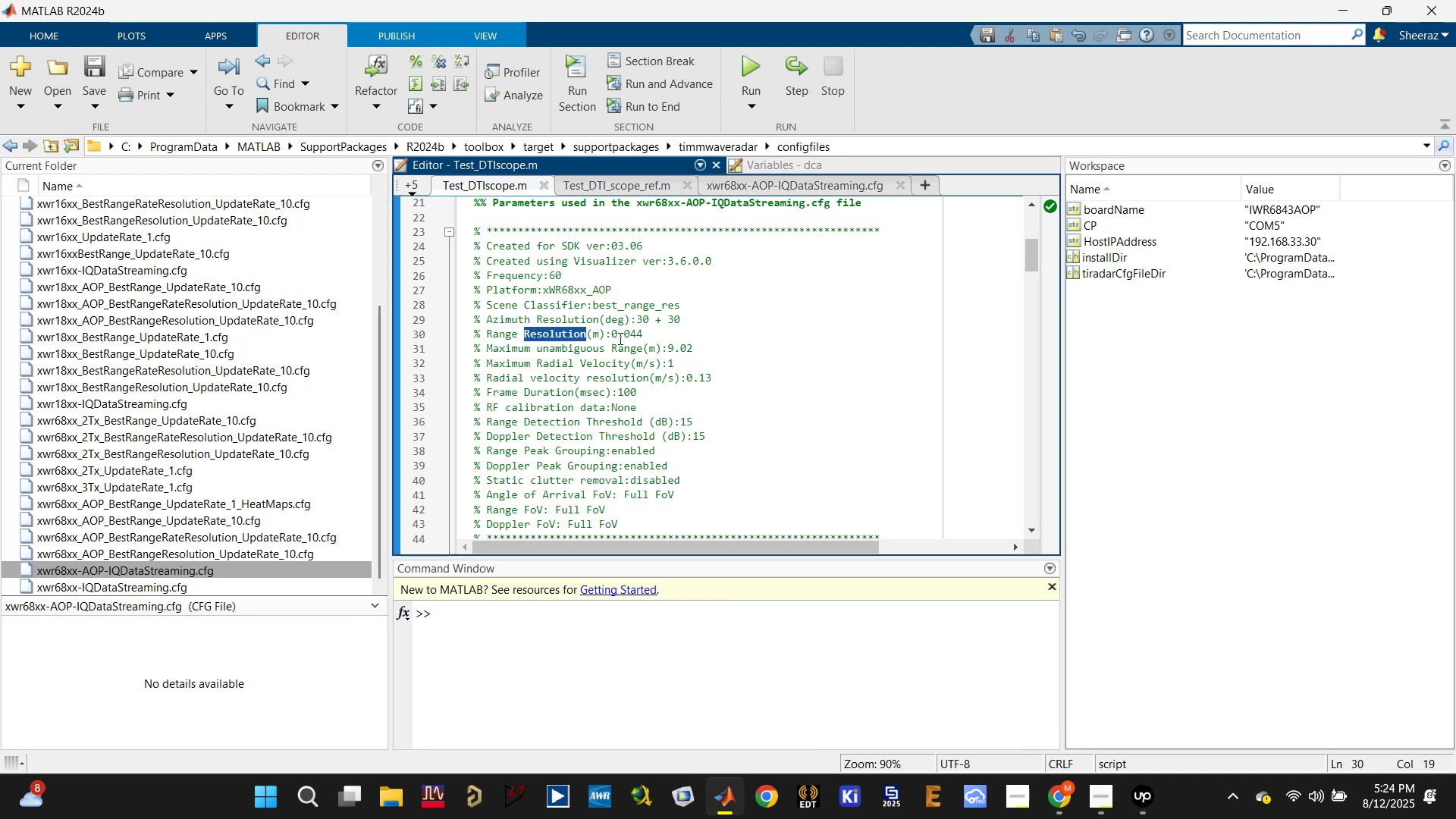 
scroll: coordinate [619, 338], scroll_direction: down, amount: 1.0
 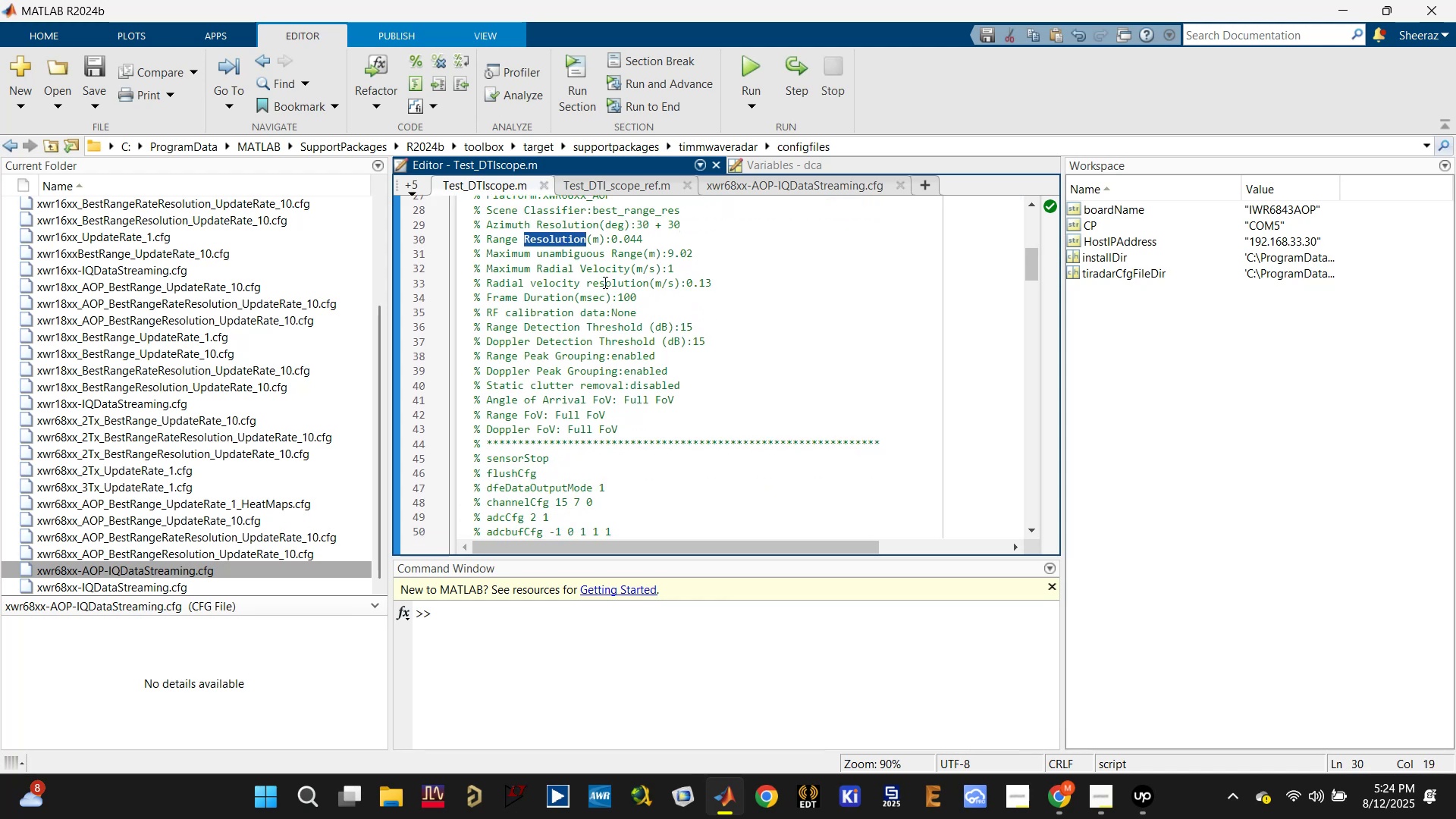 
double_click([598, 256])
 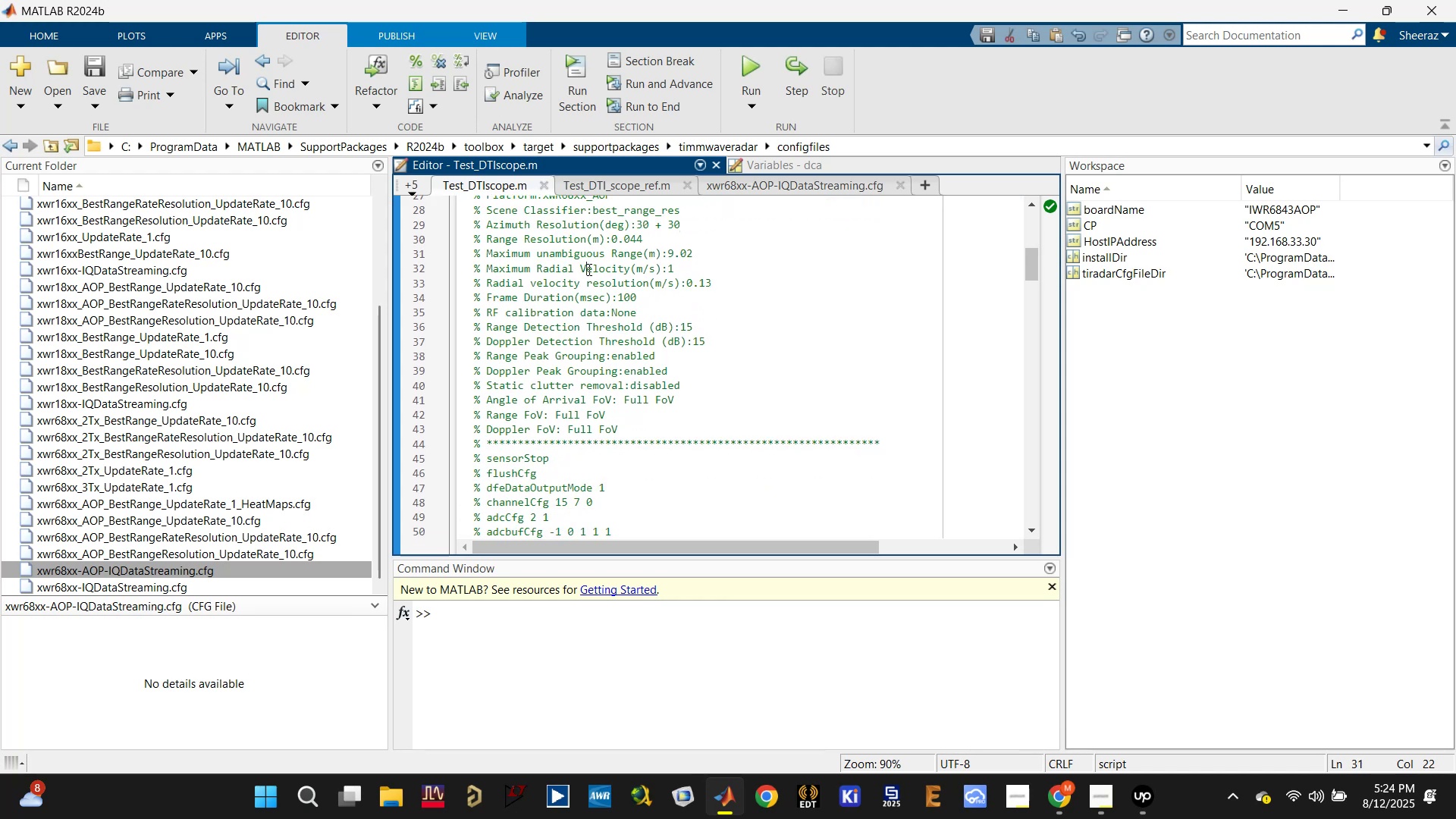 
double_click([586, 269])
 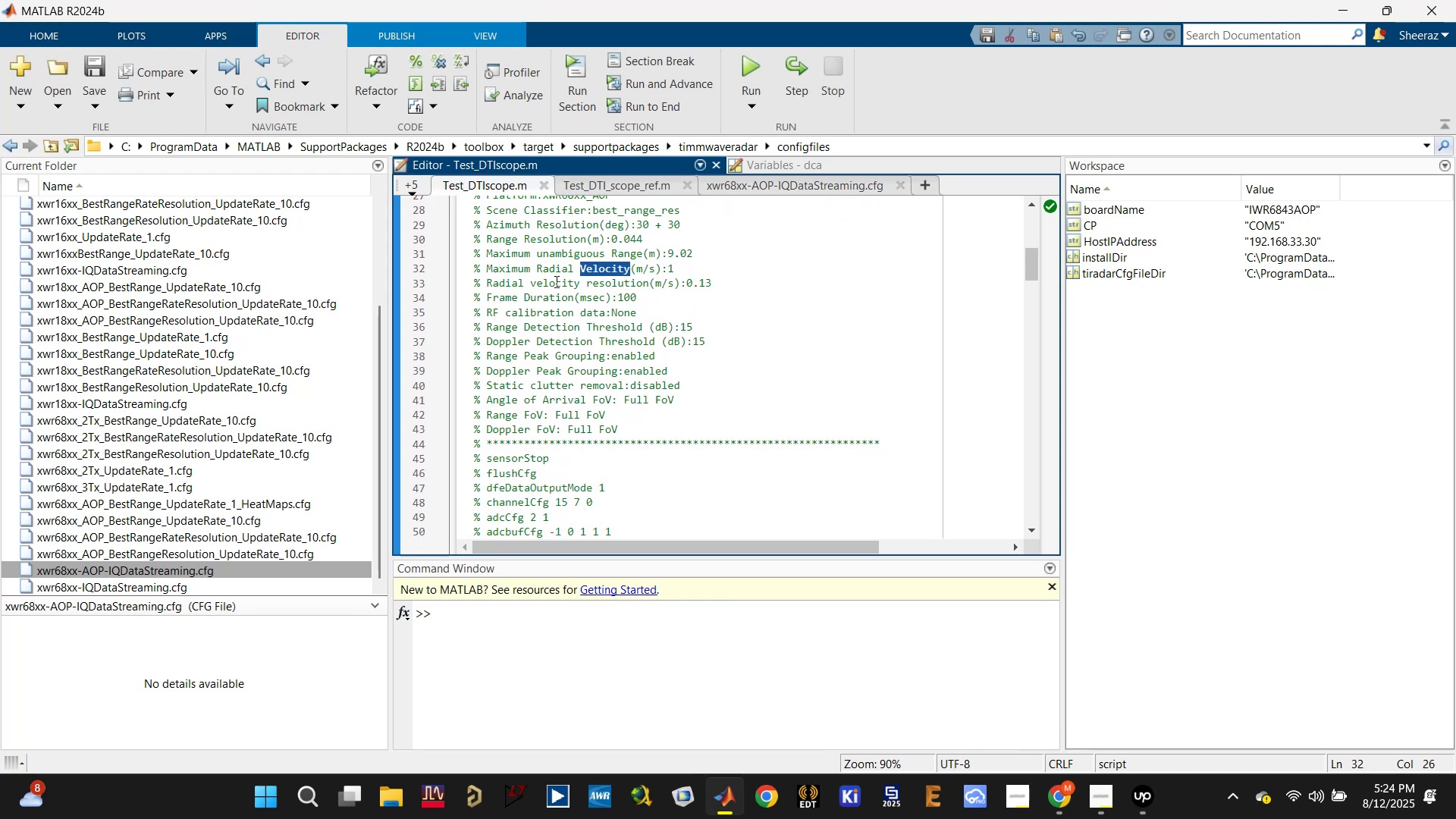 
double_click([520, 269])
 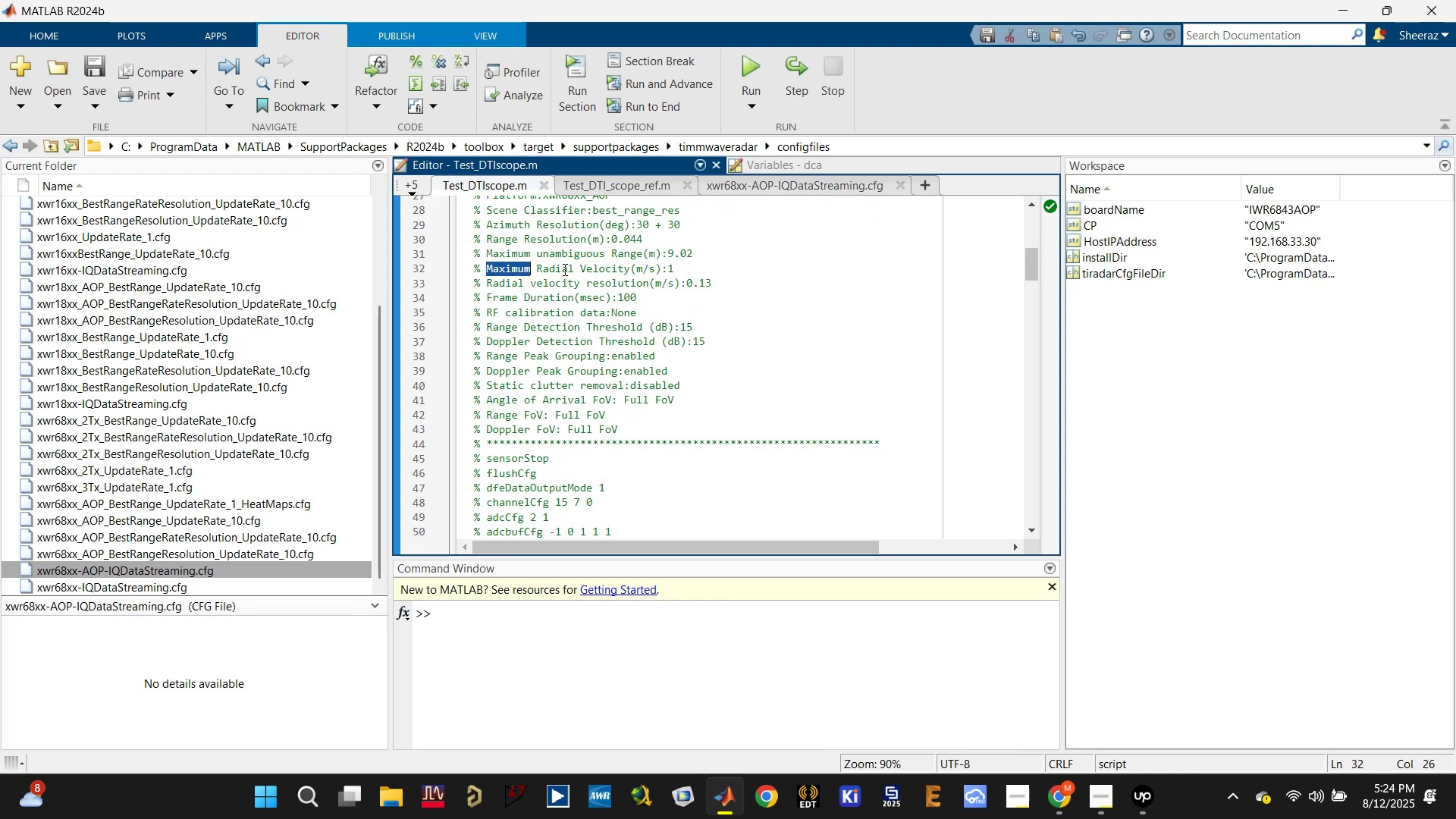 
triple_click([592, 269])
 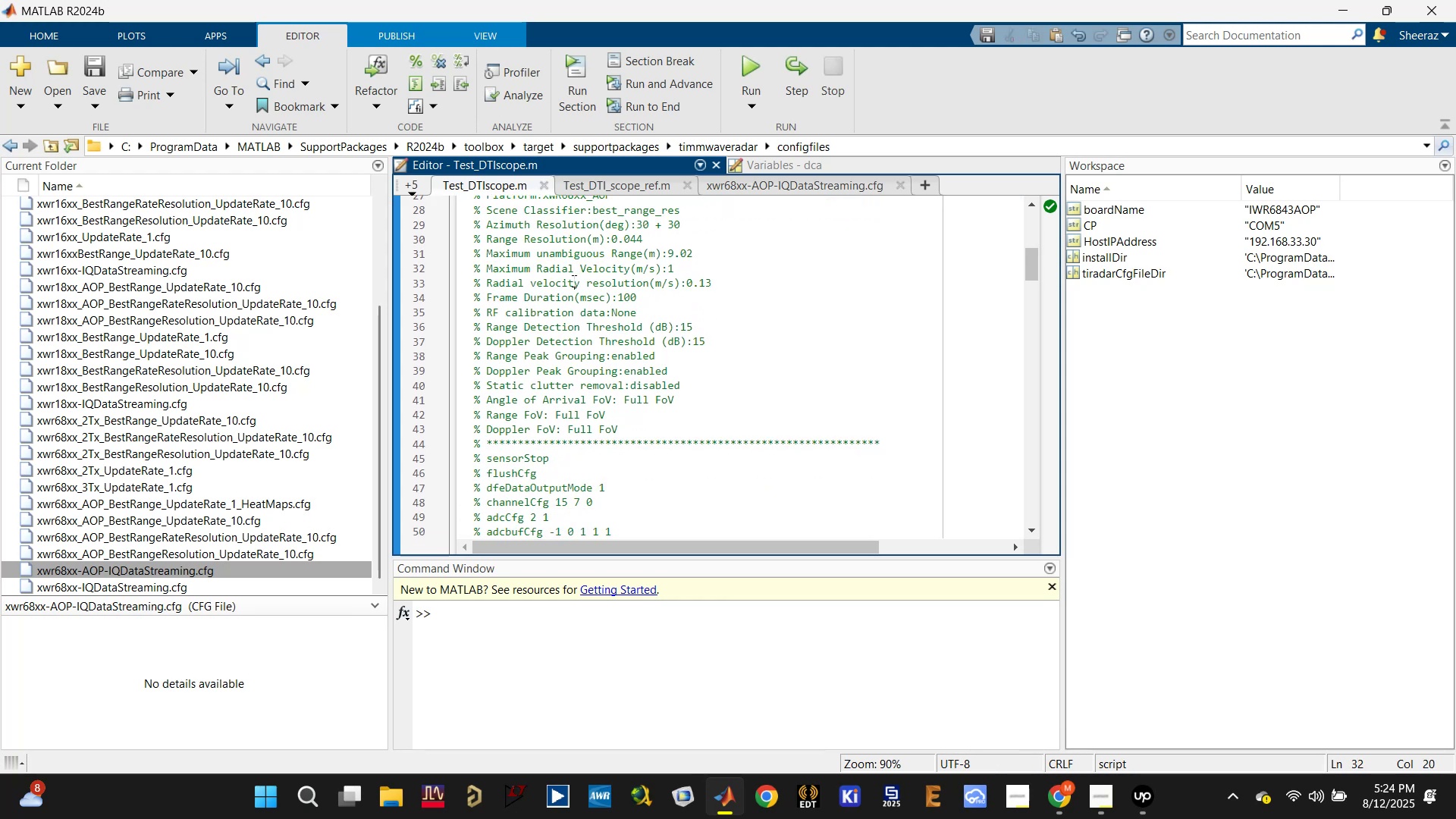 
triple_click([572, 282])
 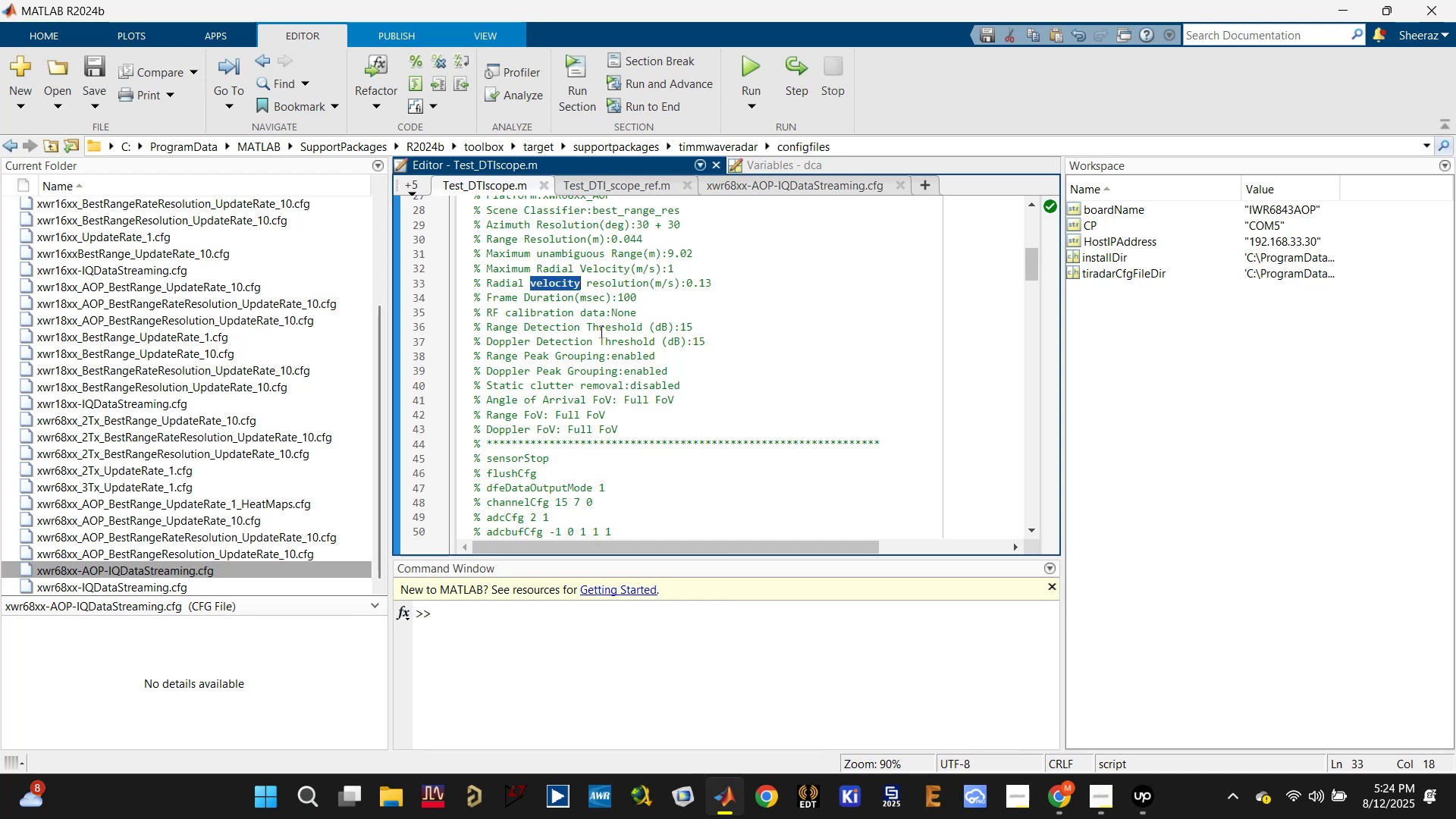 
wait(5.15)
 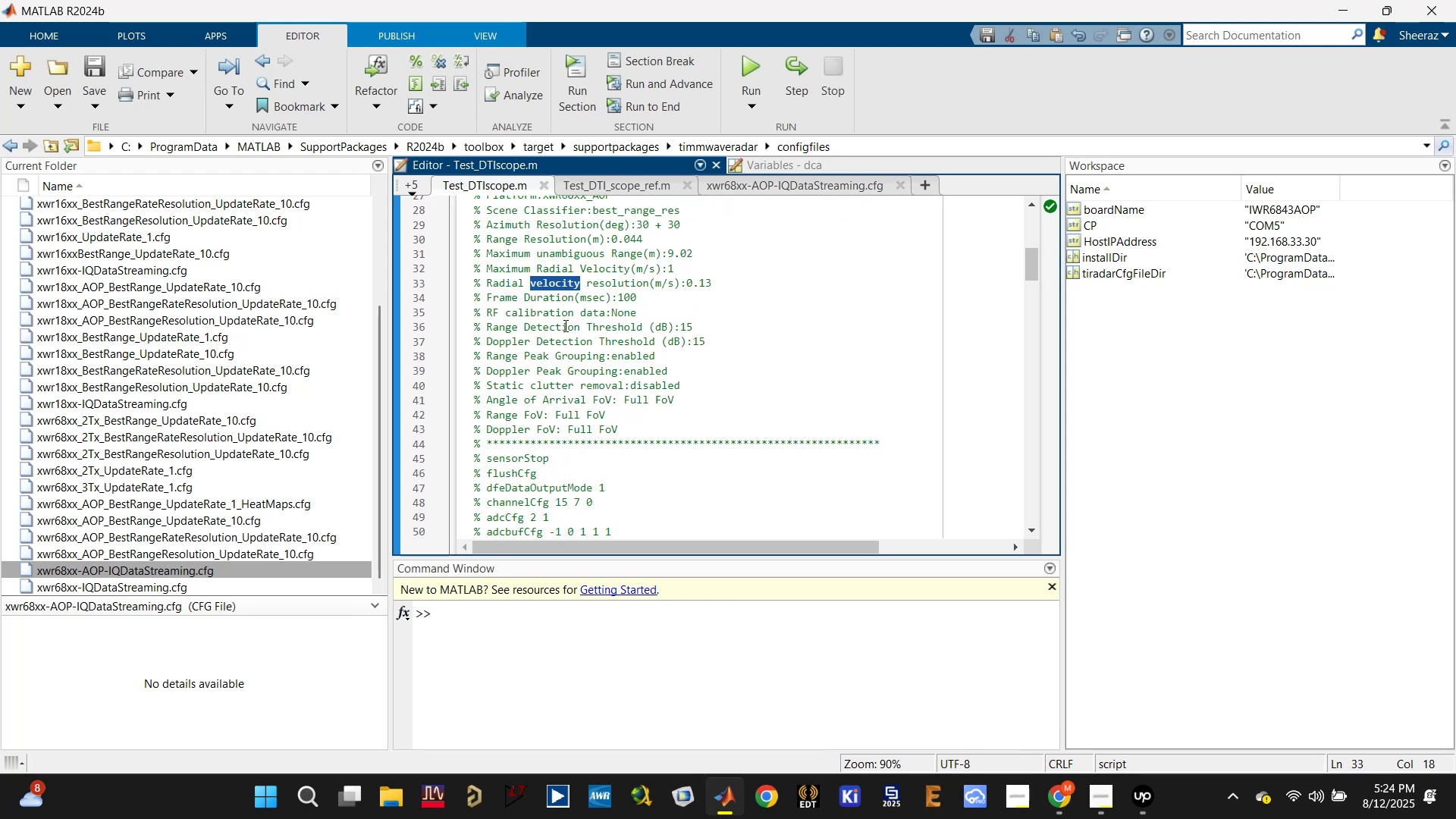 
scroll: coordinate [604, 346], scroll_direction: down, amount: 2.0
 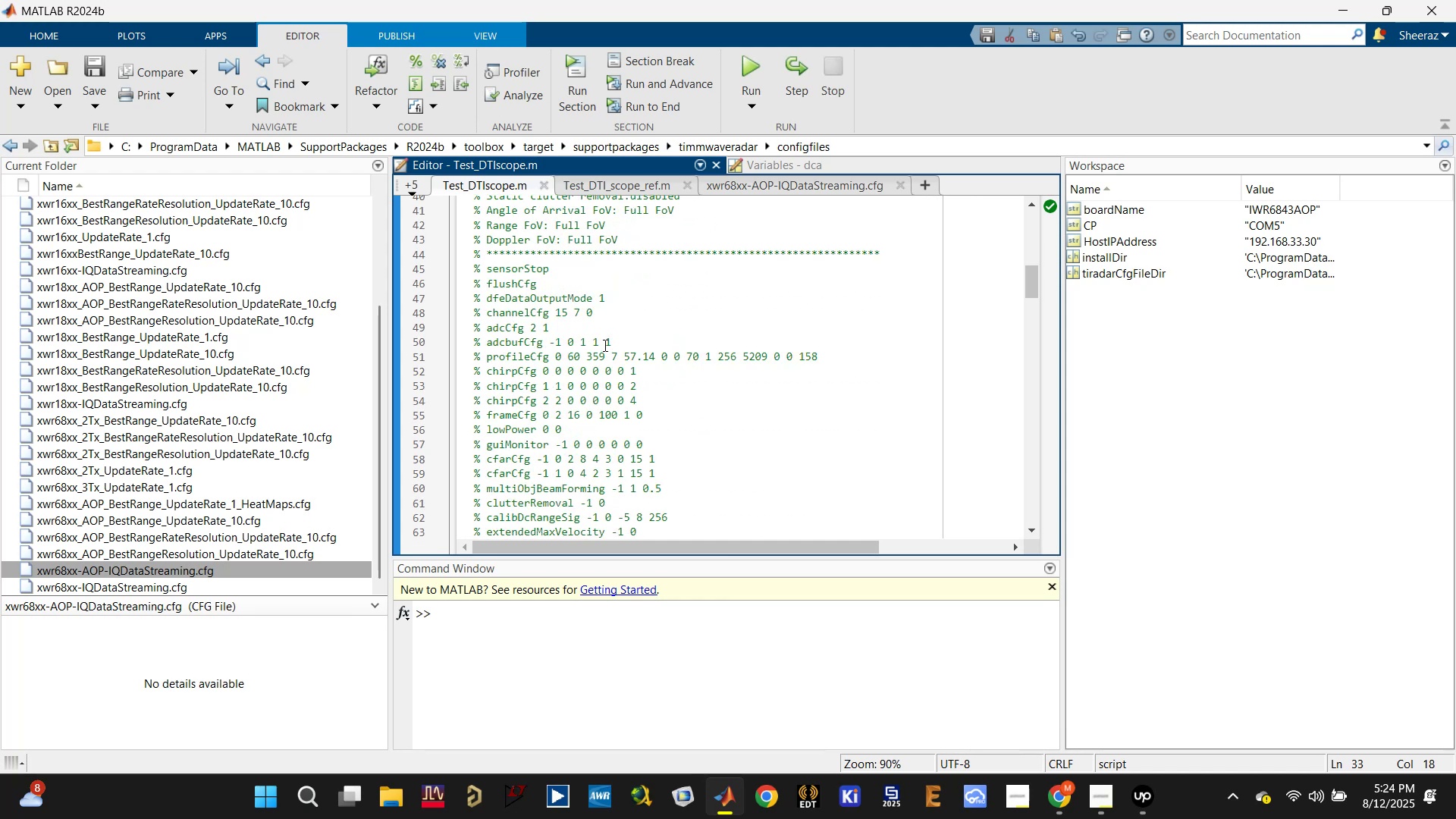 
wait(5.2)
 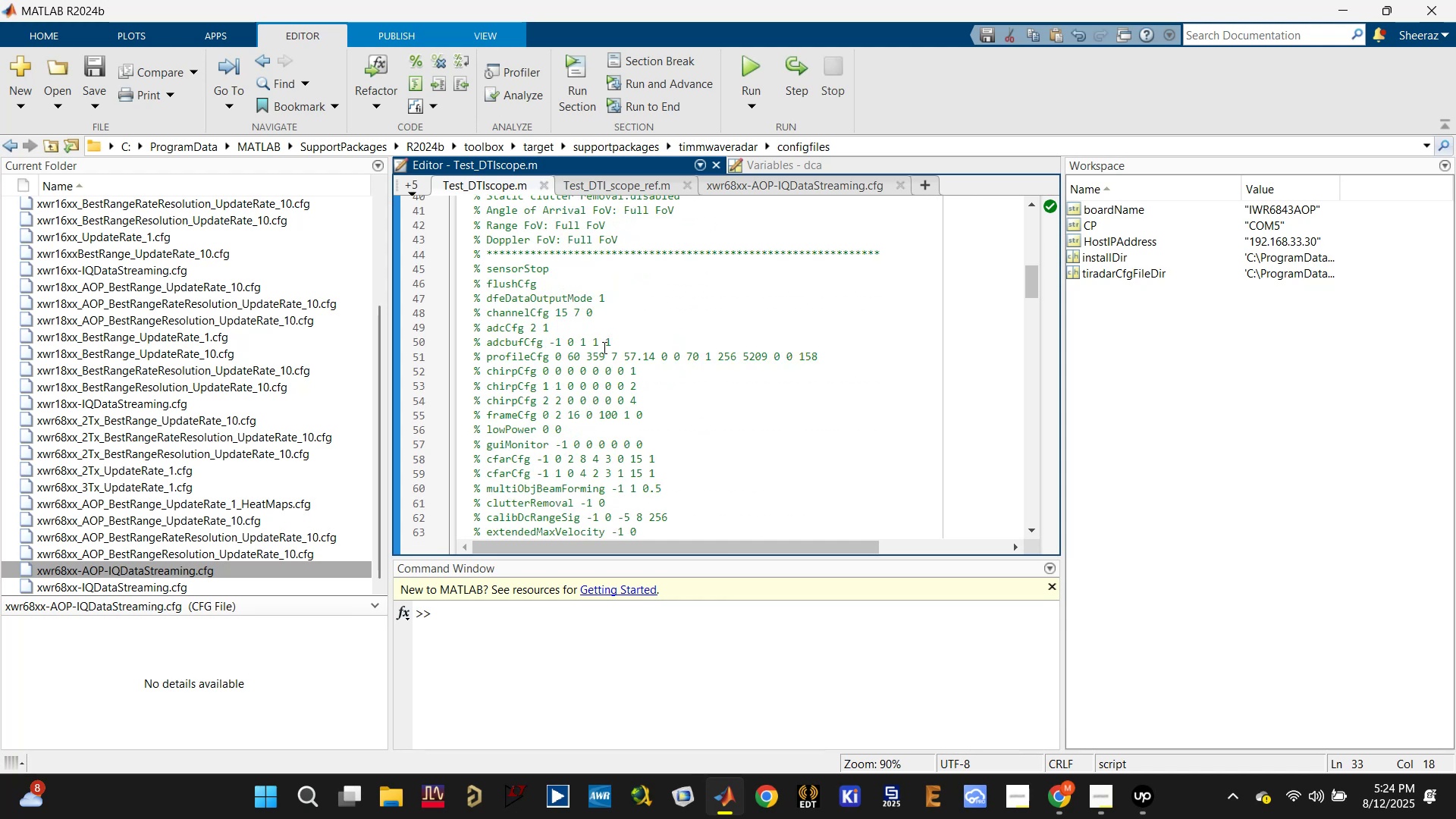 
scroll: coordinate [599, 327], scroll_direction: down, amount: 1.0
 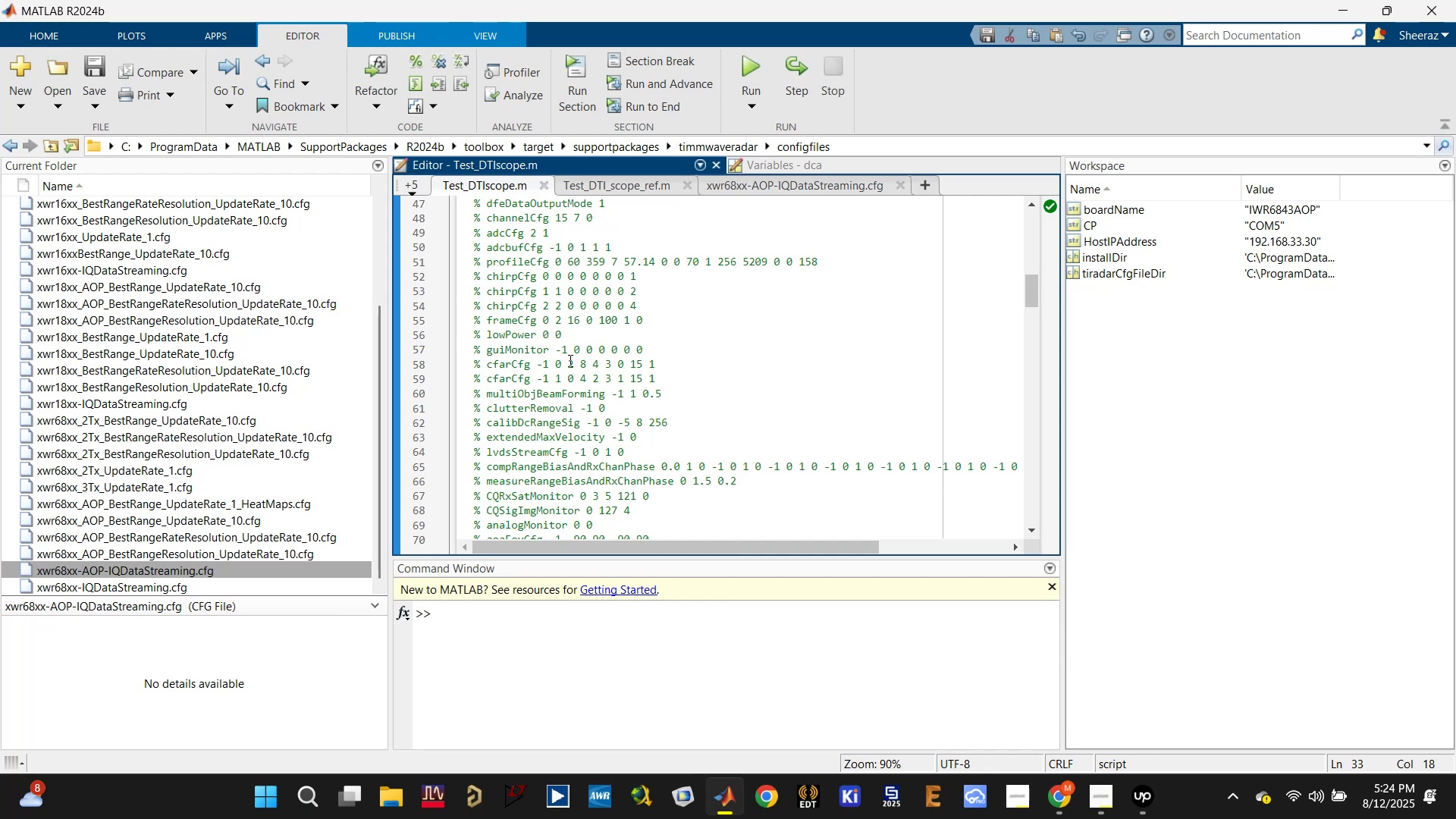 
wait(7.54)
 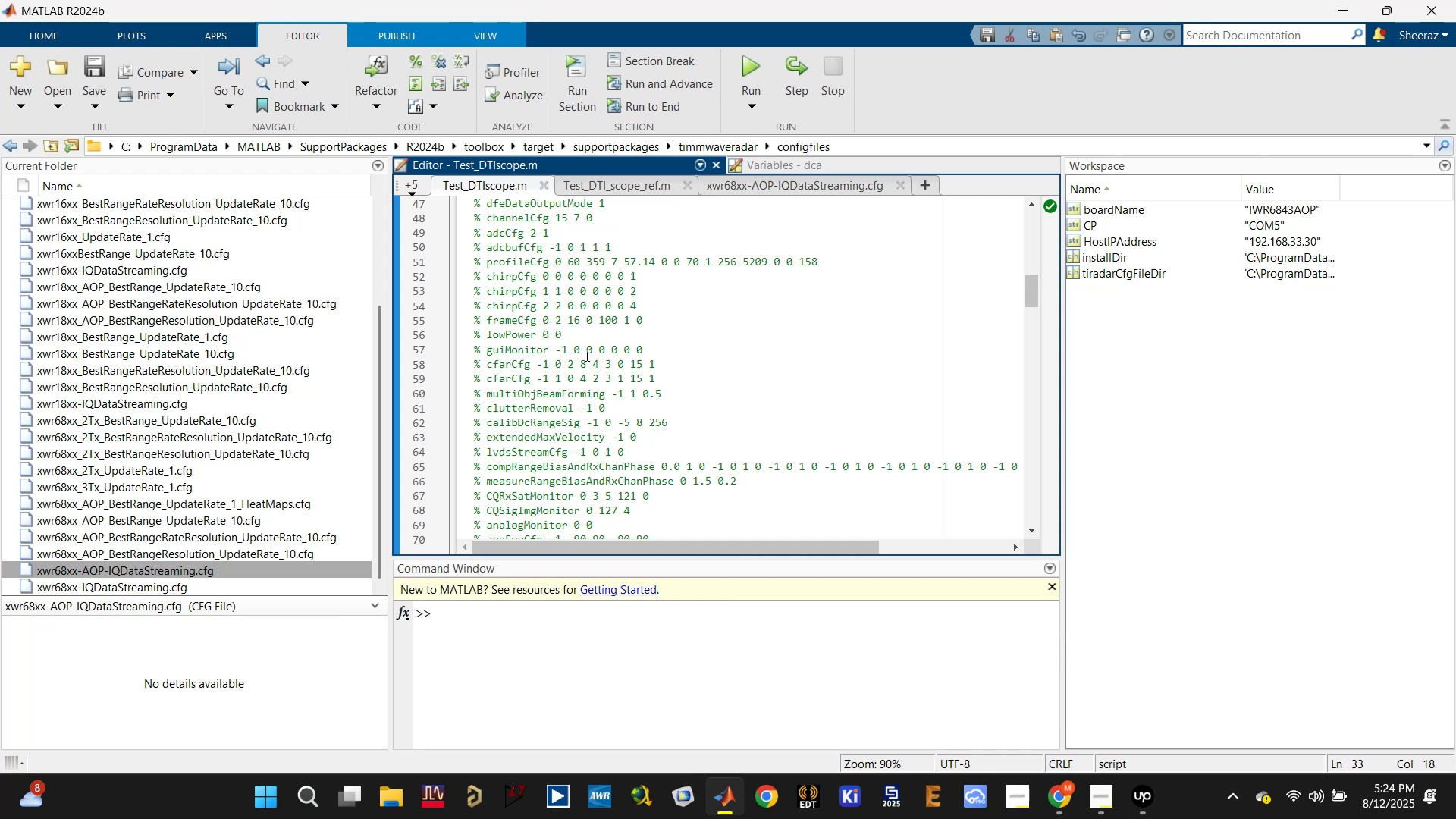 
scroll: coordinate [570, 491], scroll_direction: down, amount: 4.0
 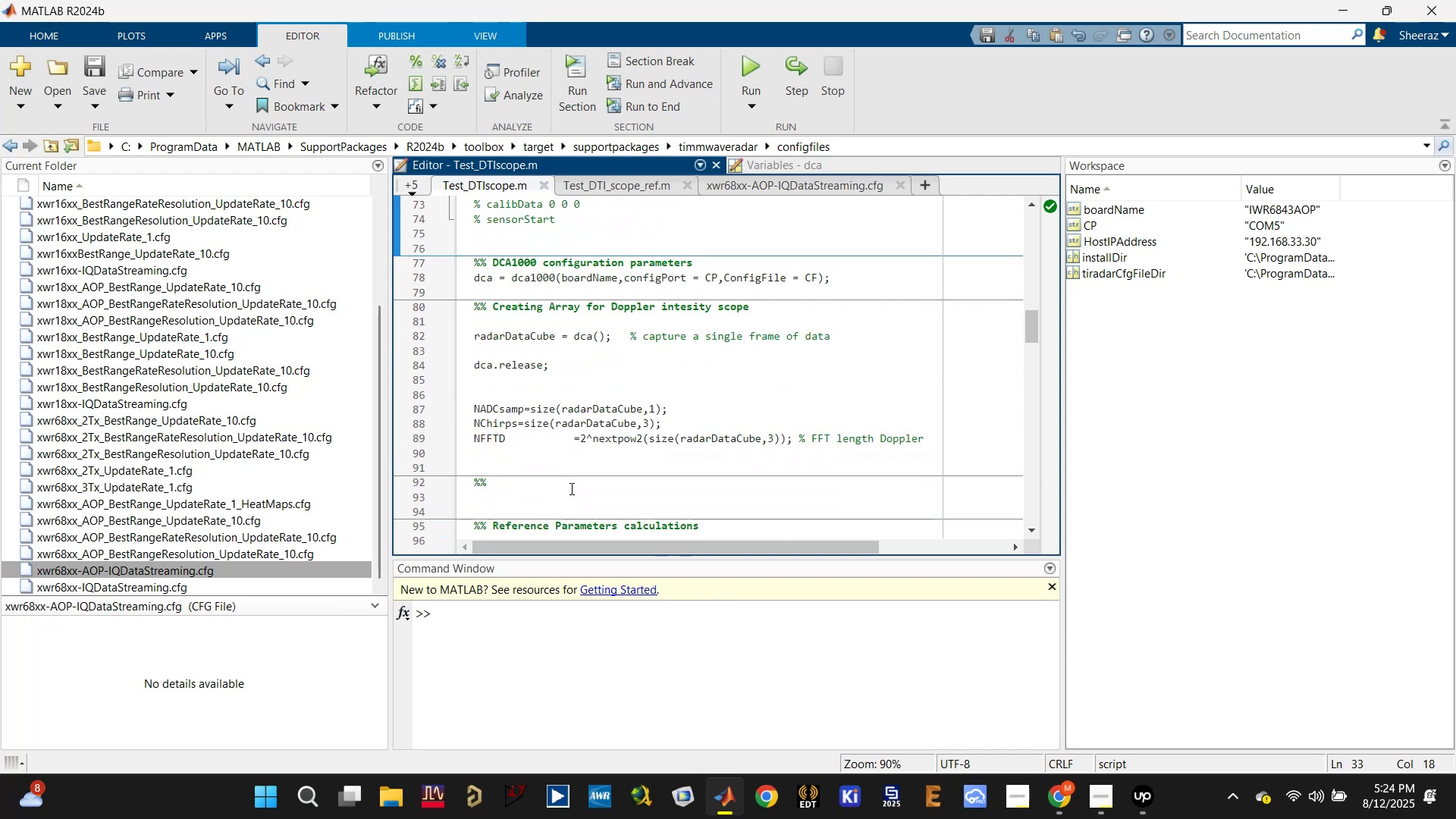 
scroll: coordinate [570, 475], scroll_direction: up, amount: 2.0
 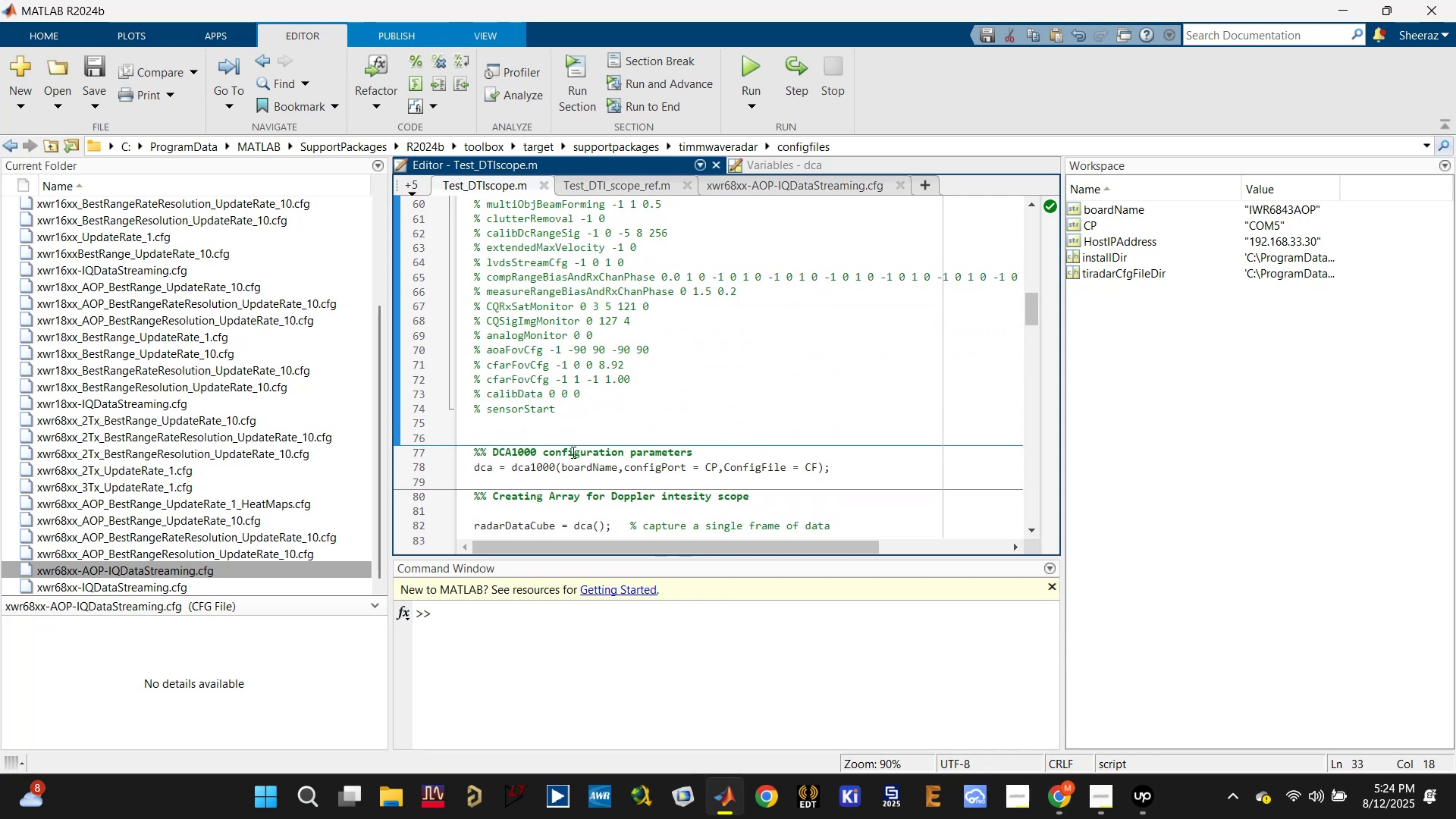 
left_click([579, 438])
 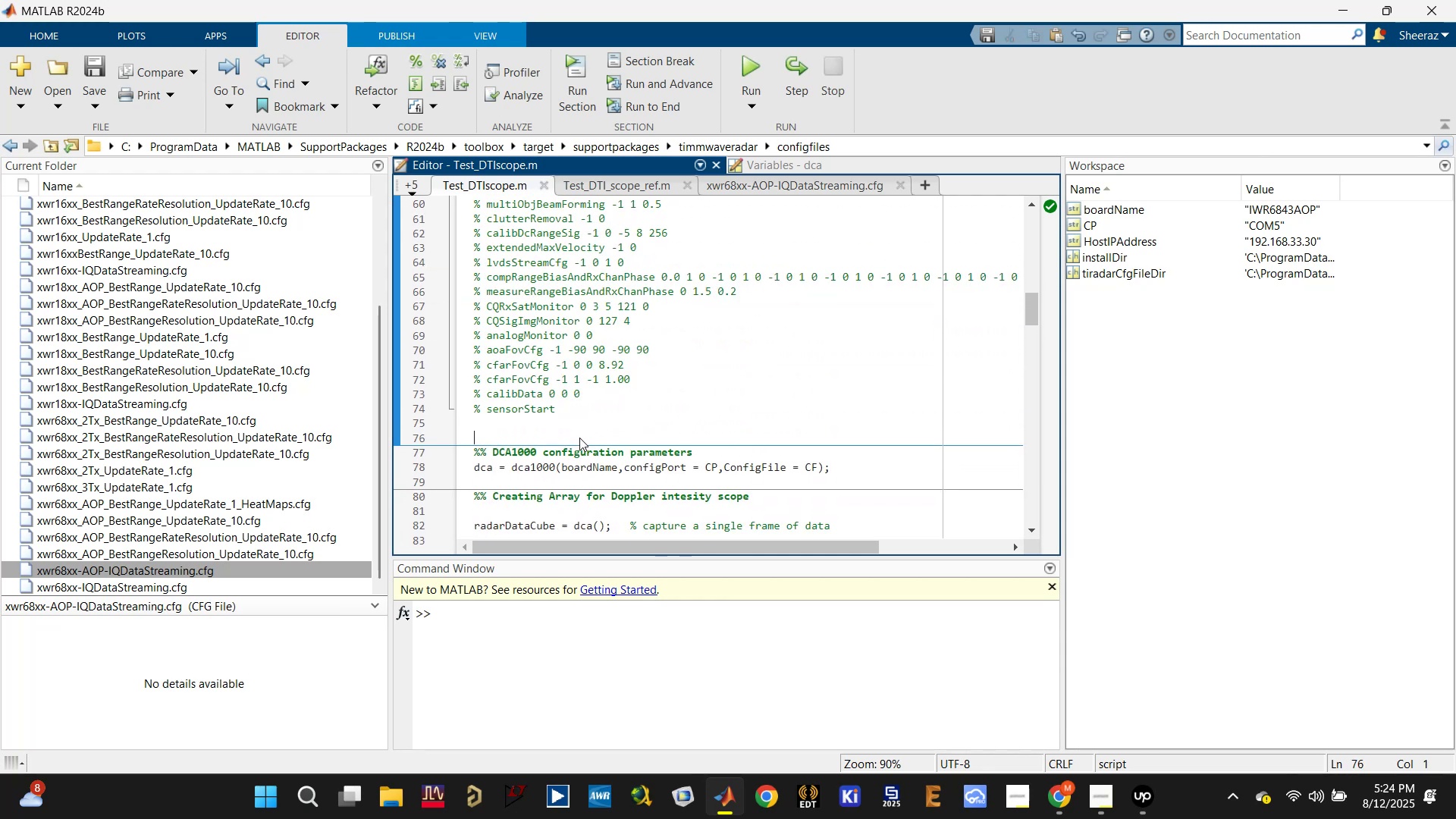 
key(Backspace)
 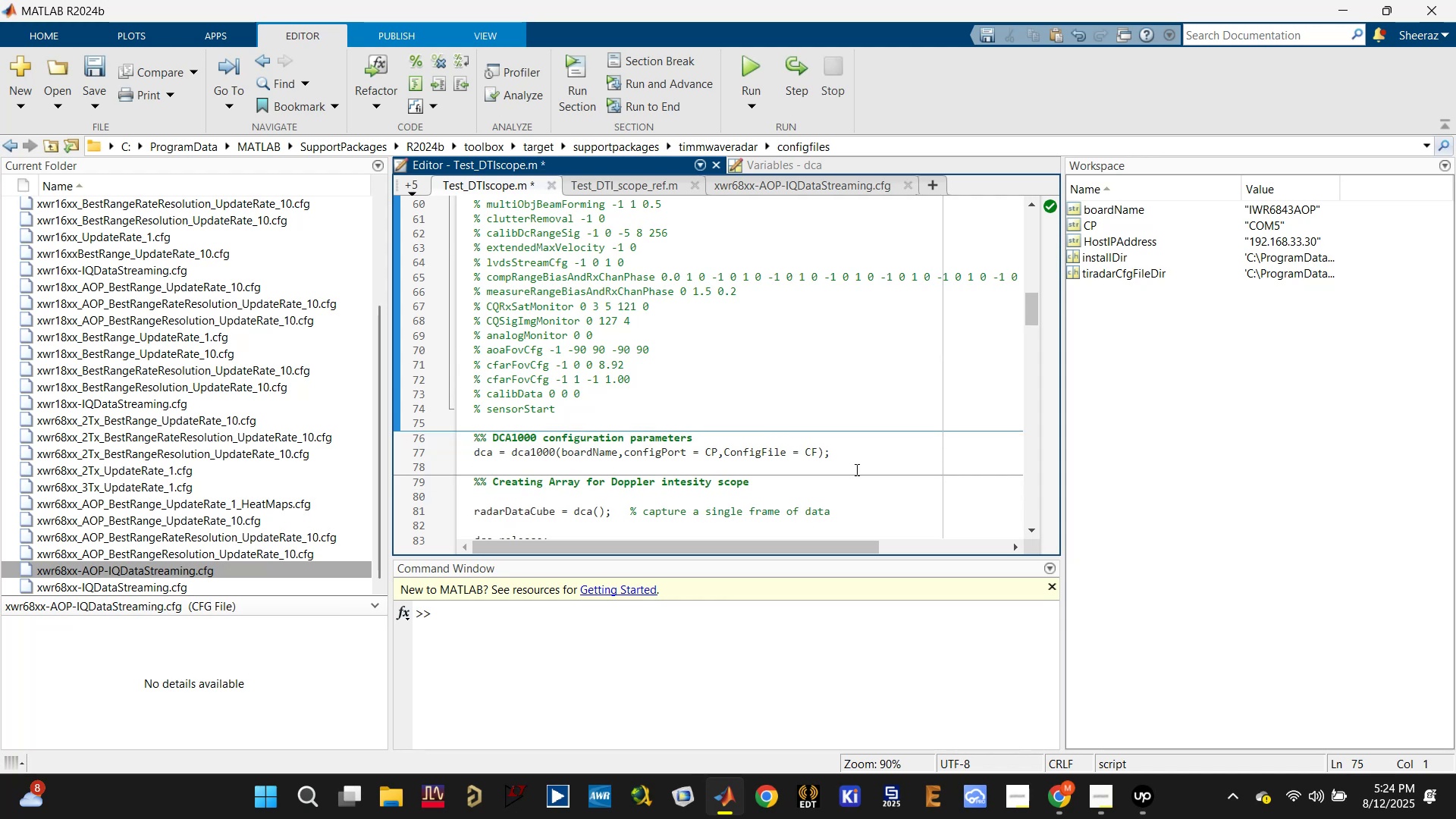 
key(Control+S)
 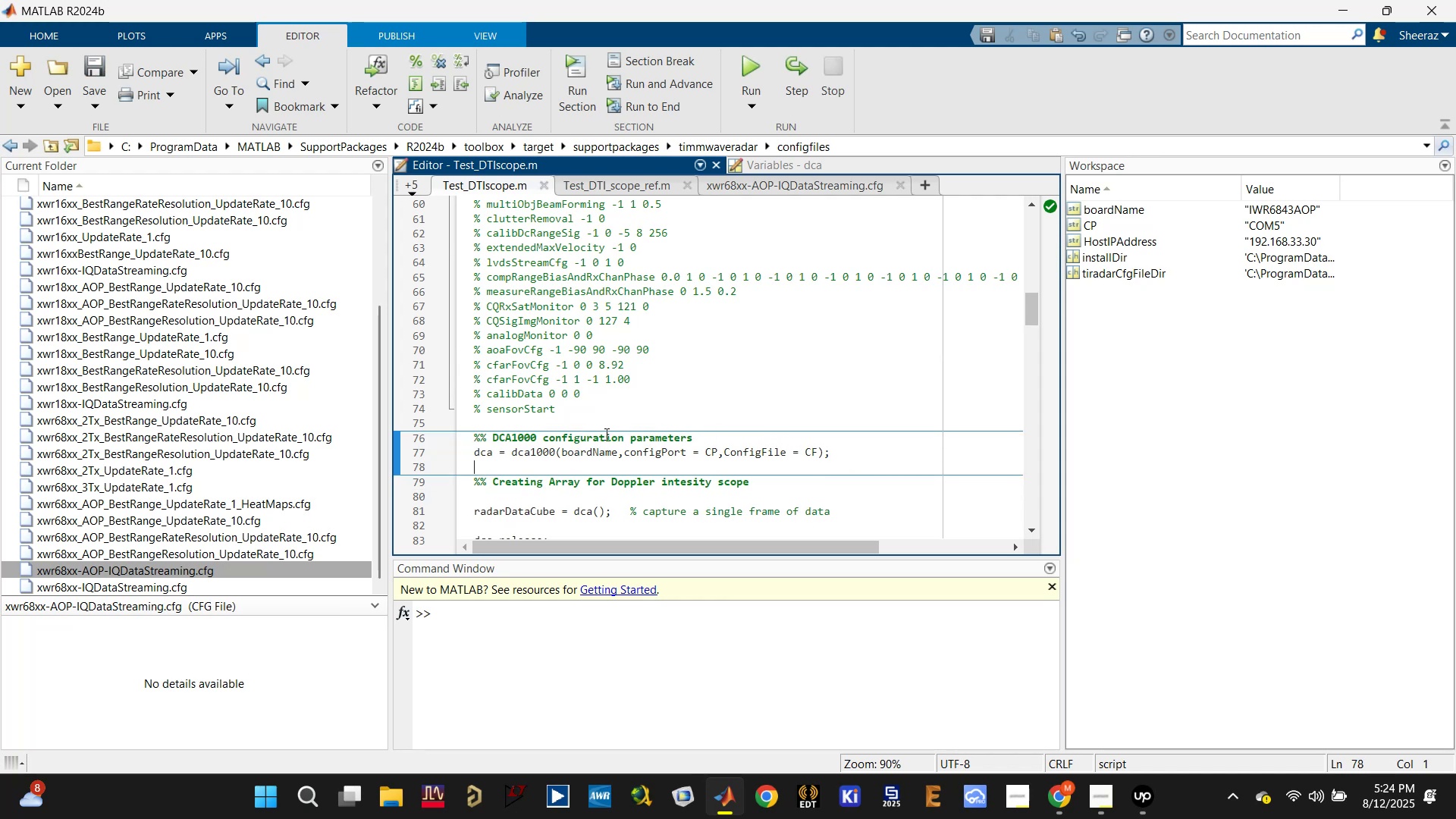 
double_click([572, 438])
 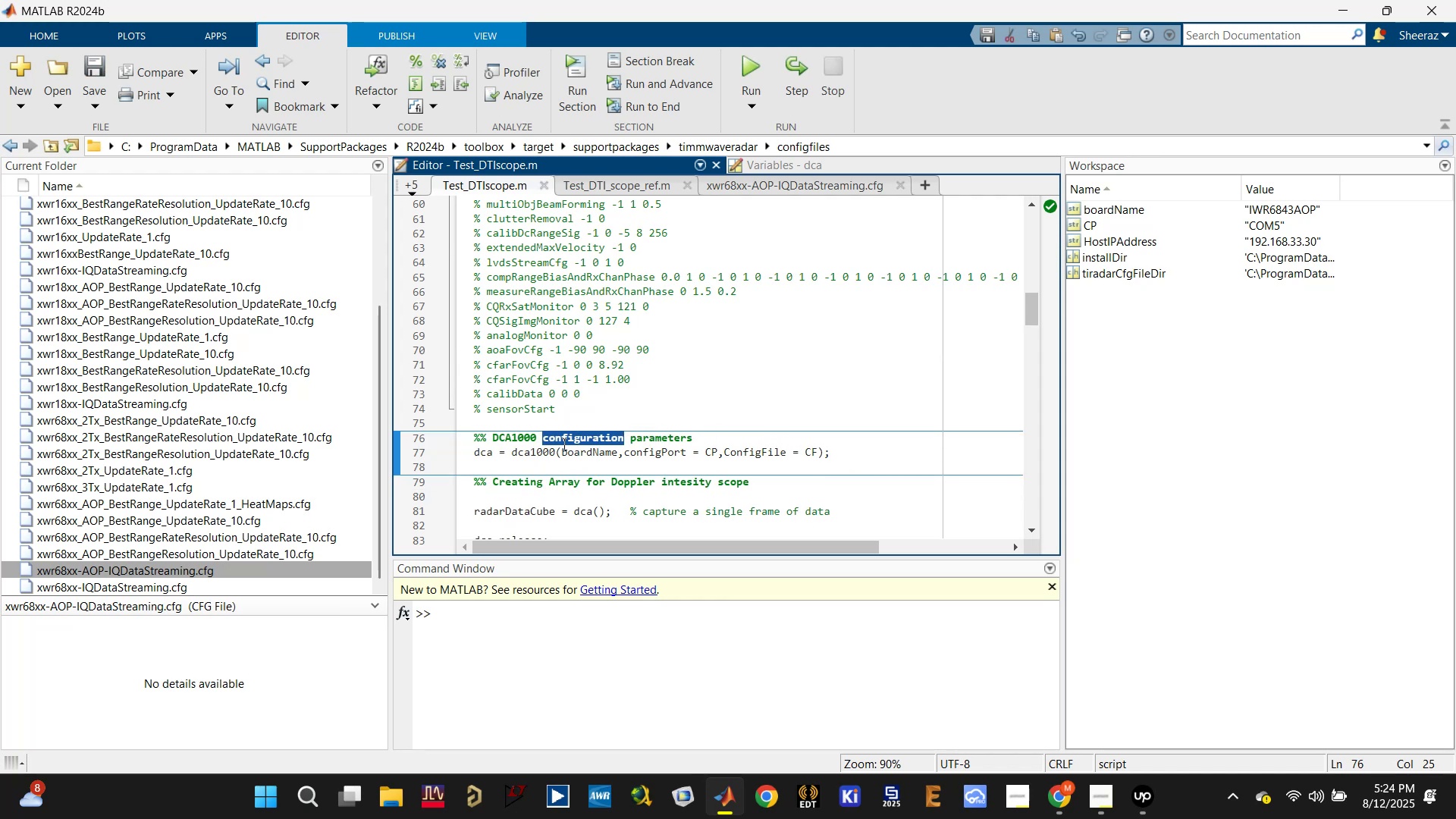 
wait(7.79)
 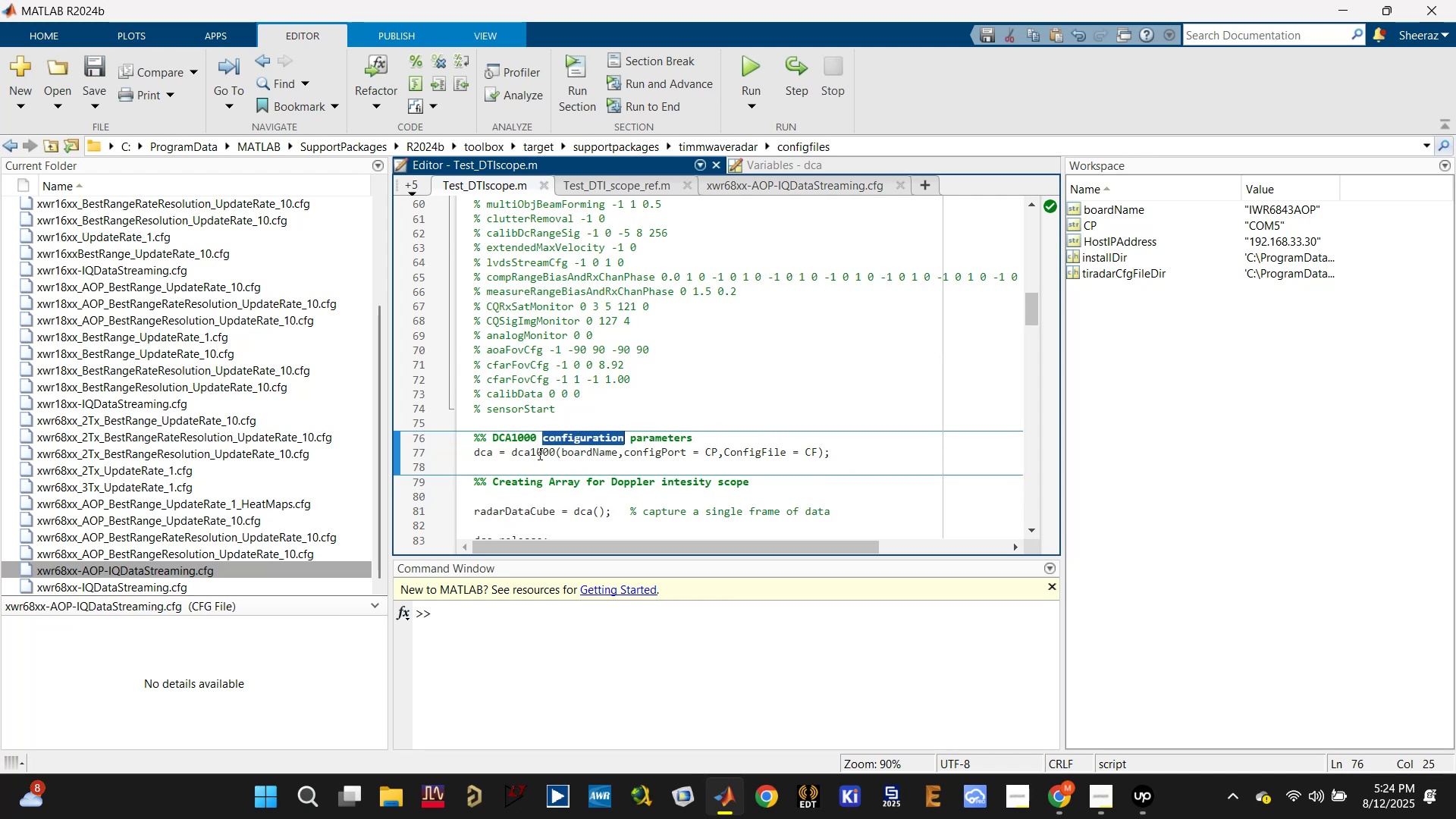 
left_click([493, 439])
 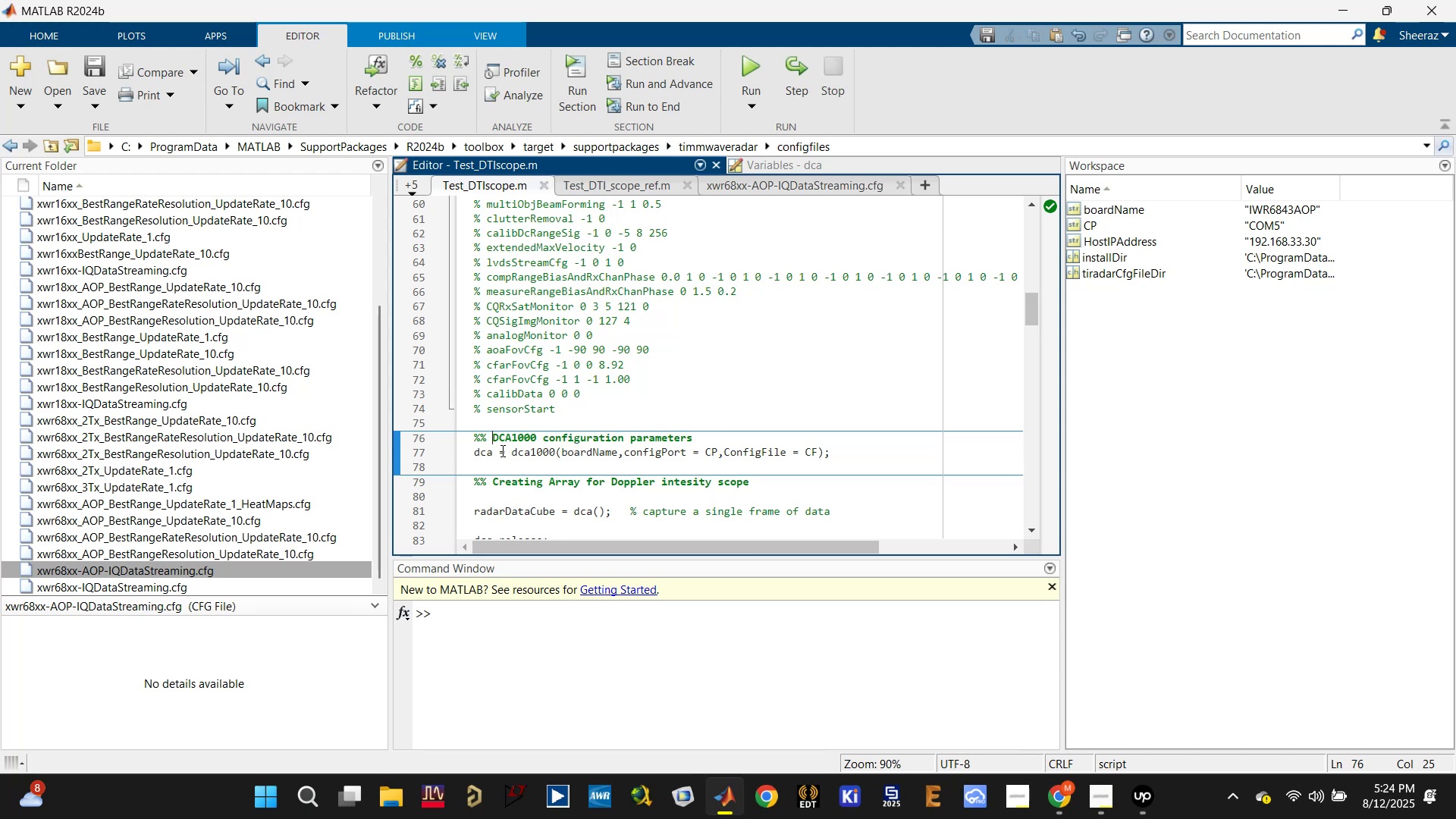 
type(Setting up )
 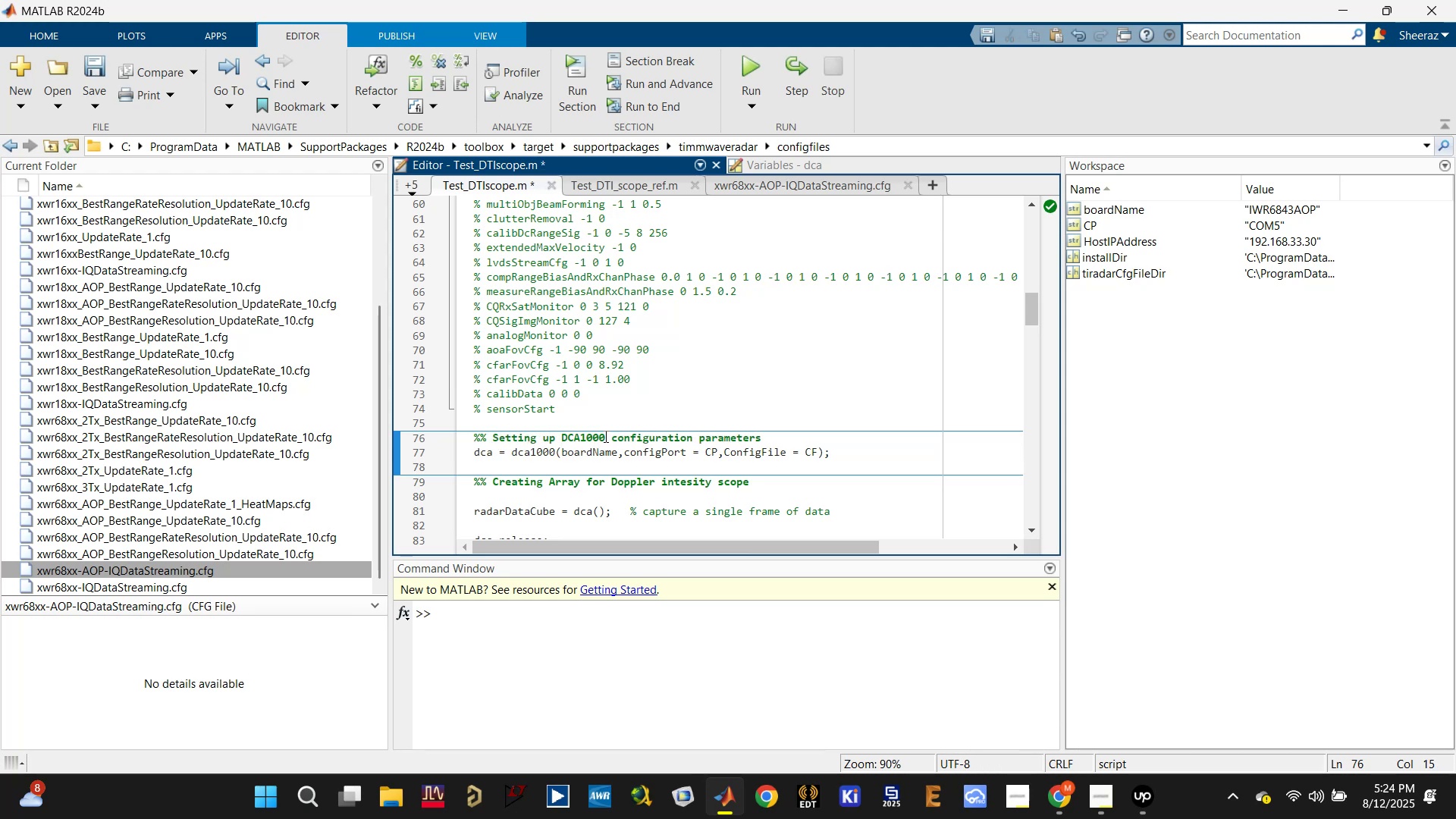 
double_click([655, 443])
 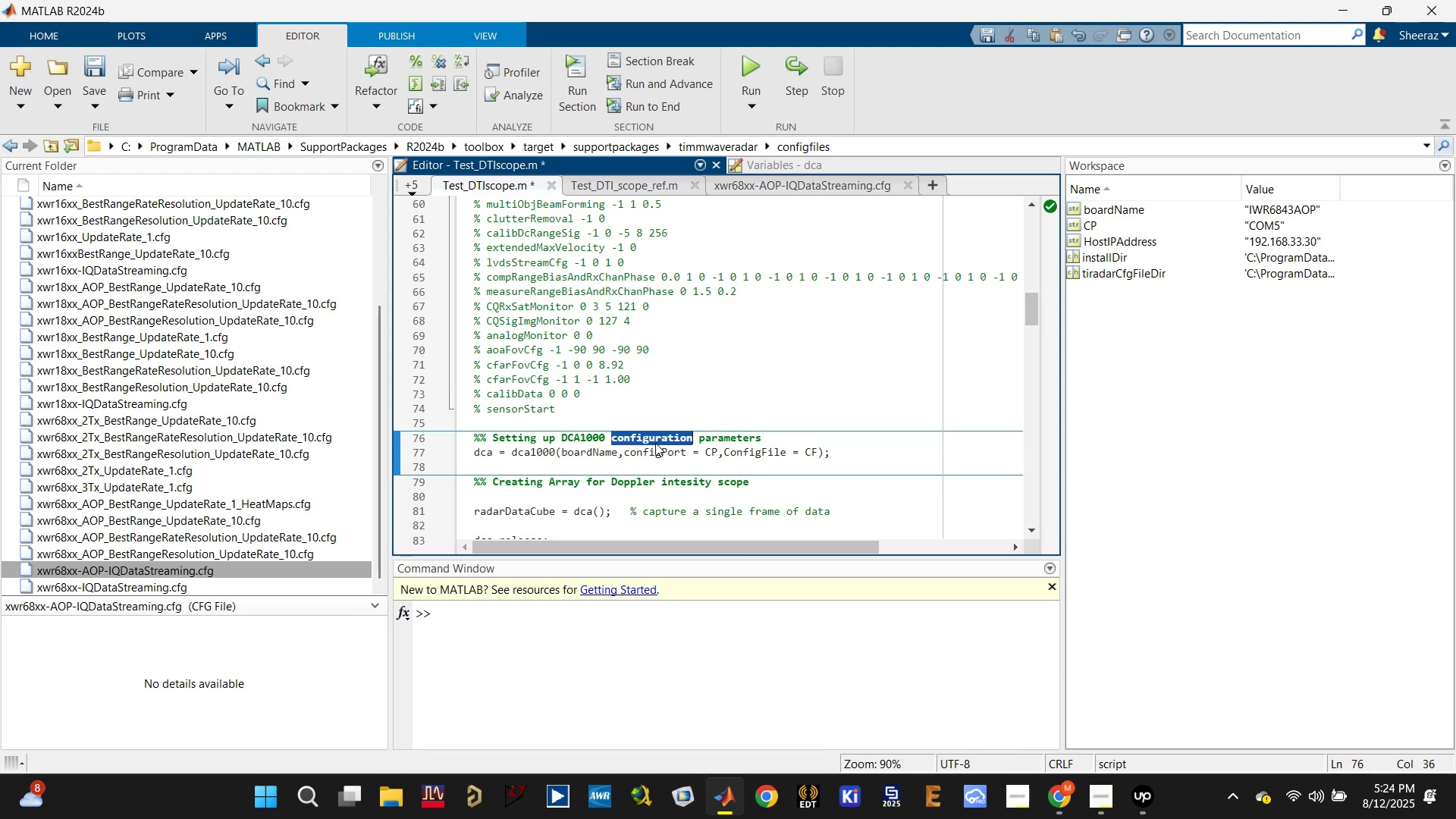 
type(and lia)
key(Backspace)
key(Backspace)
type(oading the CF )
key(Backspace)
key(Backspace)
key(Backspace)
key(Backspace)
type( .vfg )
key(Backspace)
key(Backspace)
key(Backspace)
key(Backspace)
type(cfg file )
key(Backspace)
type( in IWR6843AOP)
 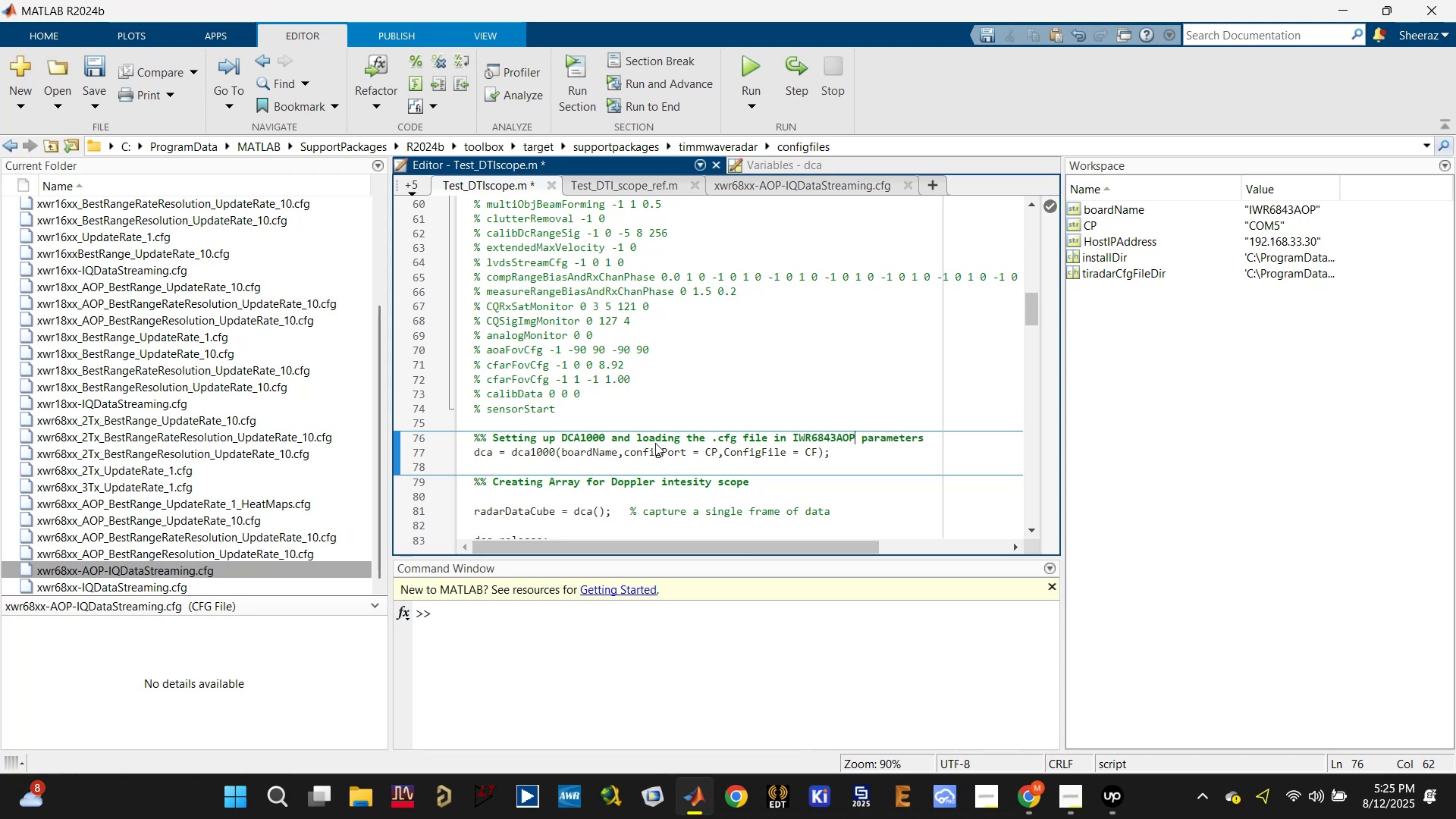 
key(Control+S)
 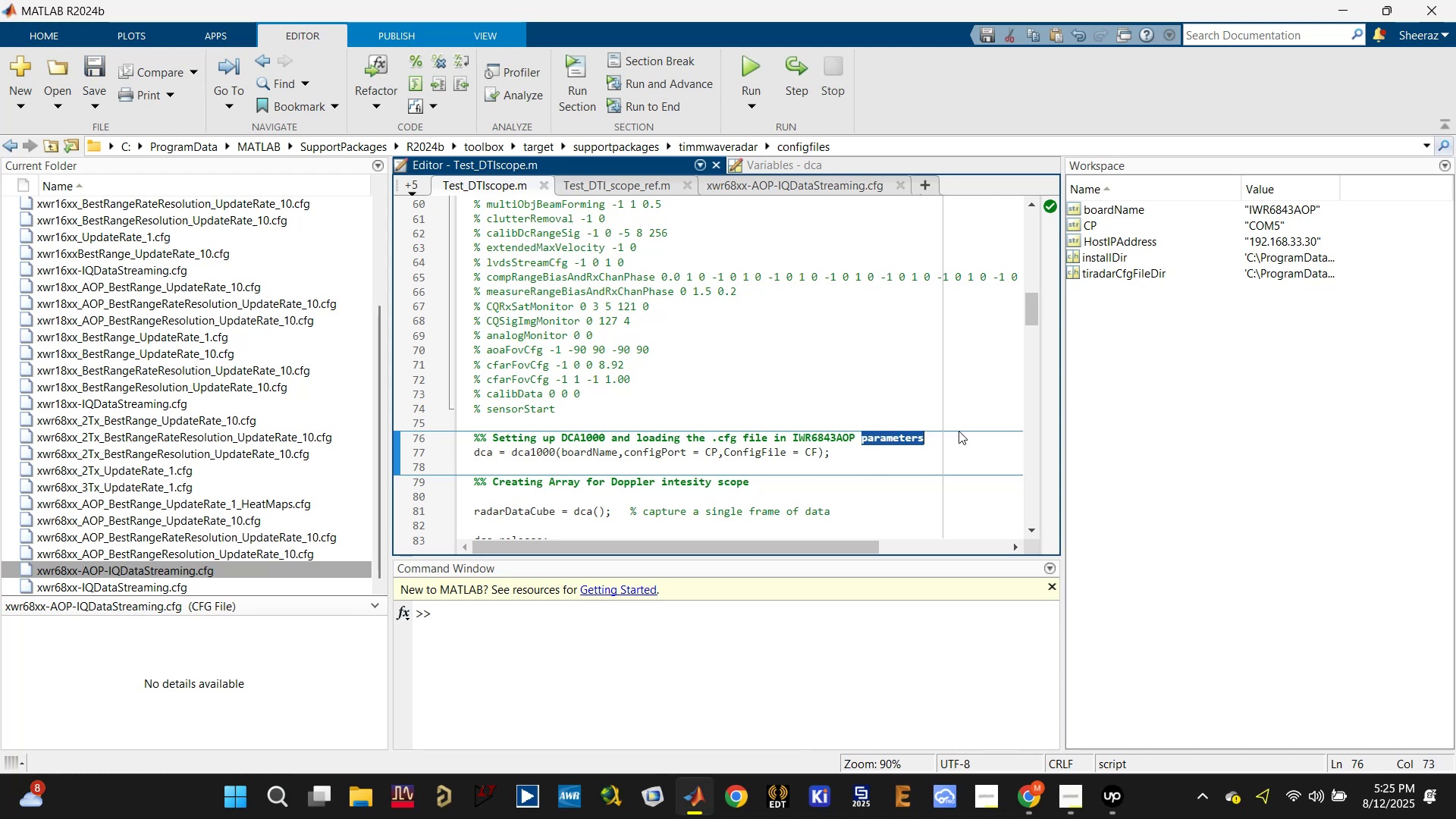 
key(Backspace)
 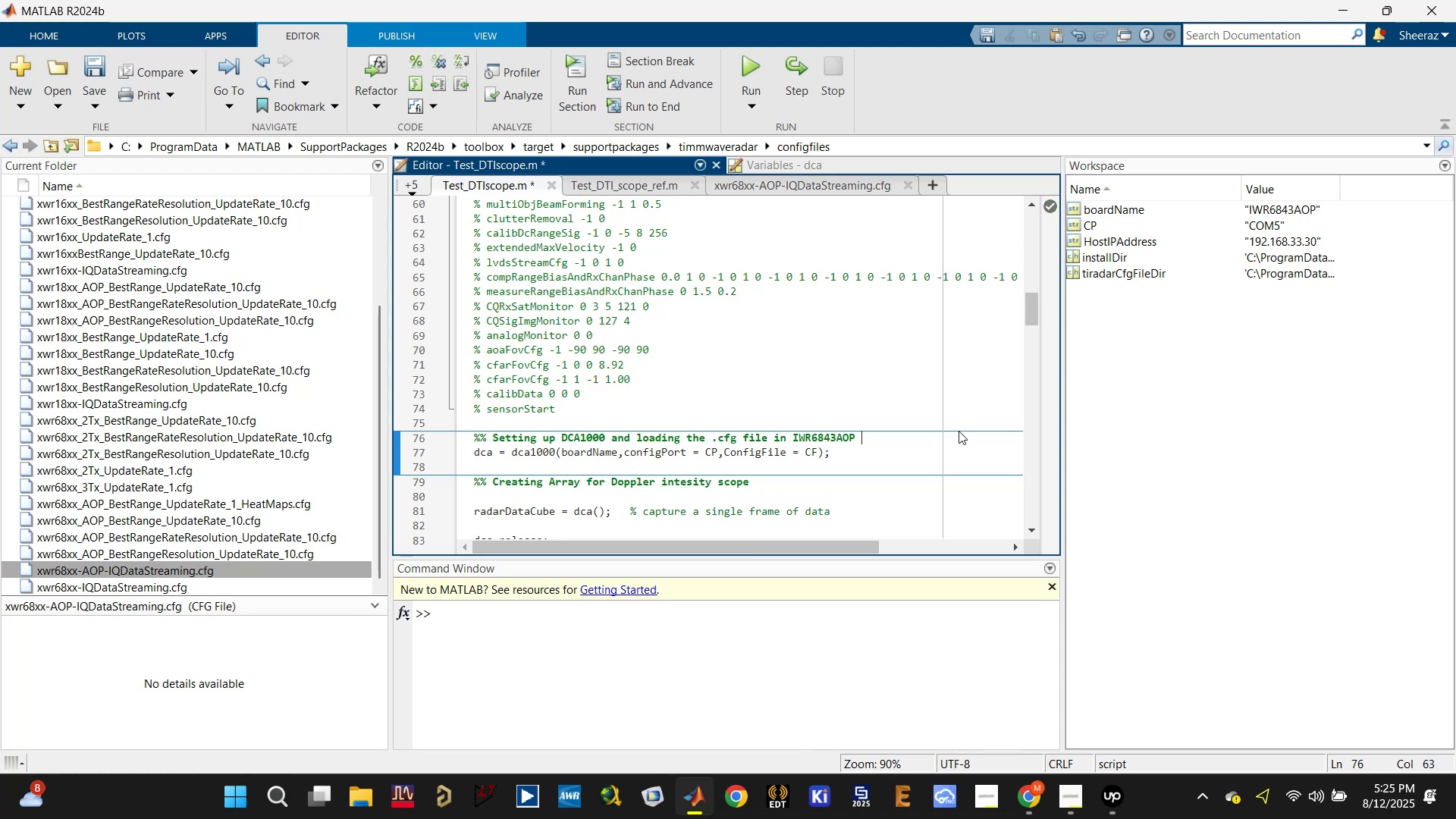 
key(Backspace)
 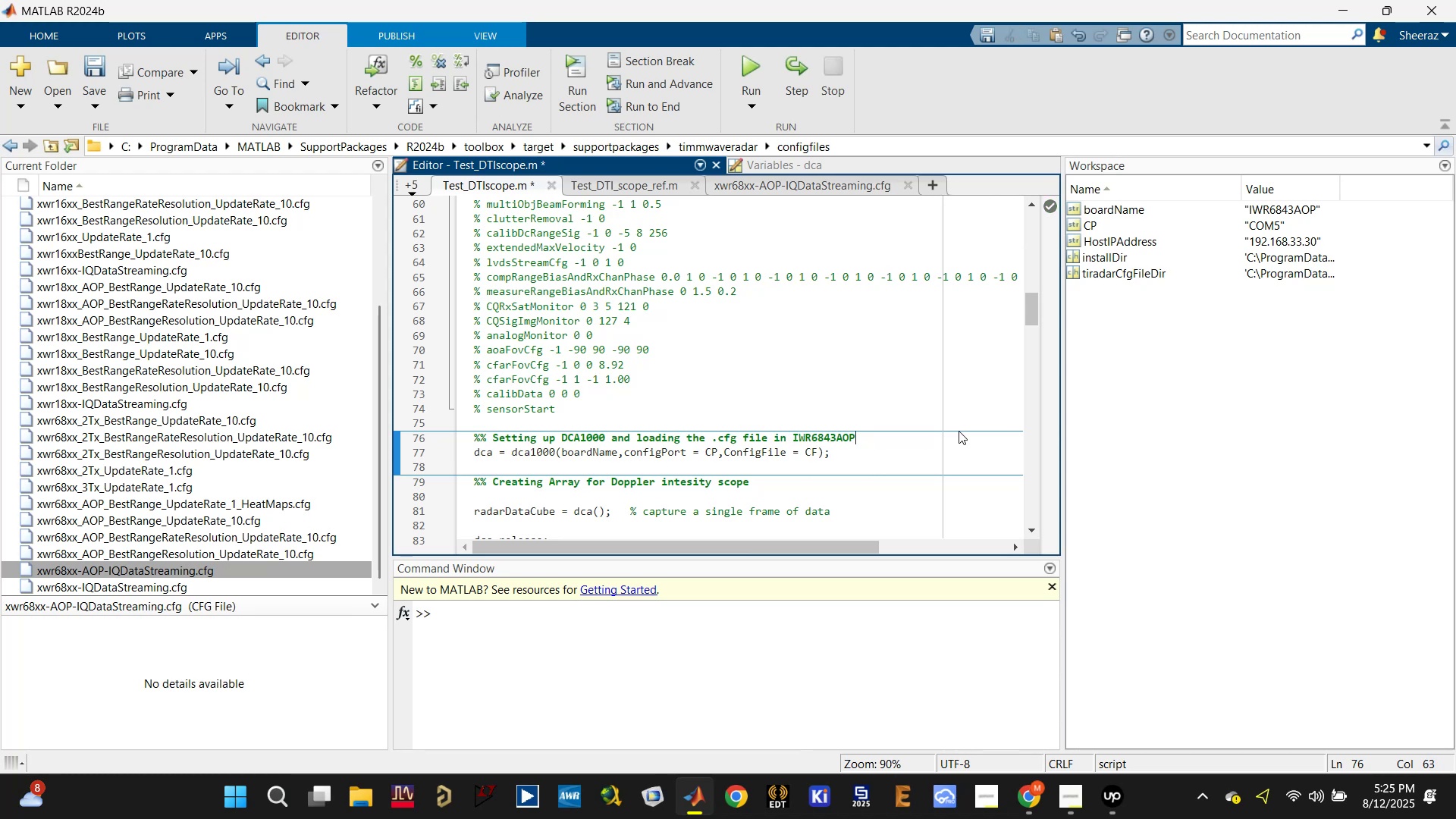 
key(Control+S)
 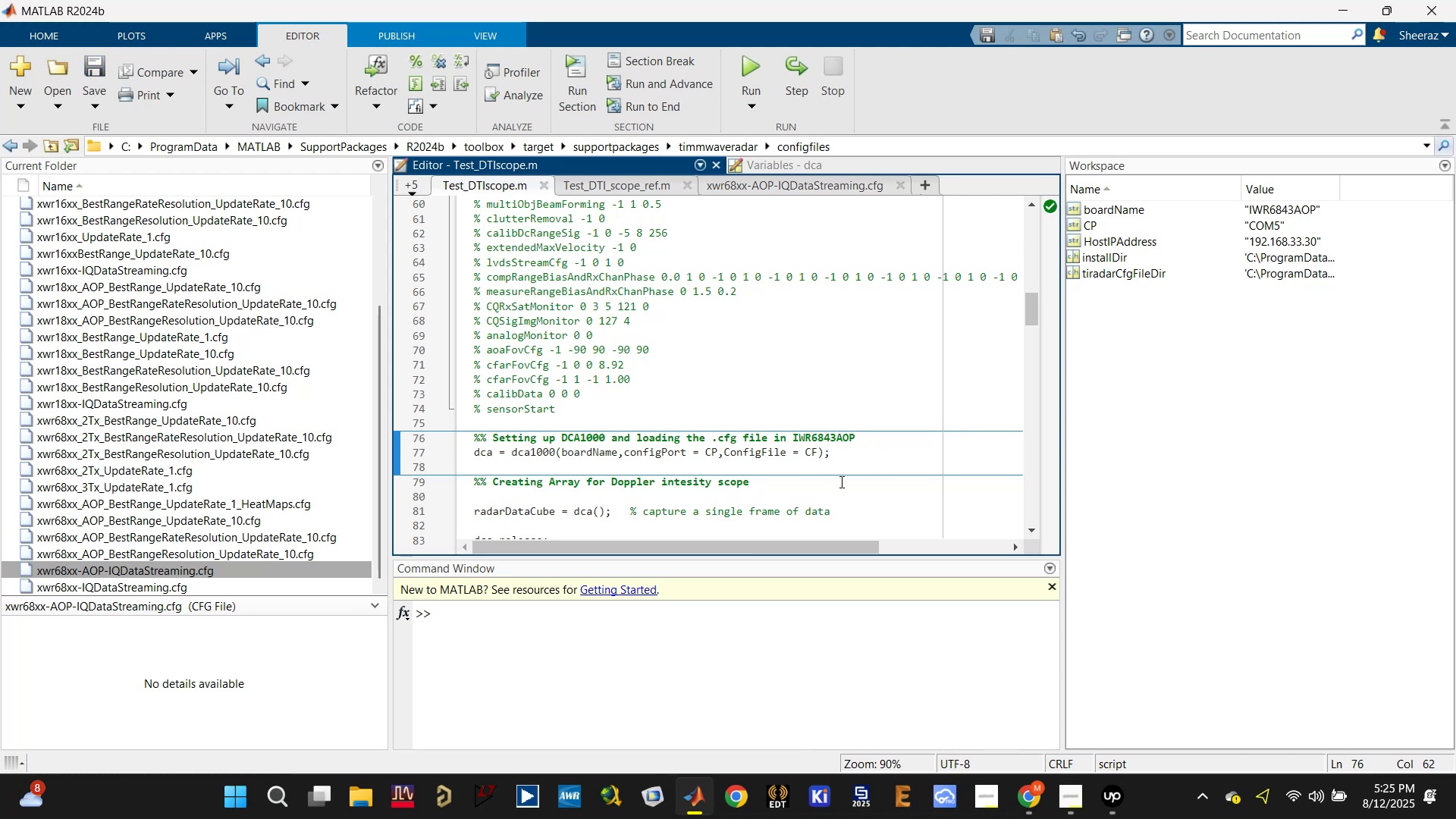 
scroll: coordinate [747, 469], scroll_direction: down, amount: 1.0
 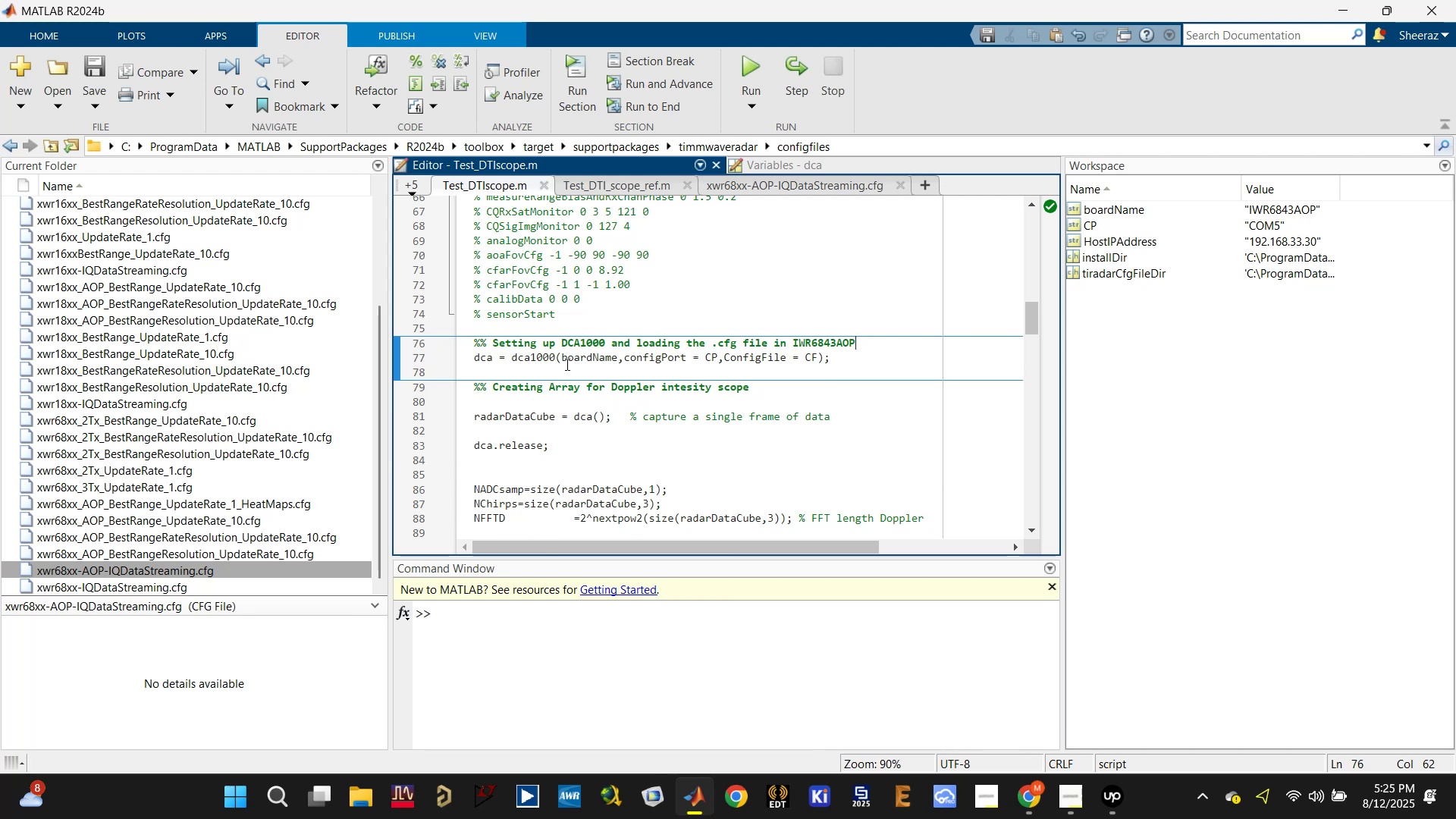 
left_click([563, 369])
 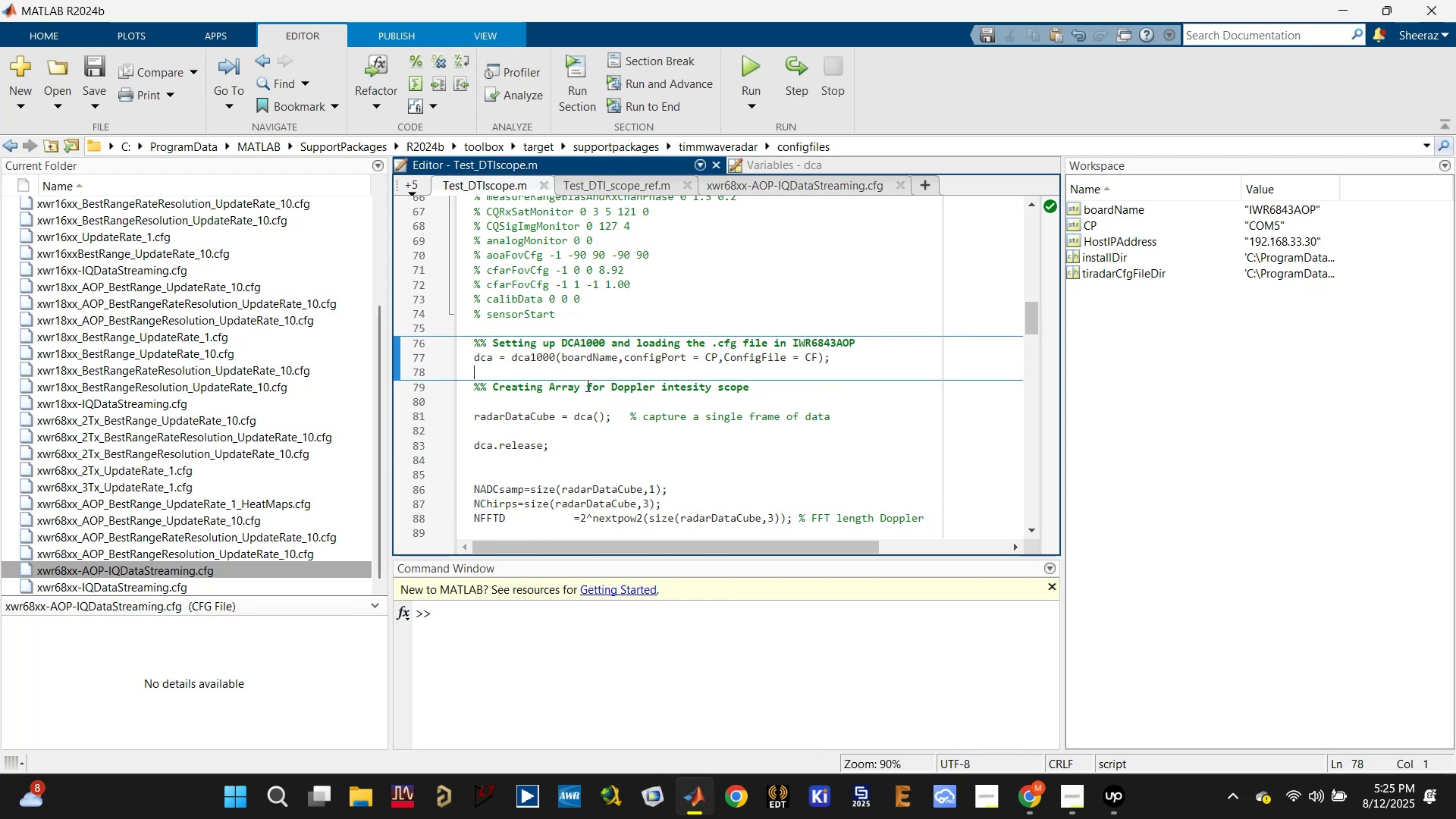 
double_click([586, 384])
 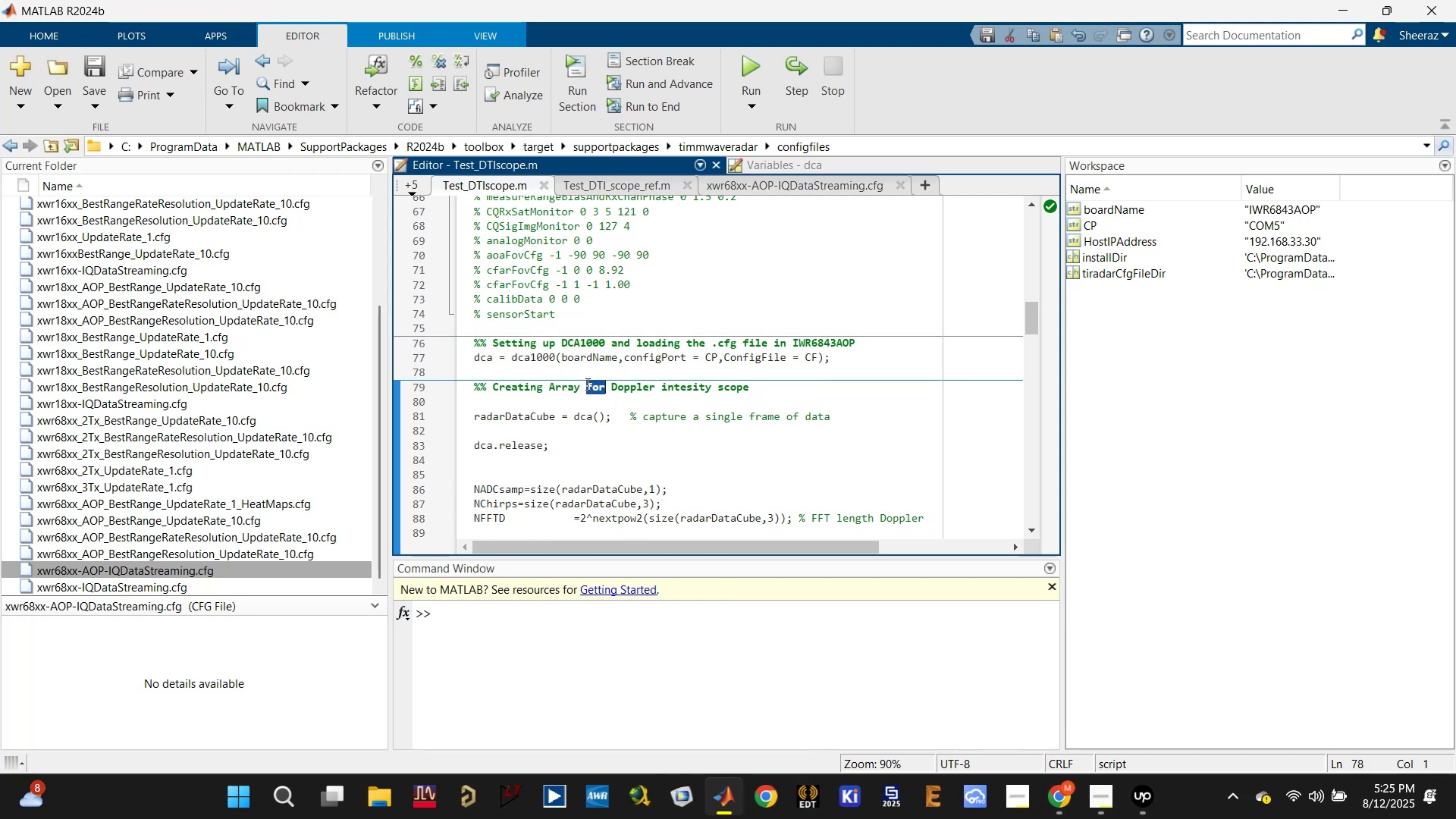 
triple_click([586, 384])
 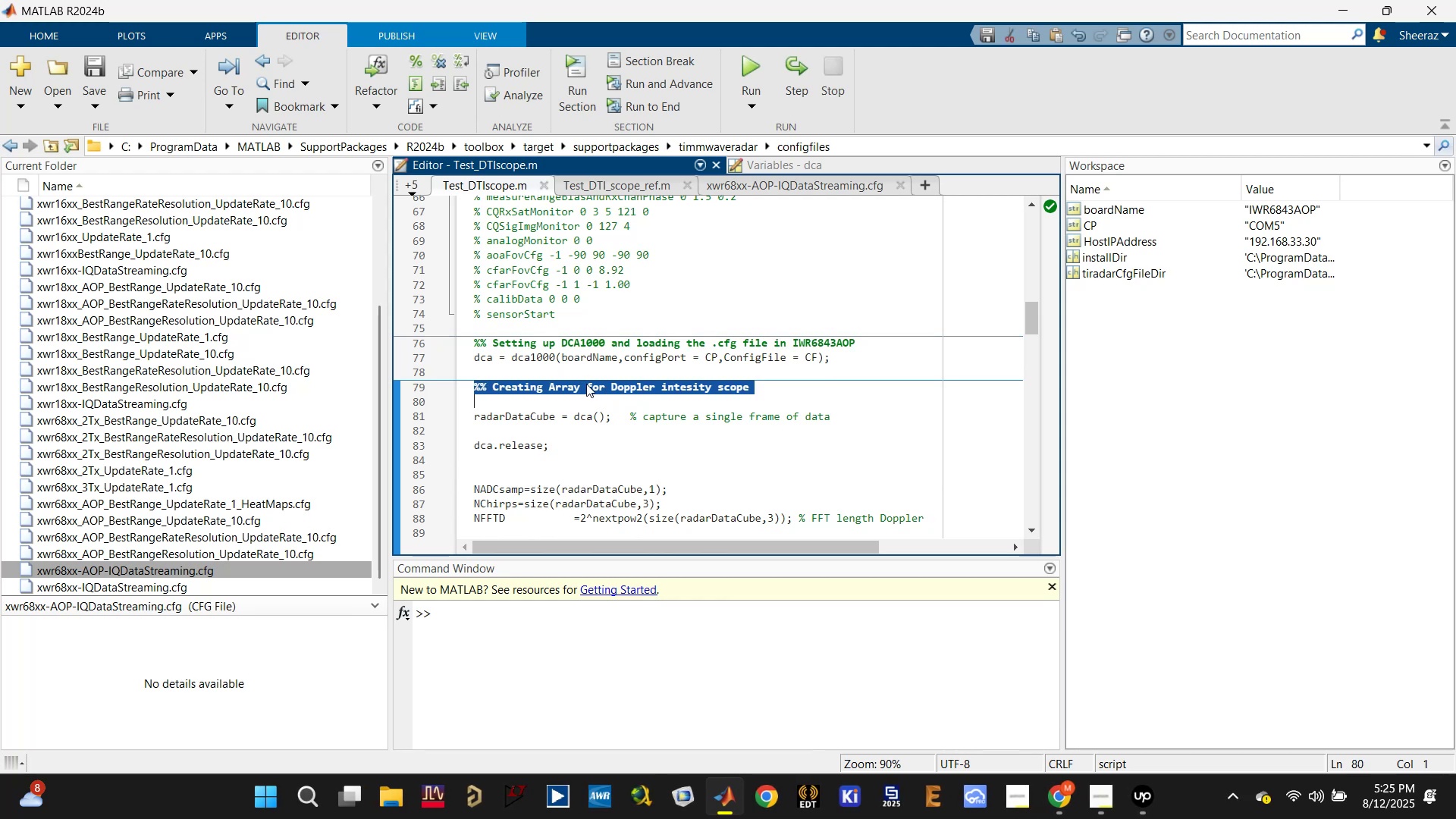 
key(Backspace)
 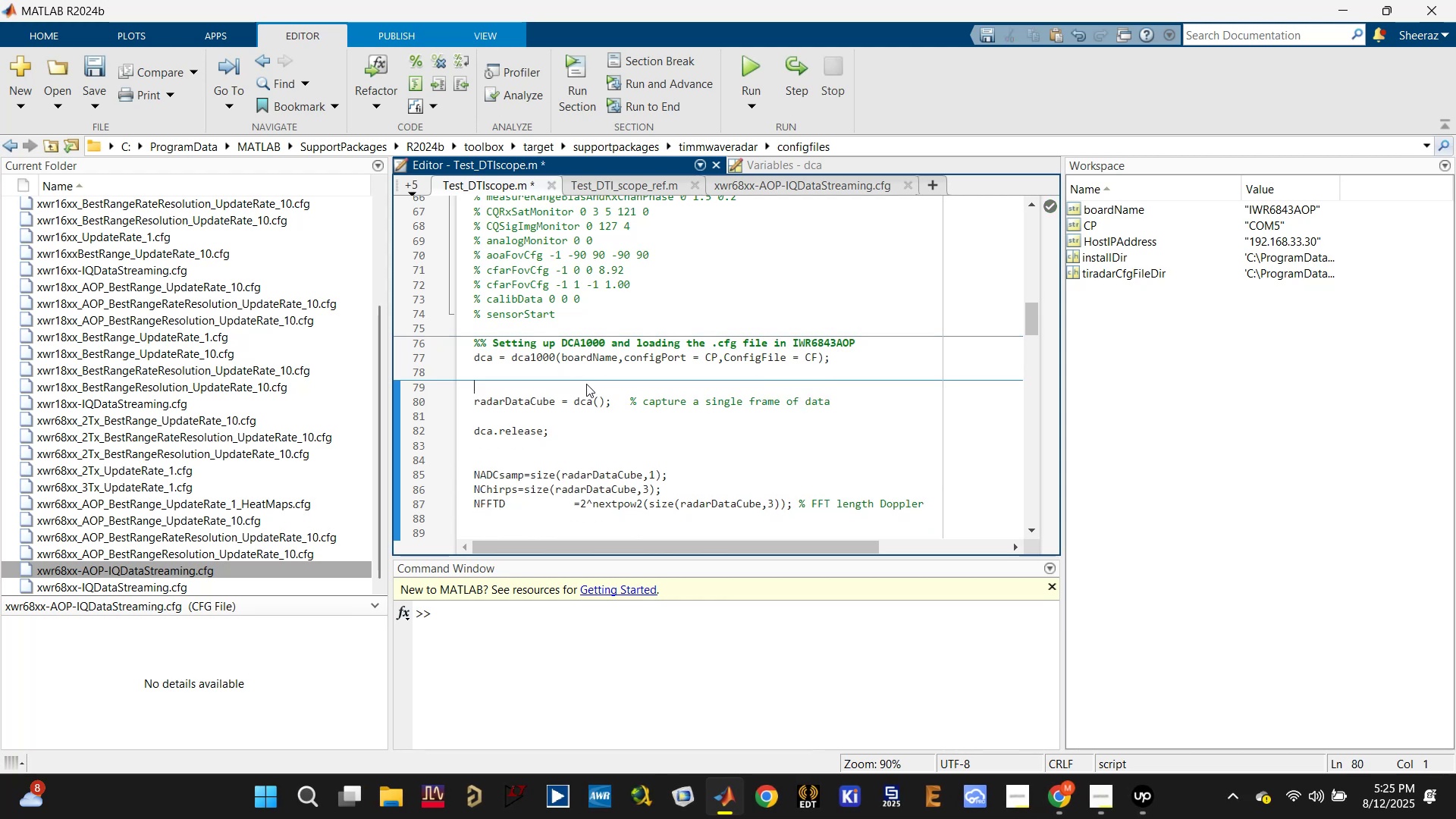 
key(Backspace)
 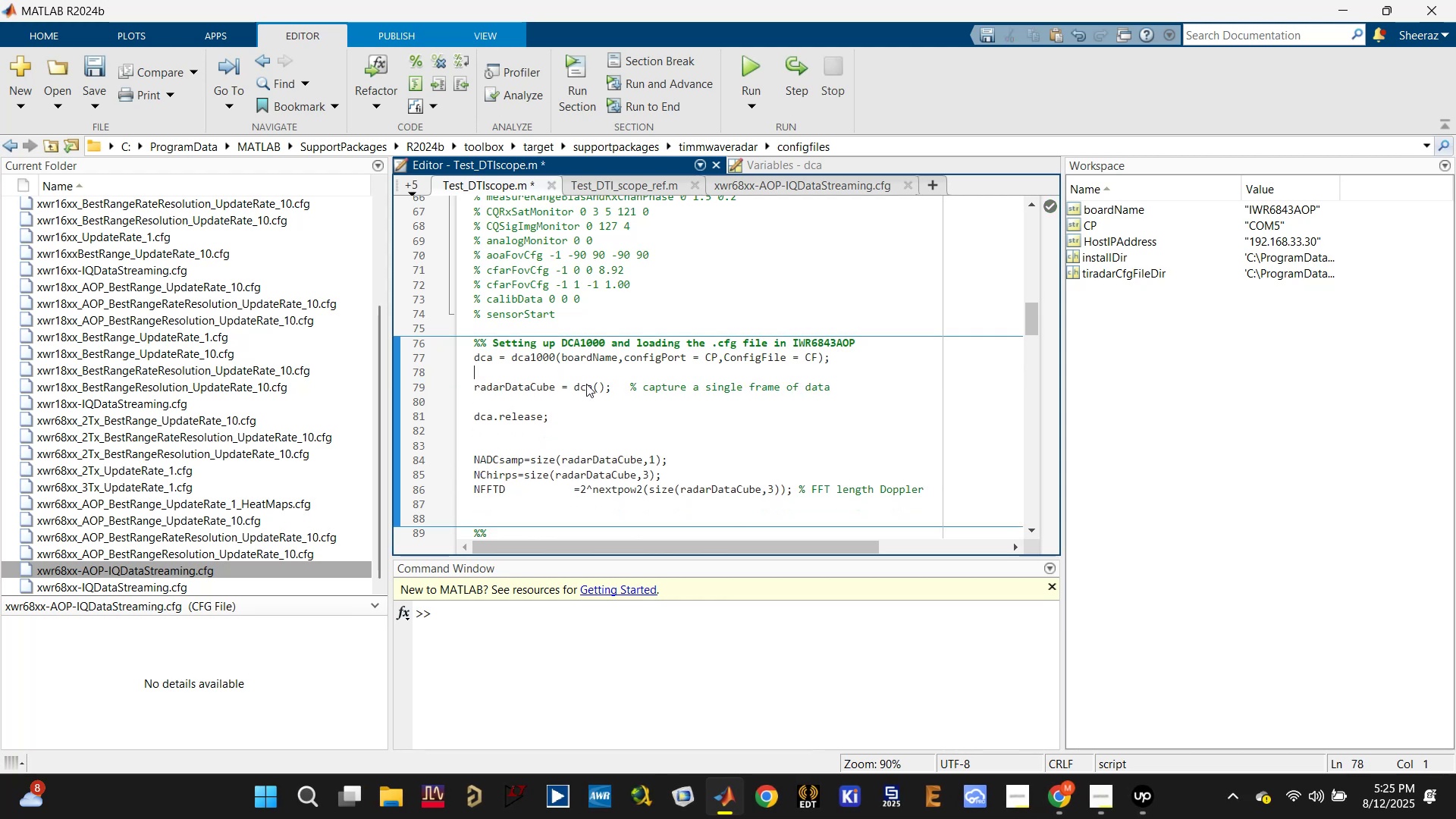 
key(Control+ControlLeft)
 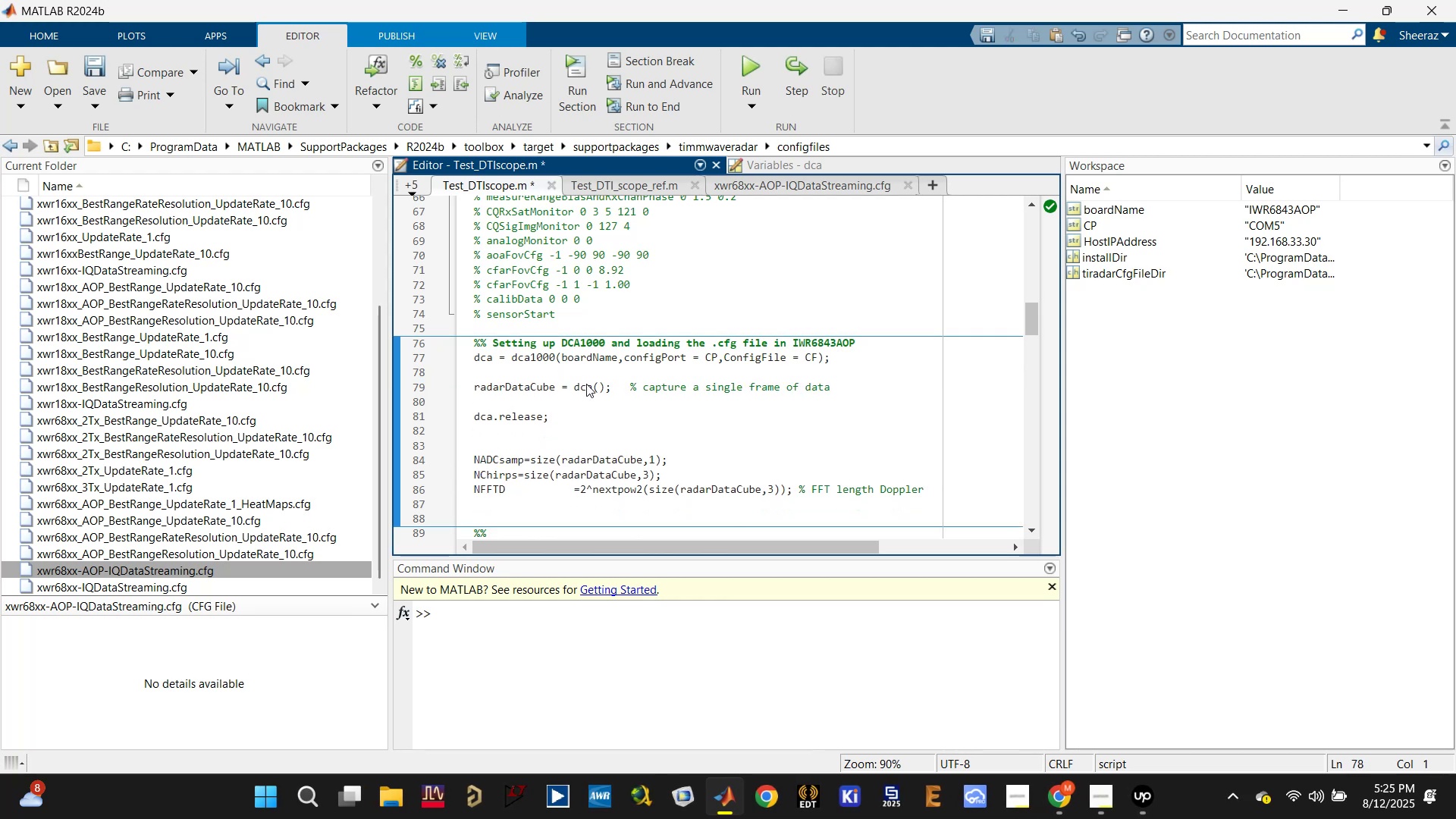 
key(Control+S)
 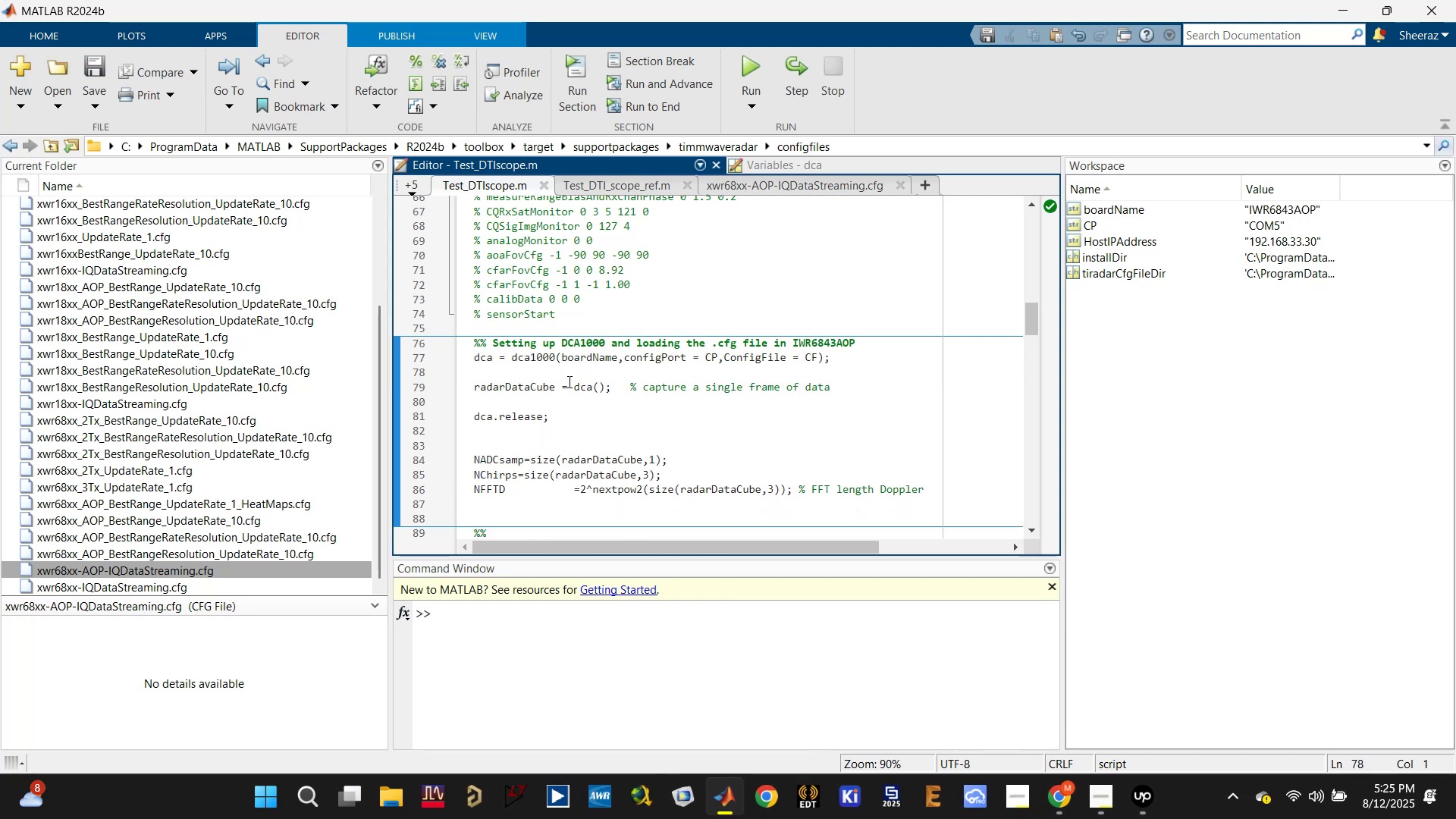 
key(Enter)
 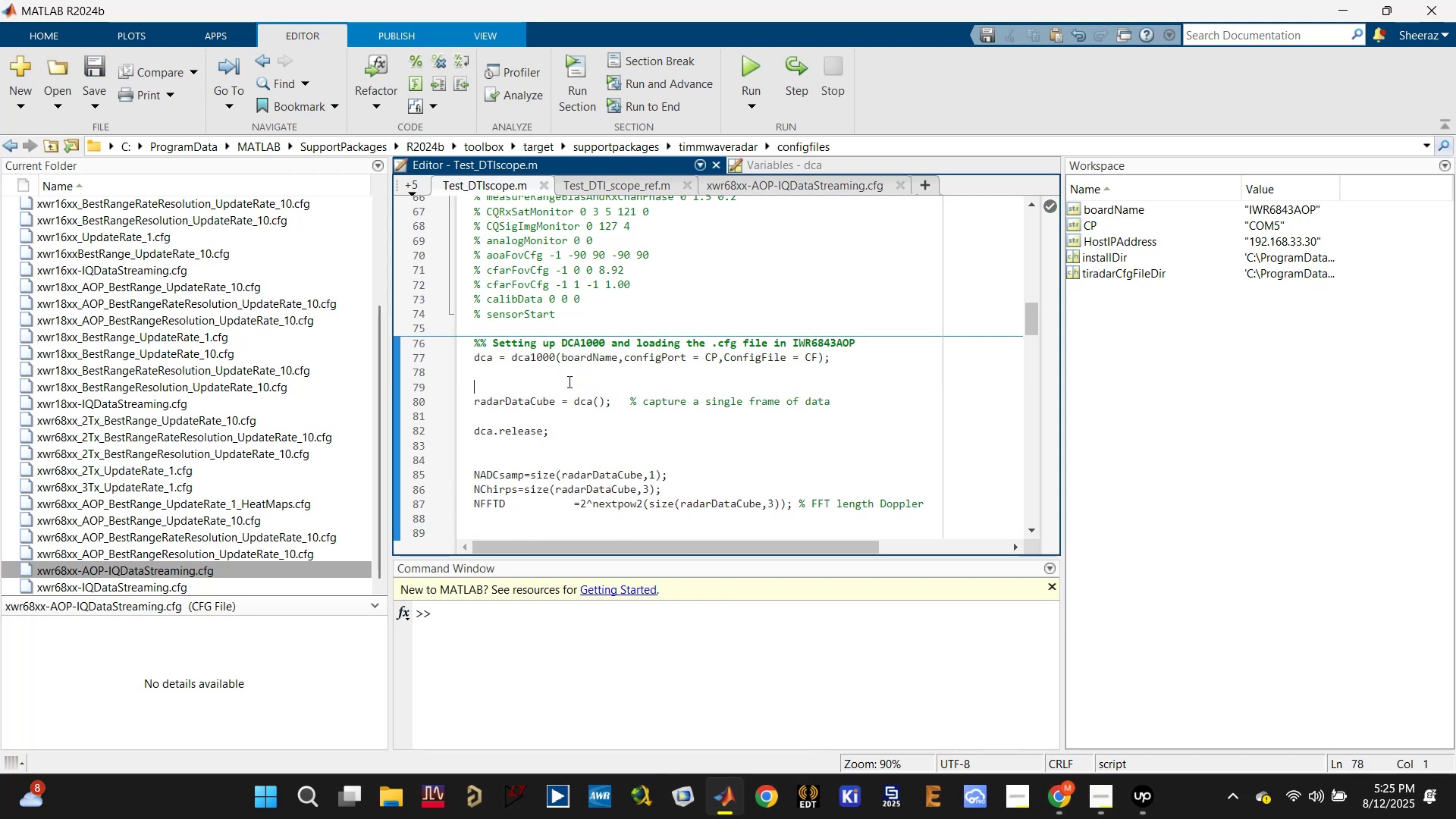 
key(Enter)
 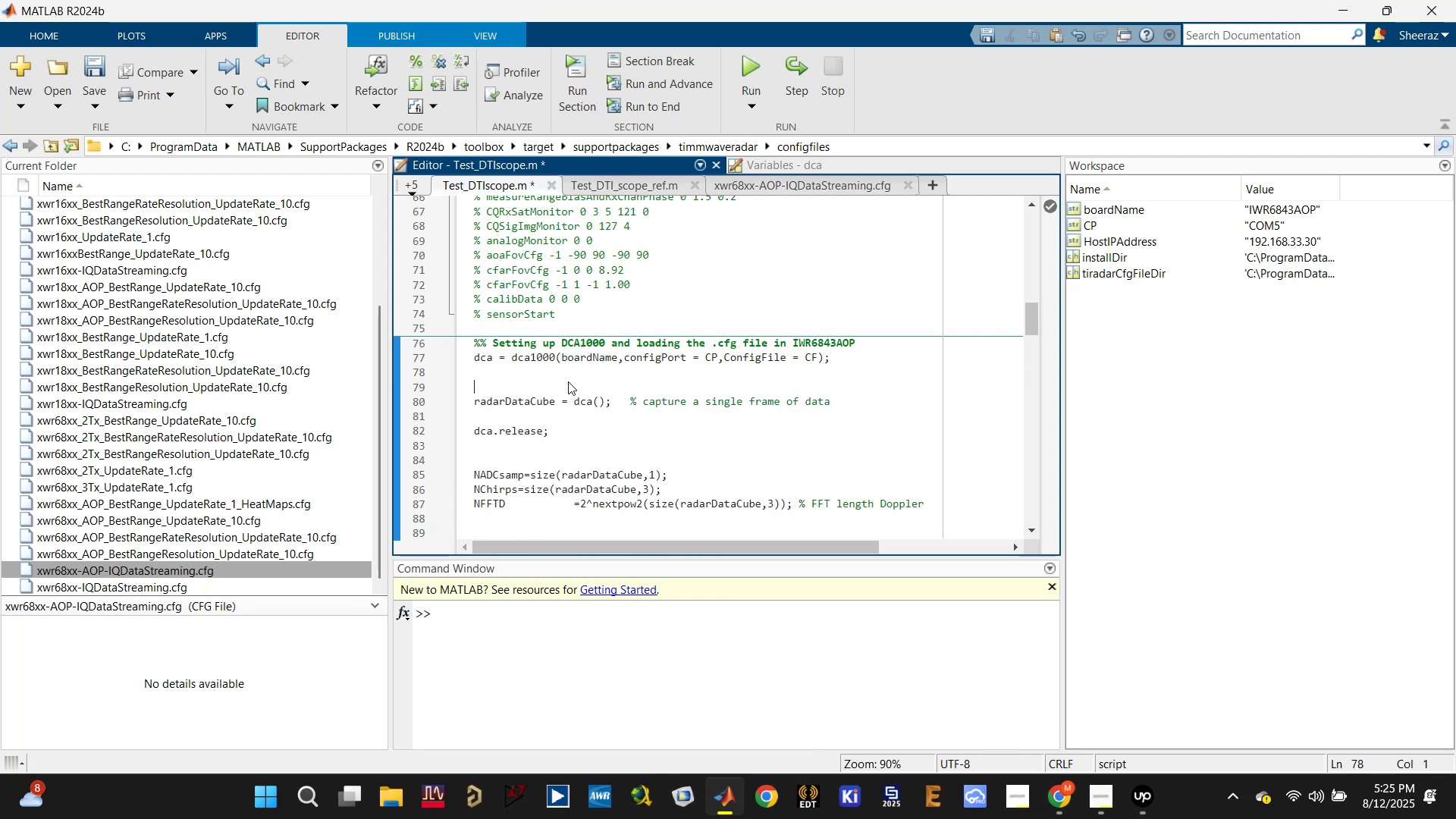 
type(%% Calling the d)
key(Backspace)
 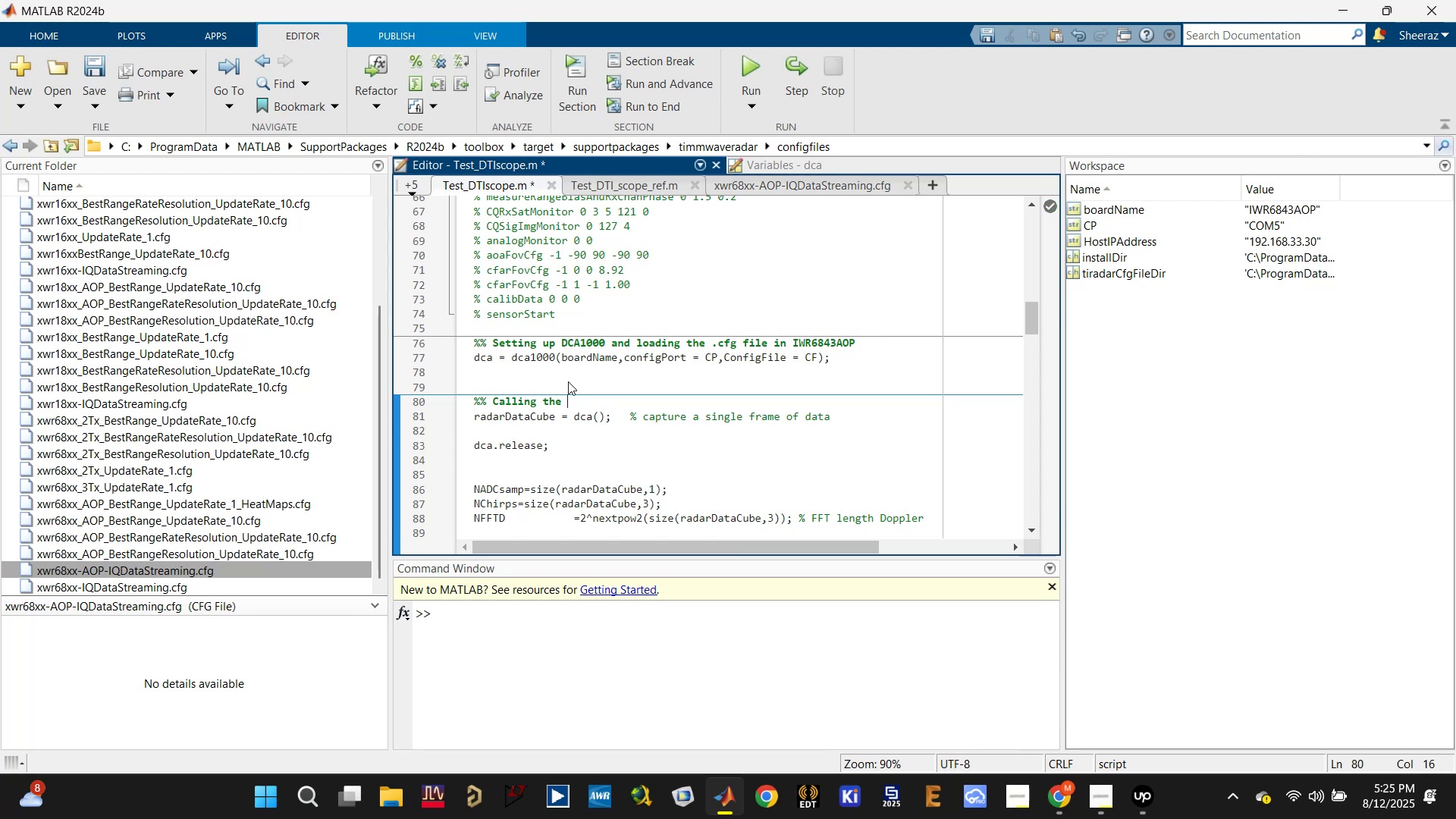 
double_click([511, 397])
 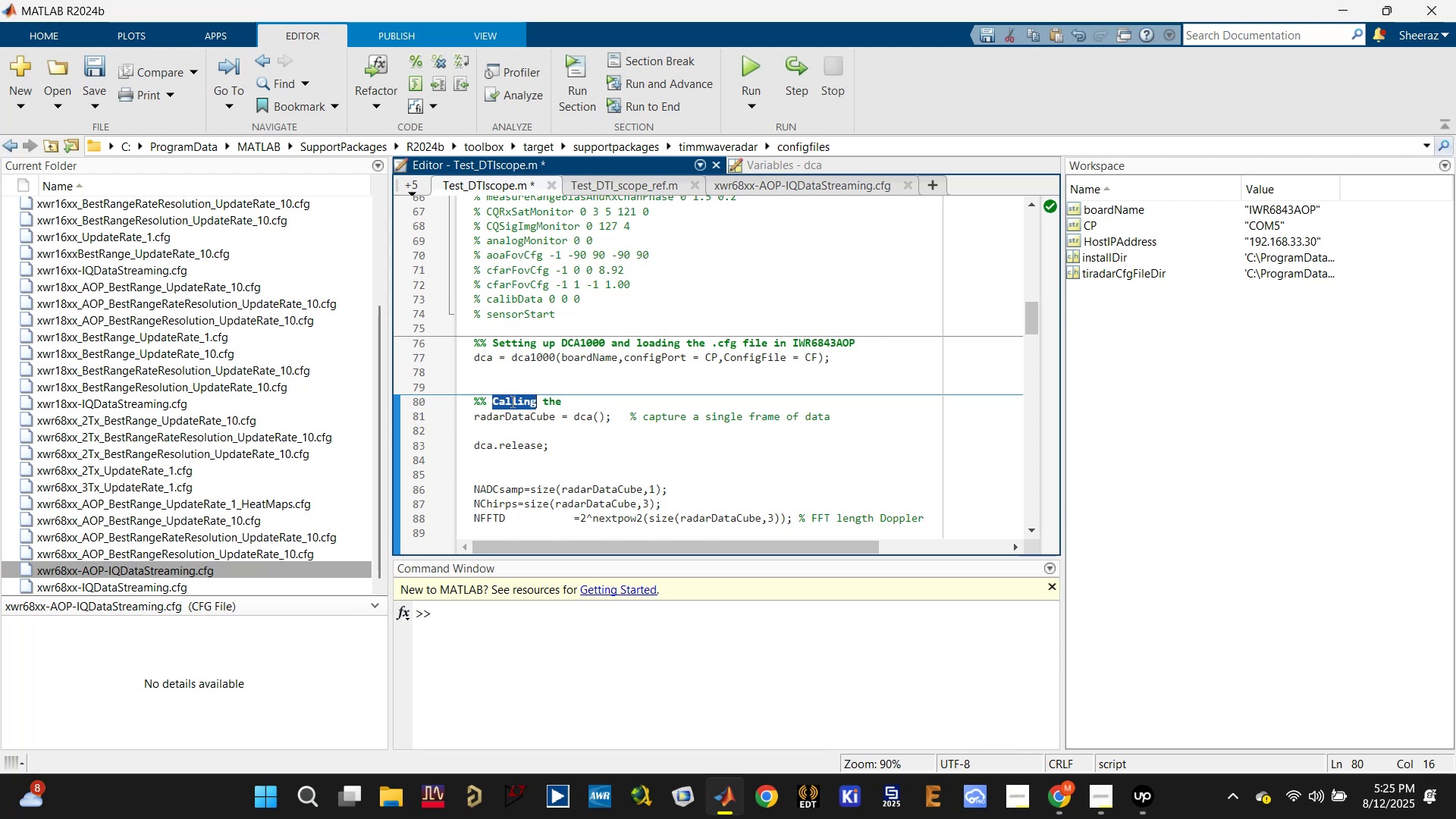 
type(ACtivating )
key(Backspace)
 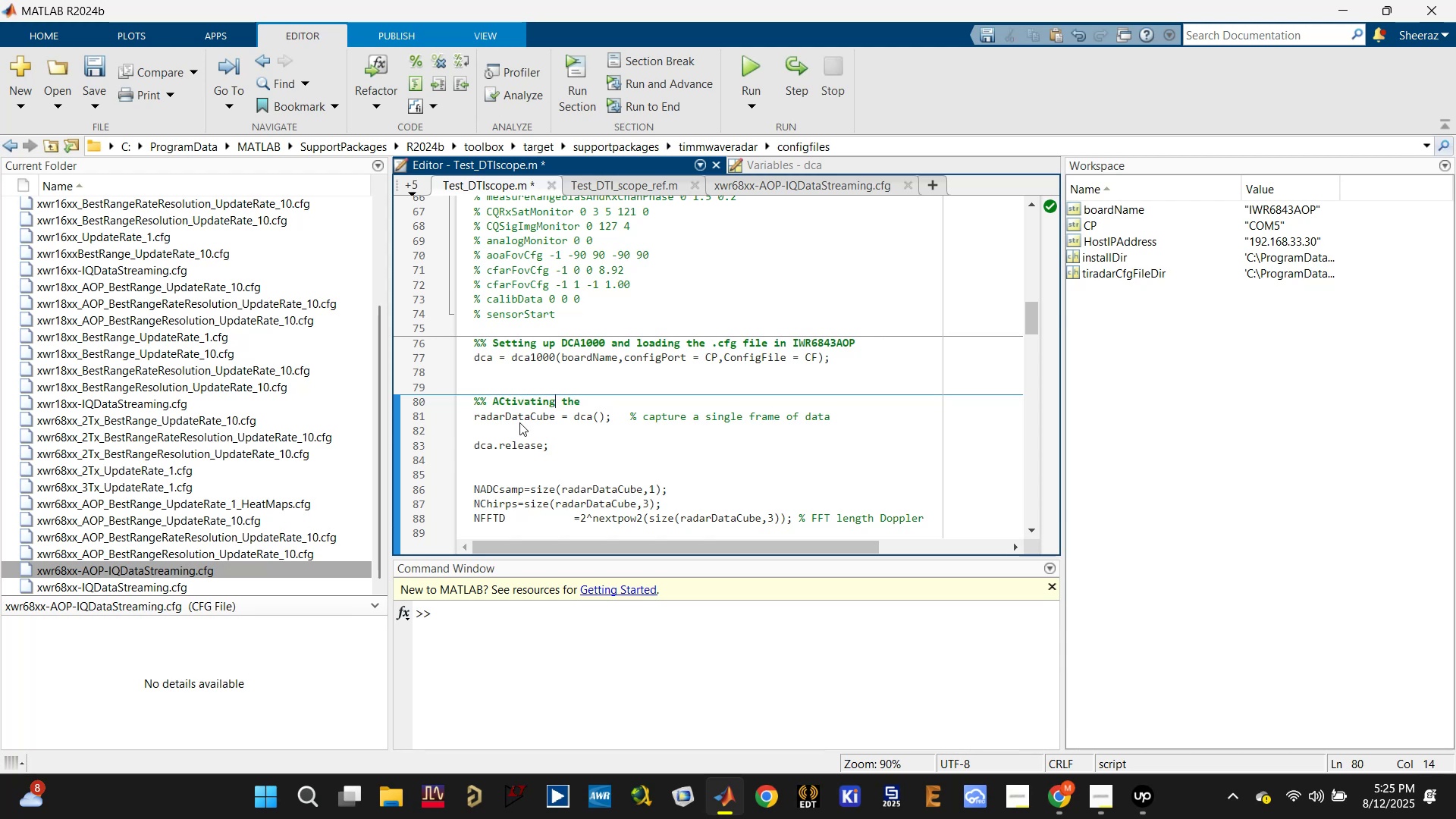 
left_click([575, 400])
 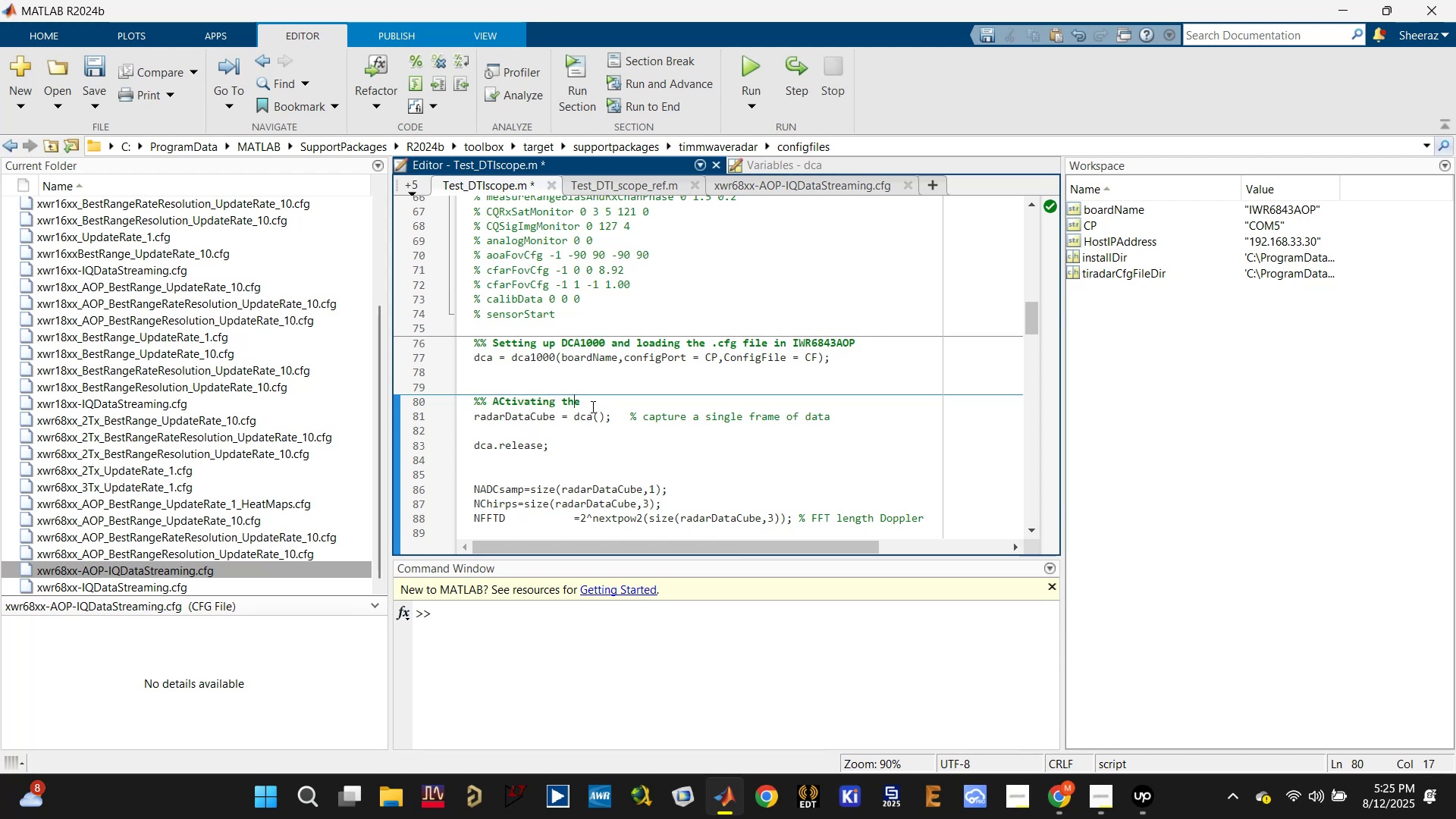 
left_click([592, 406])
 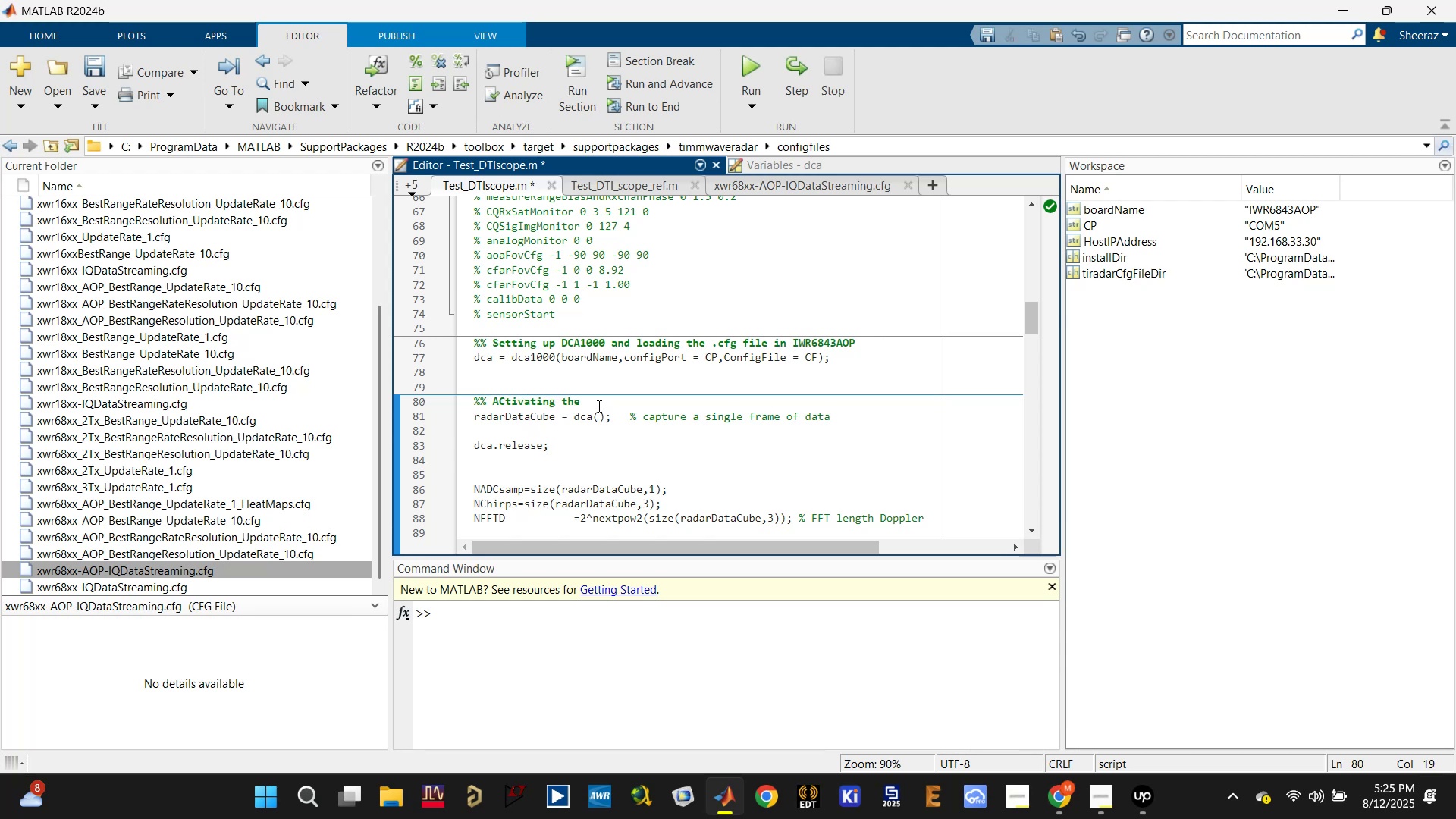 
key(Backspace)
type( DCA)
key(Backspace)
key(Backspace)
key(Backspace)
type(dca)
key(Backspace)
key(Backspace)
key(Backspace)
type(DCA1000 for data acquisition)
 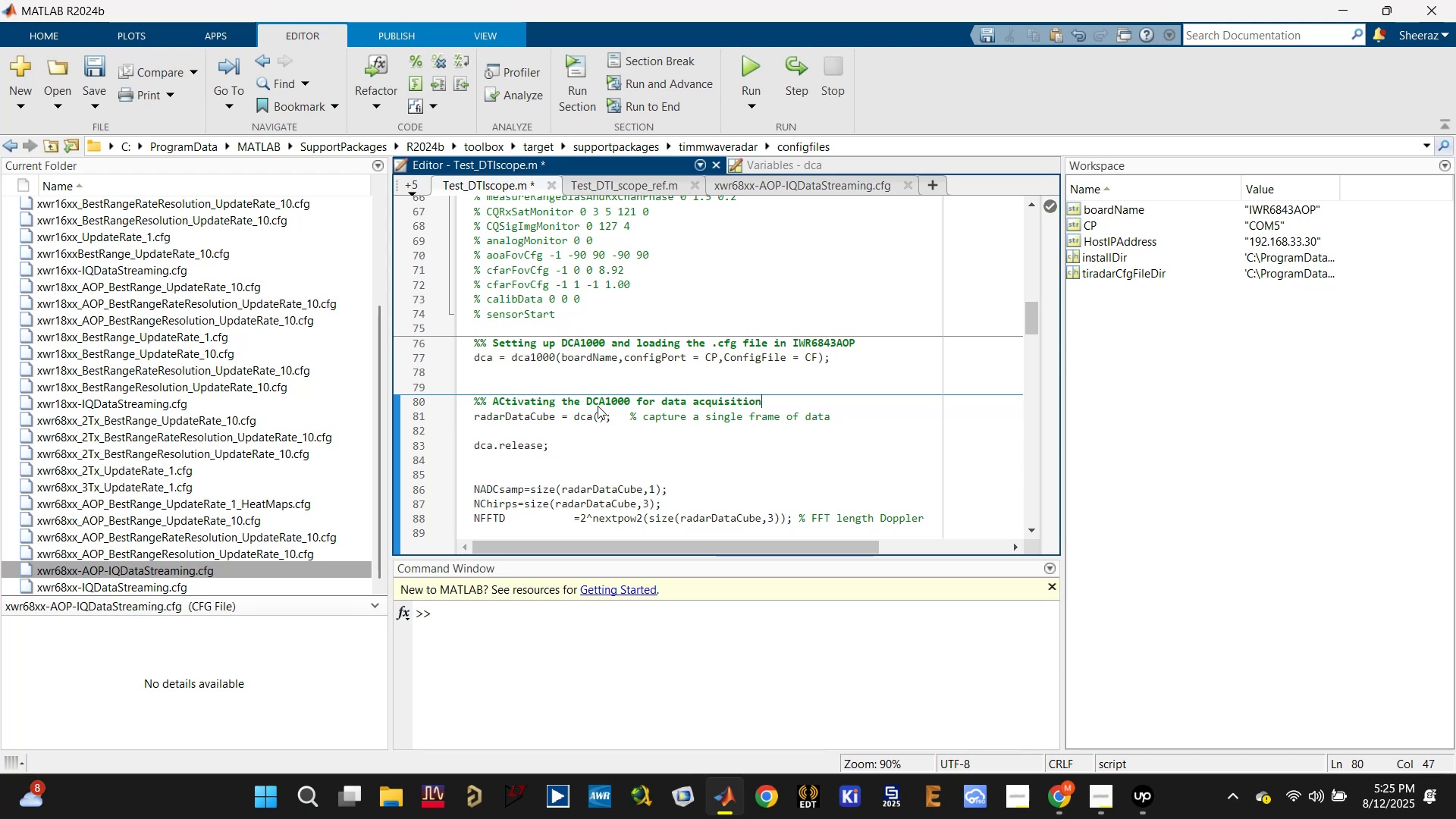 
key(Control+S)
 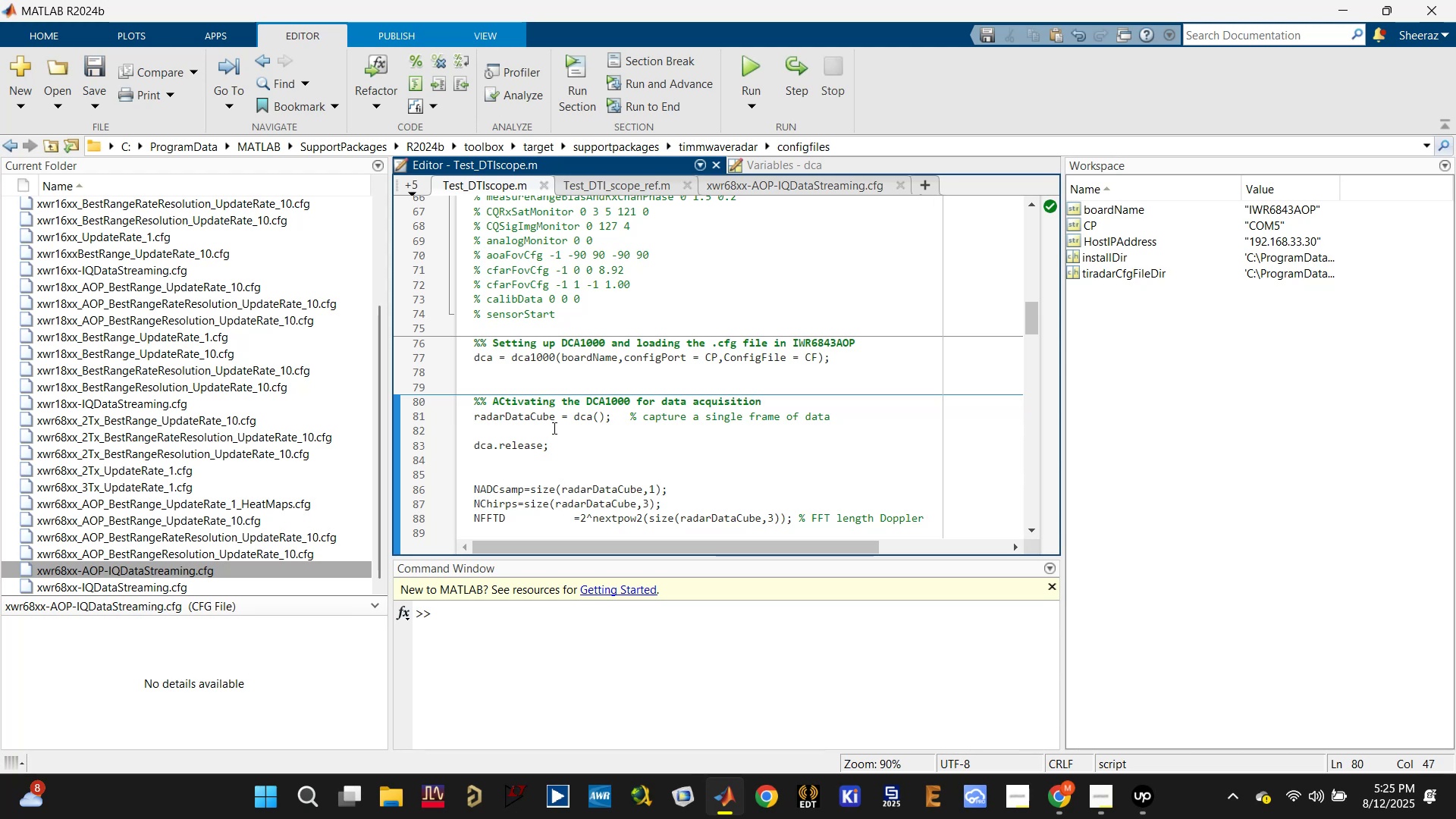 
double_click([574, 400])
 